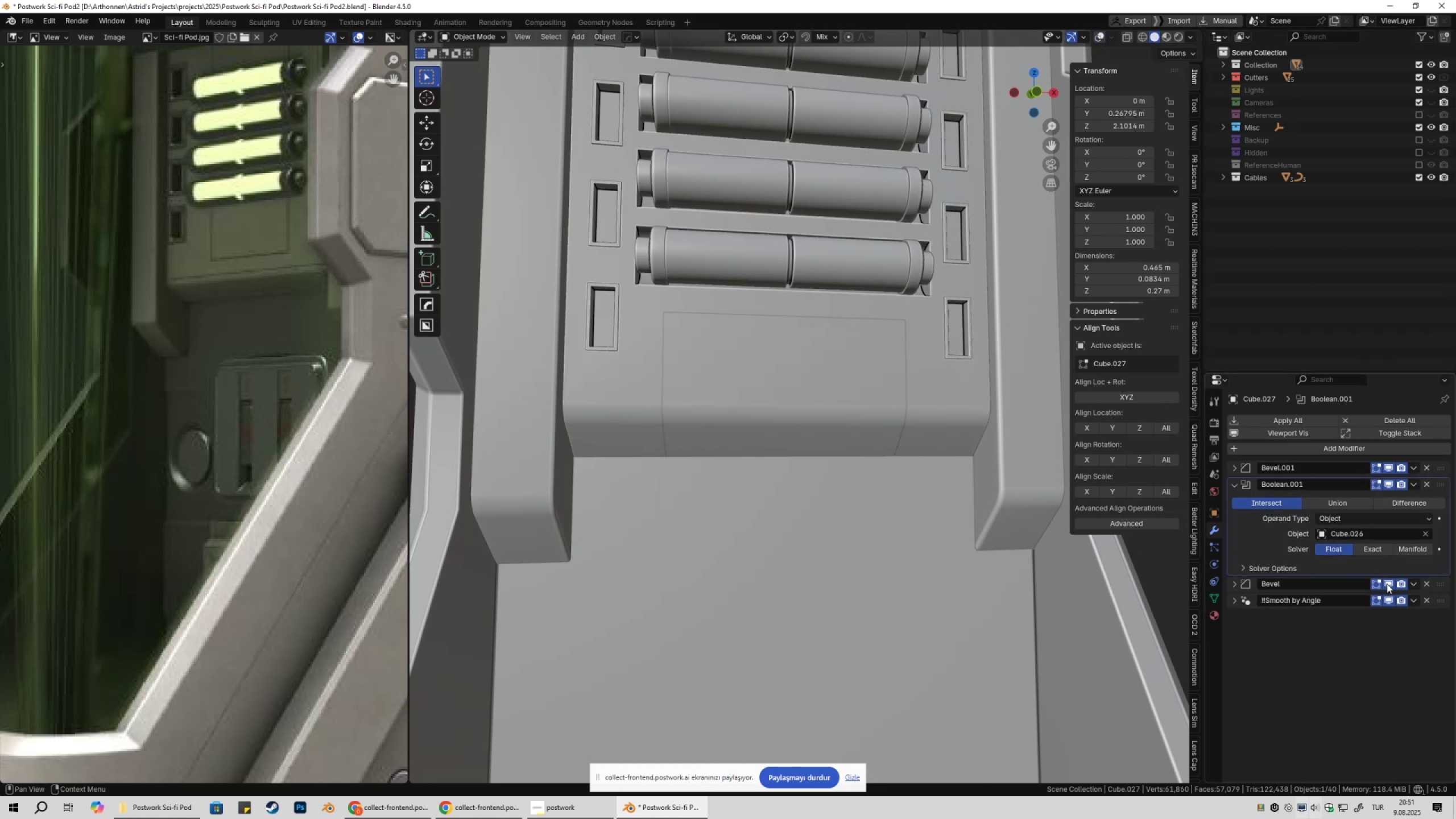 
double_click([1387, 584])
 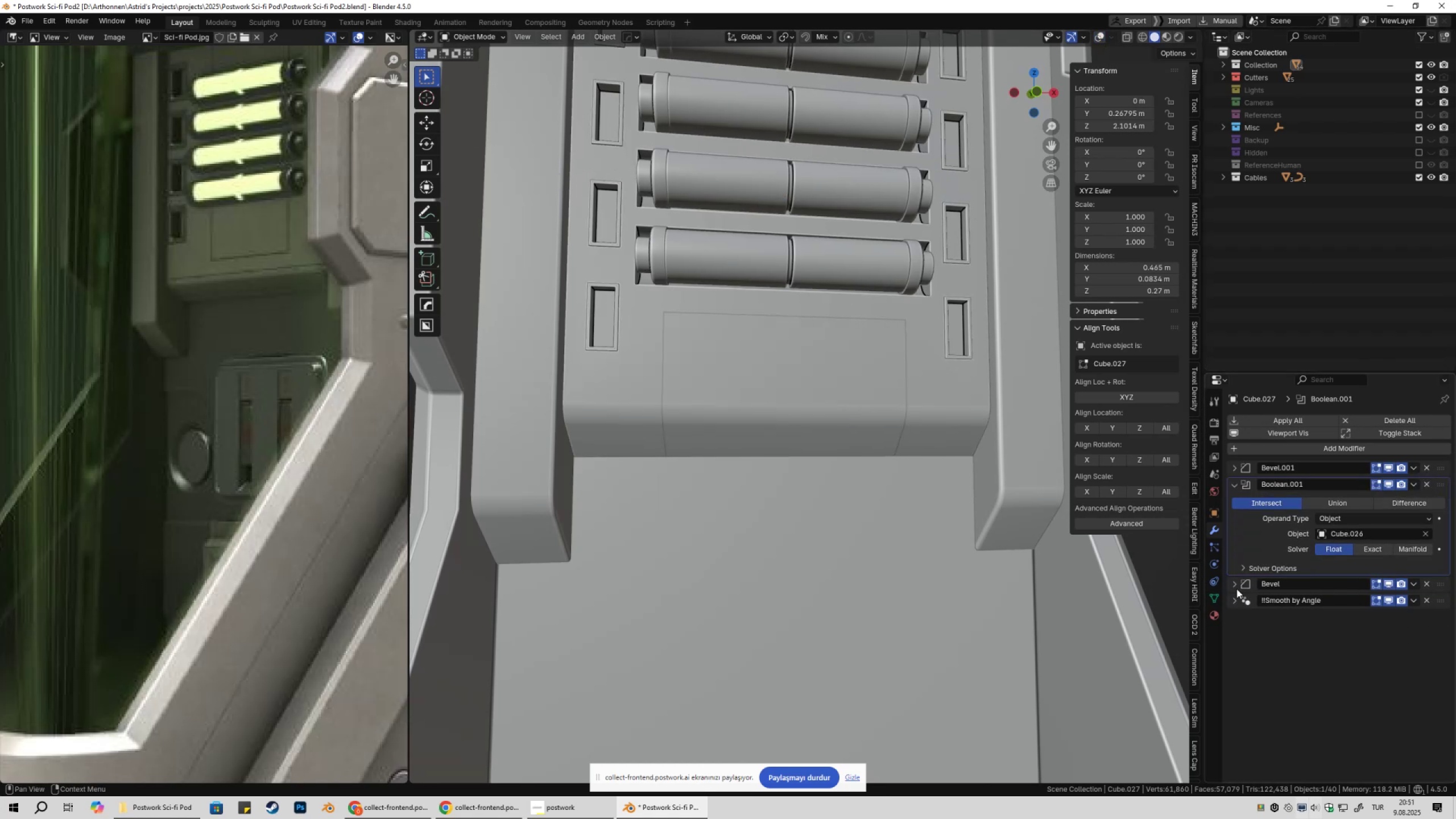 
left_click([1236, 588])
 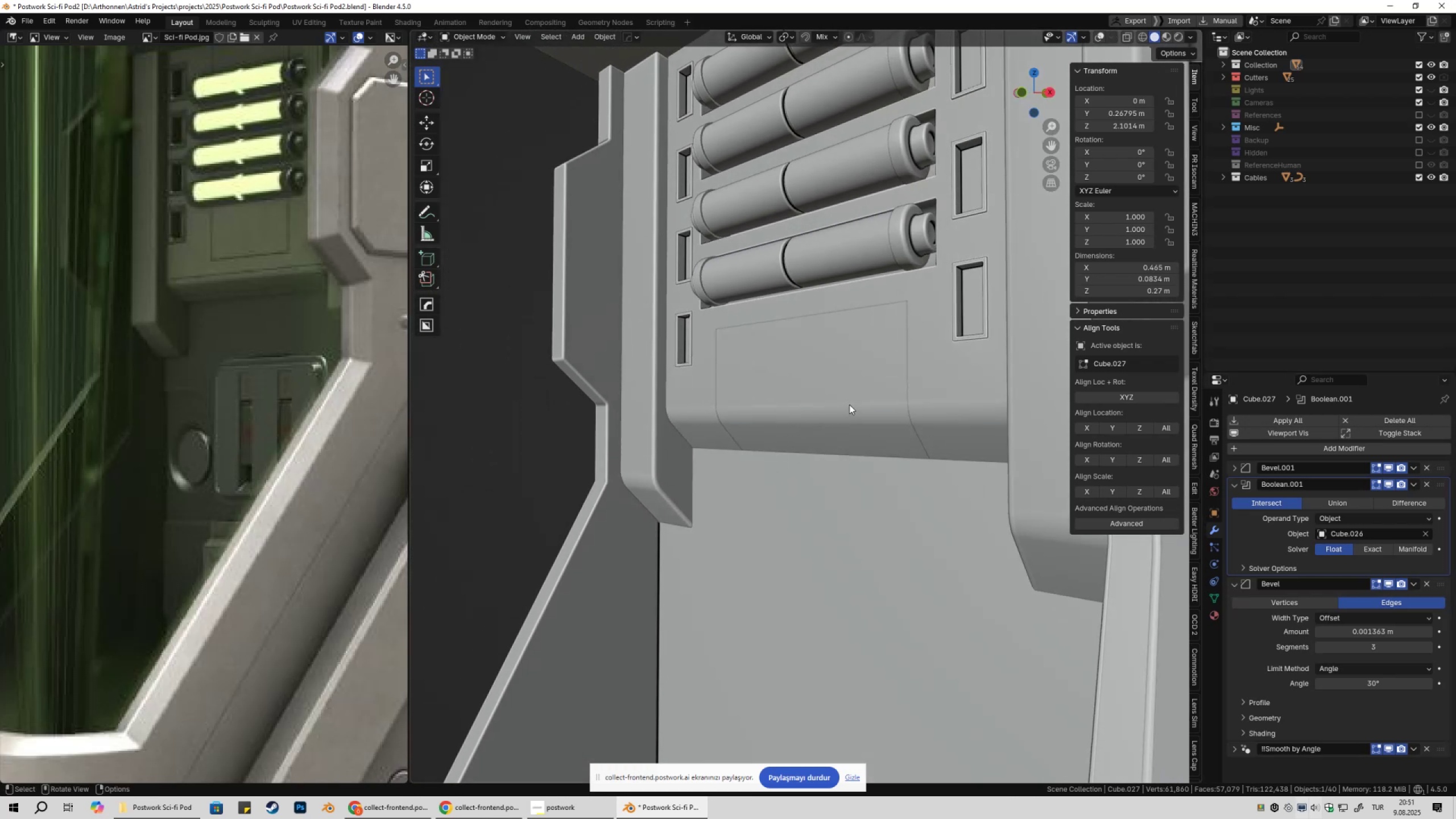 
key(NumpadDivide)
 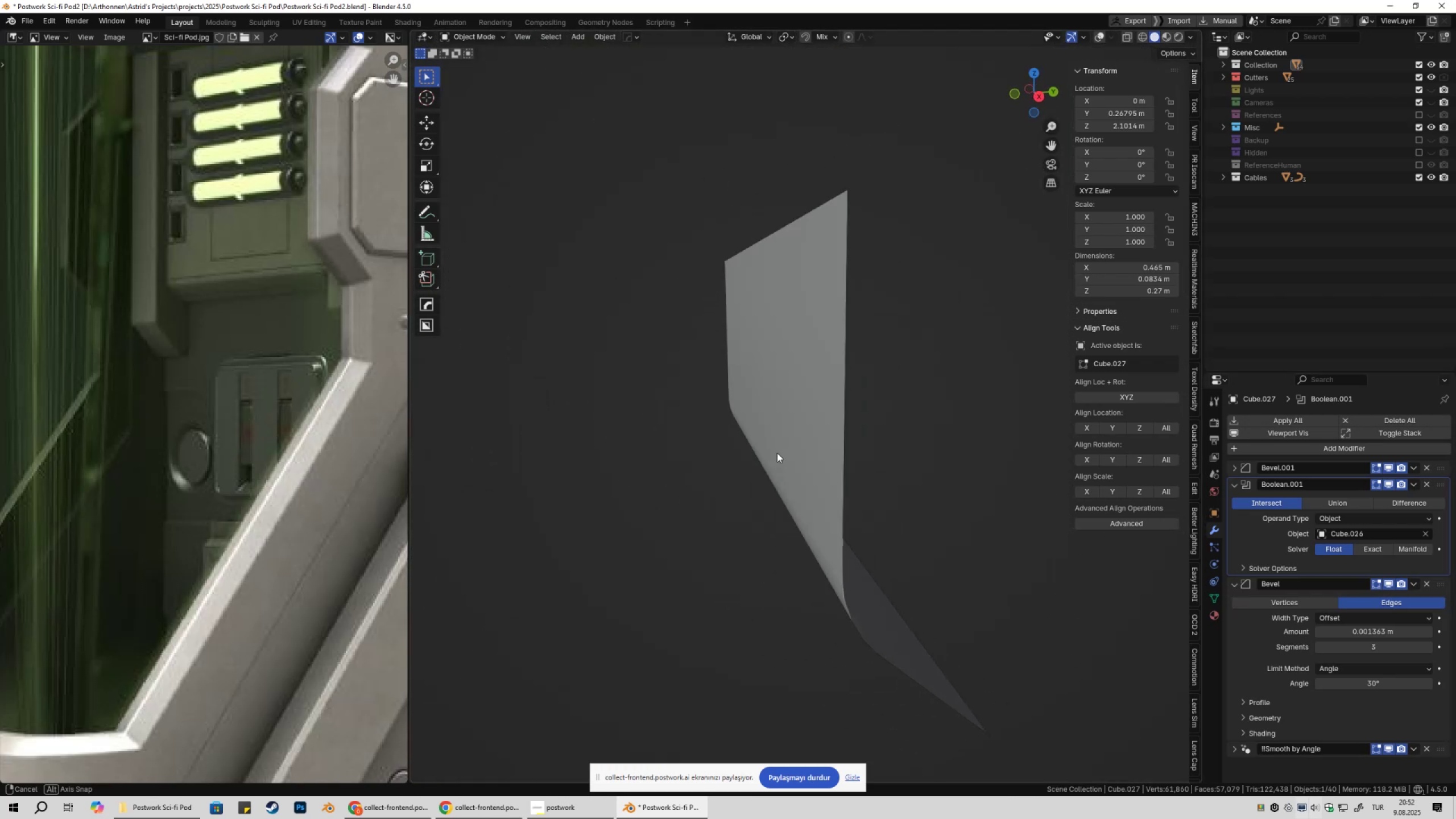 
key(NumpadDivide)
 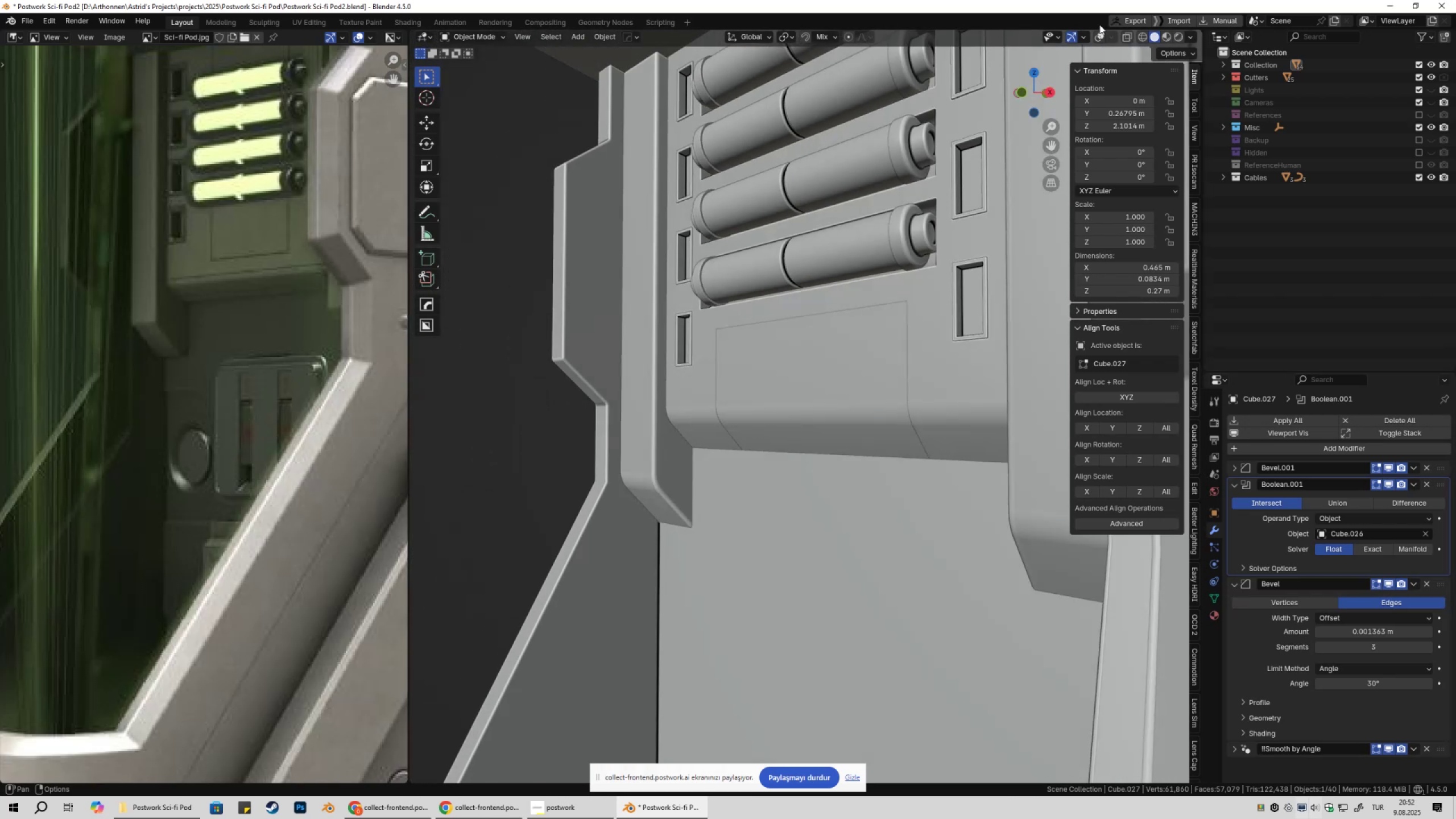 
left_click([1097, 36])
 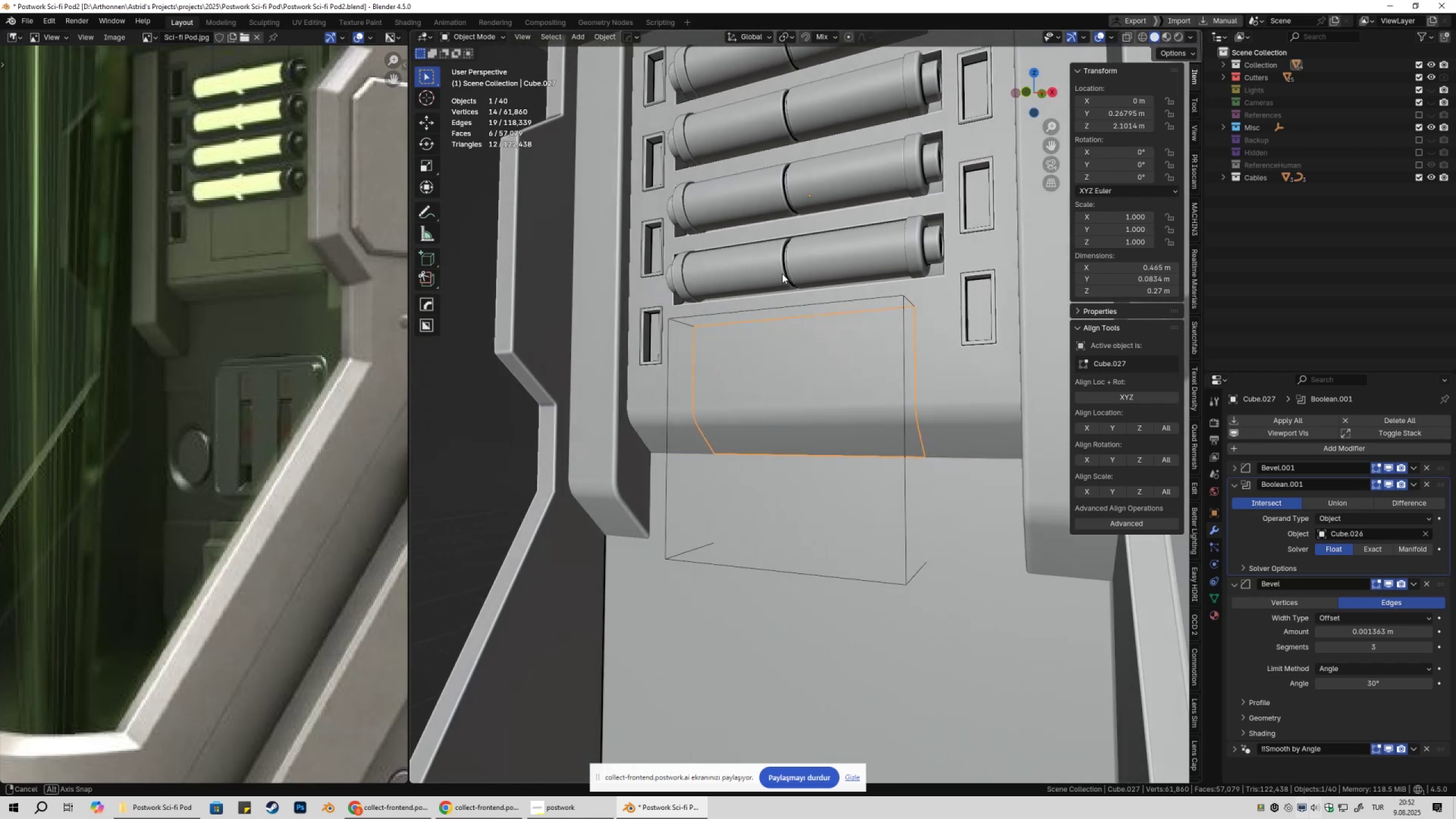 
wait(5.21)
 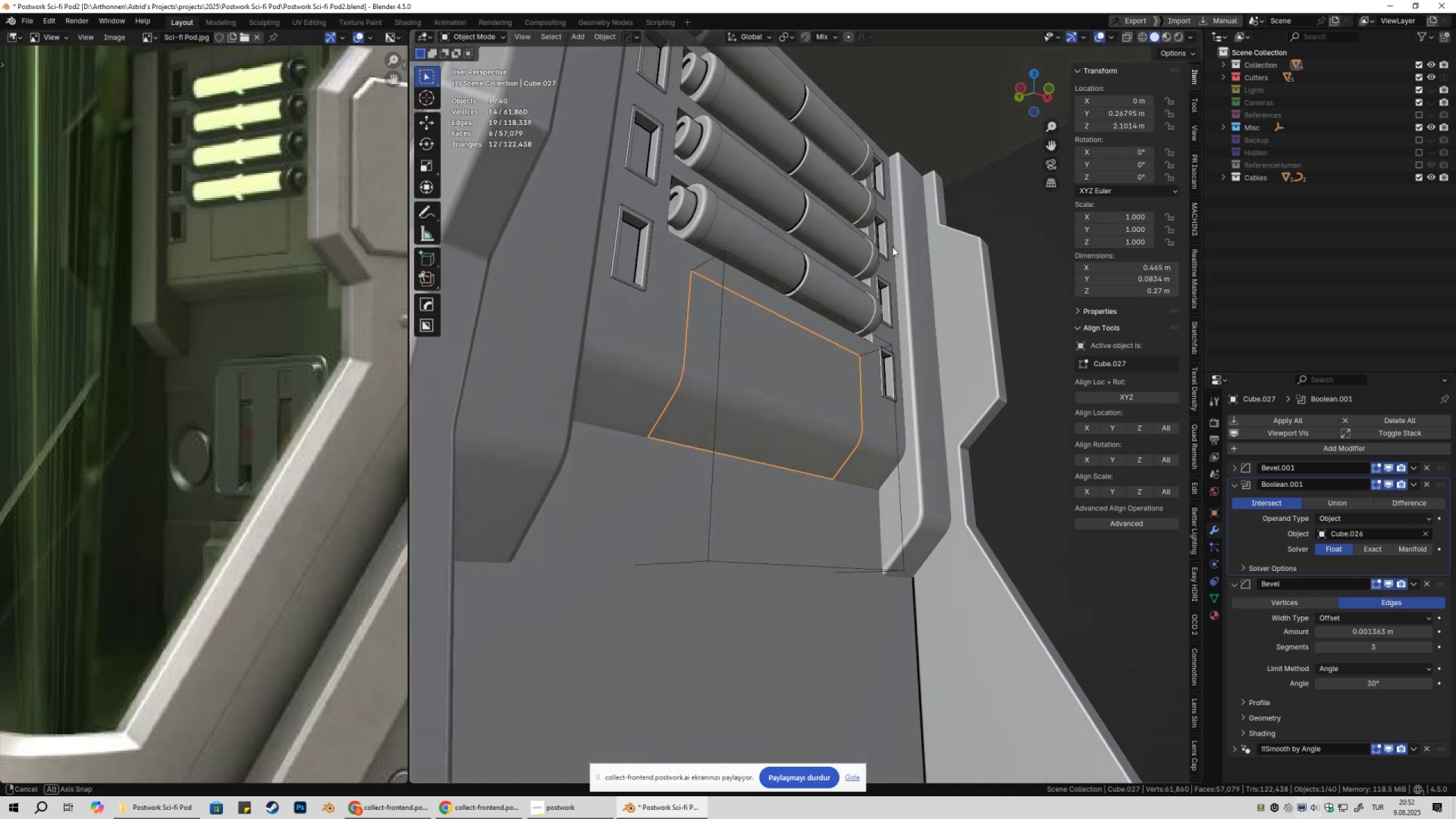 
left_click([624, 362])
 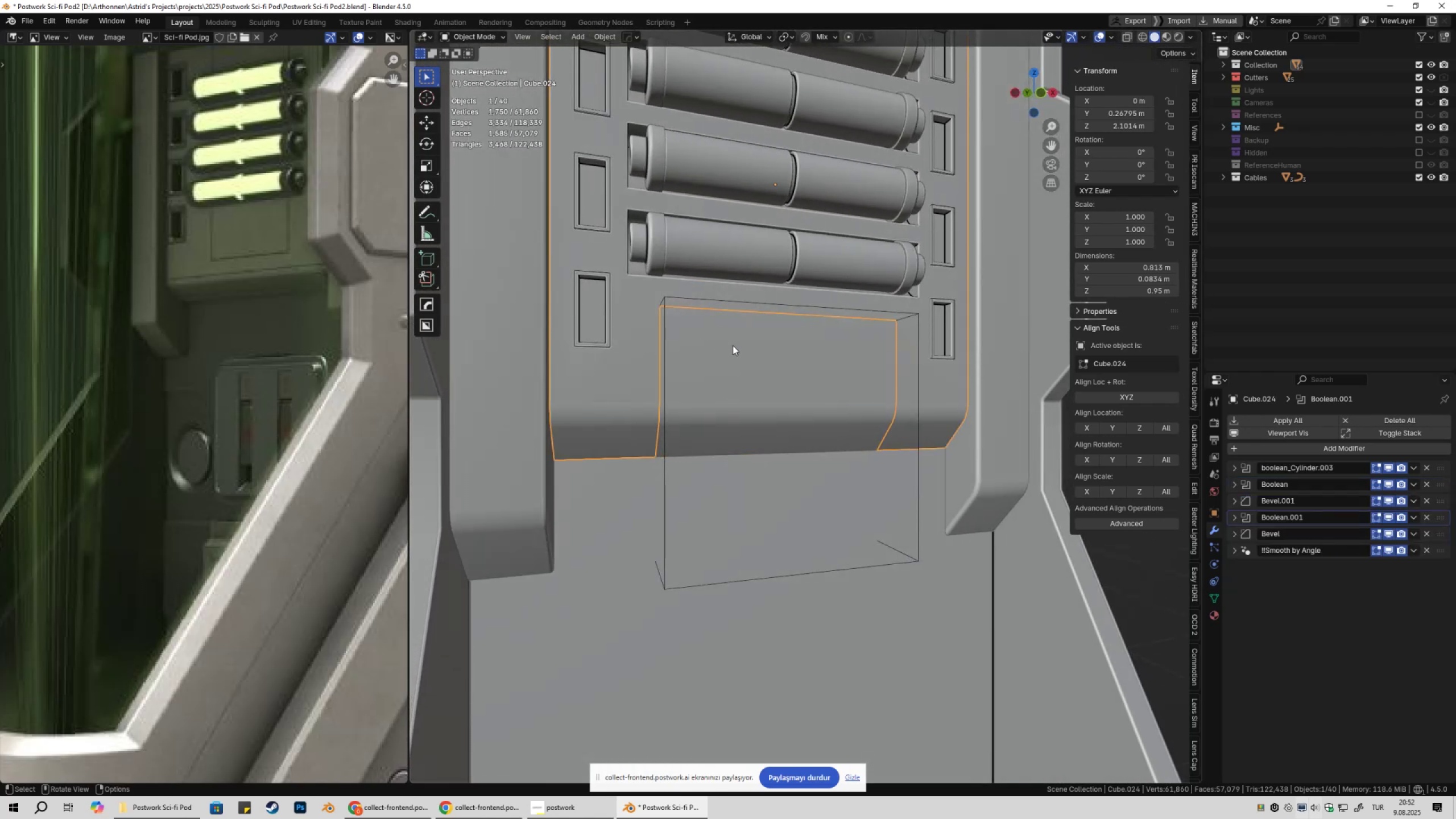 
key(Control+Z)
 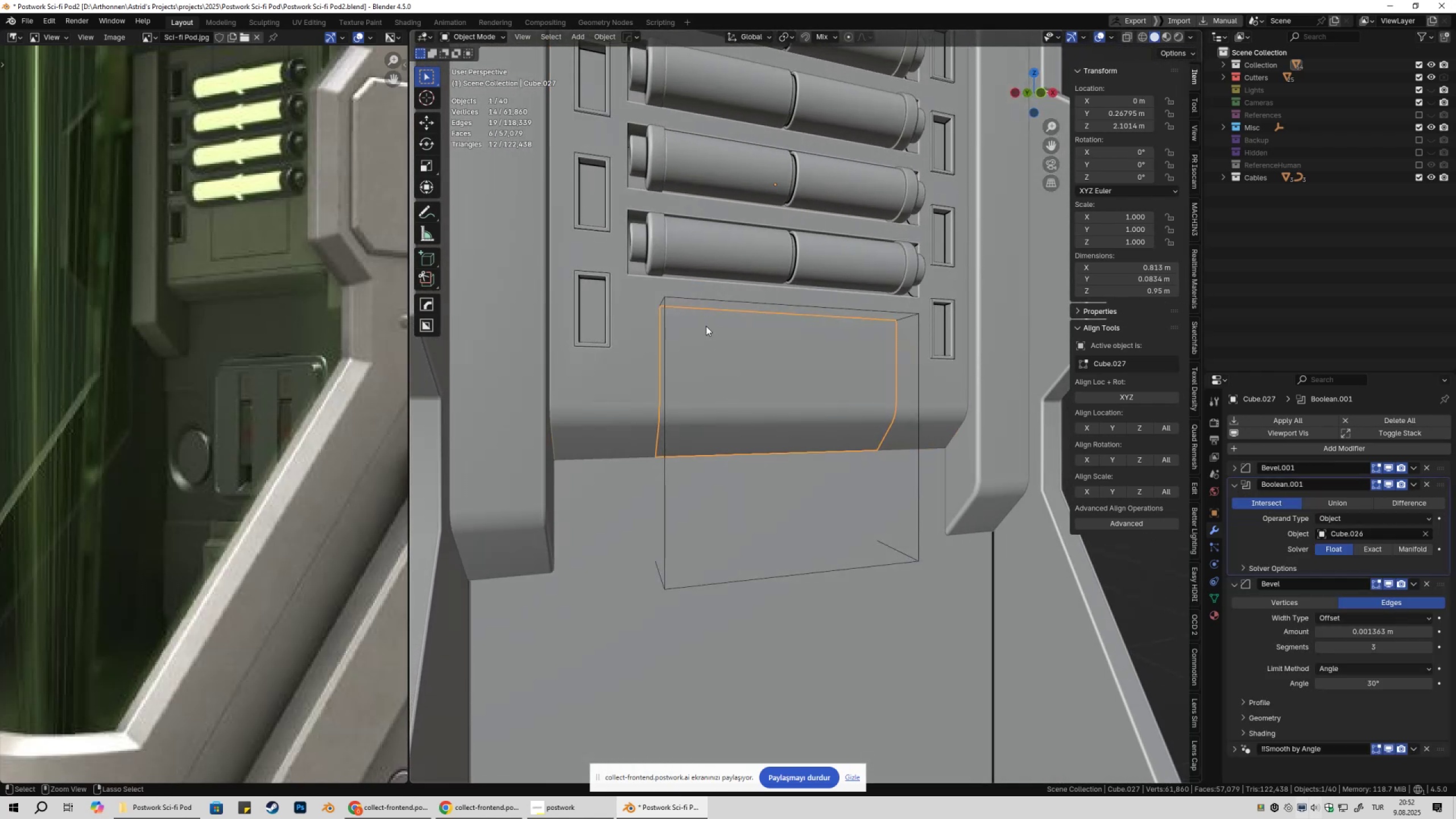 
key(Control+Z)
 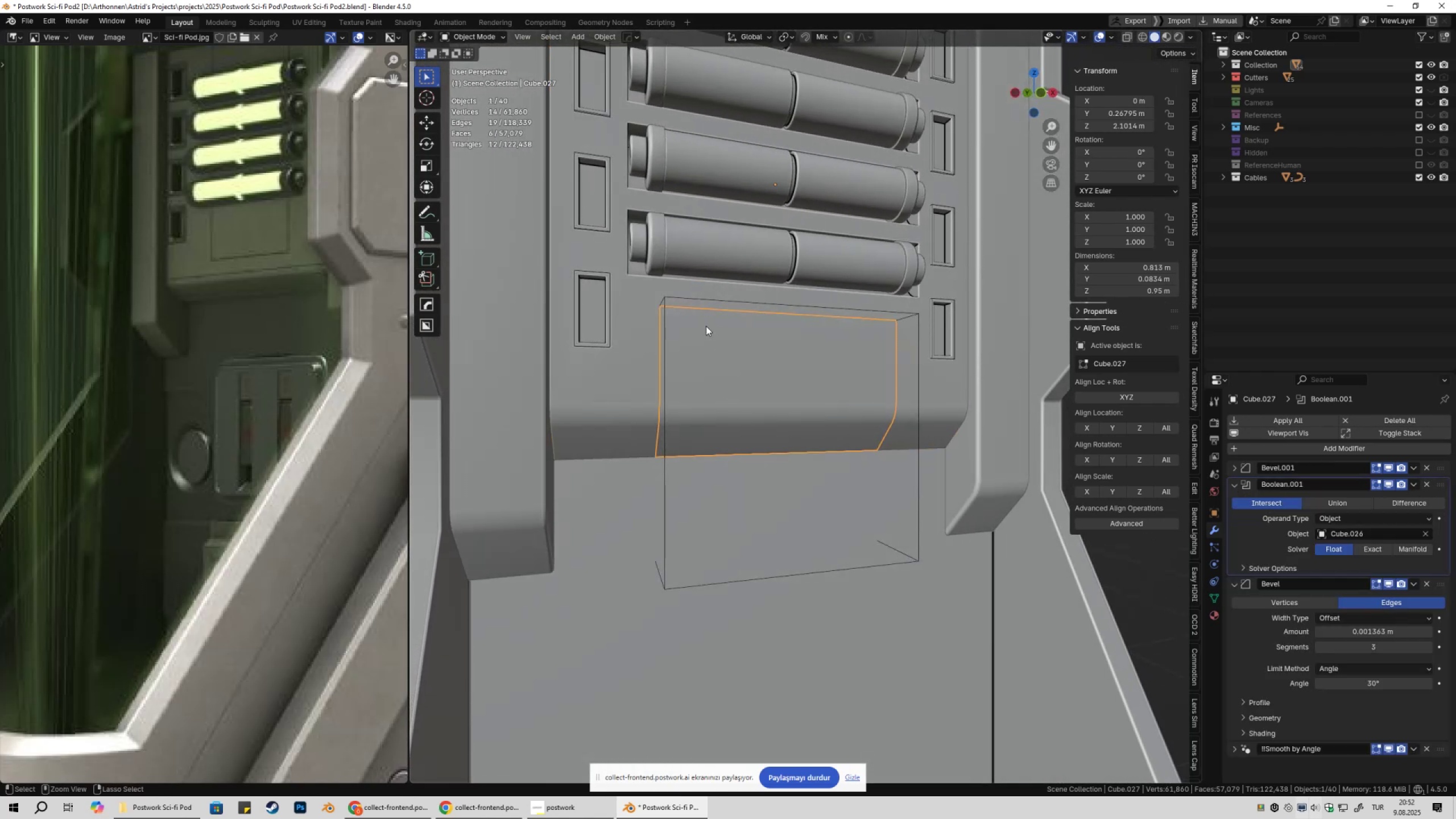 
key(Control+Z)
 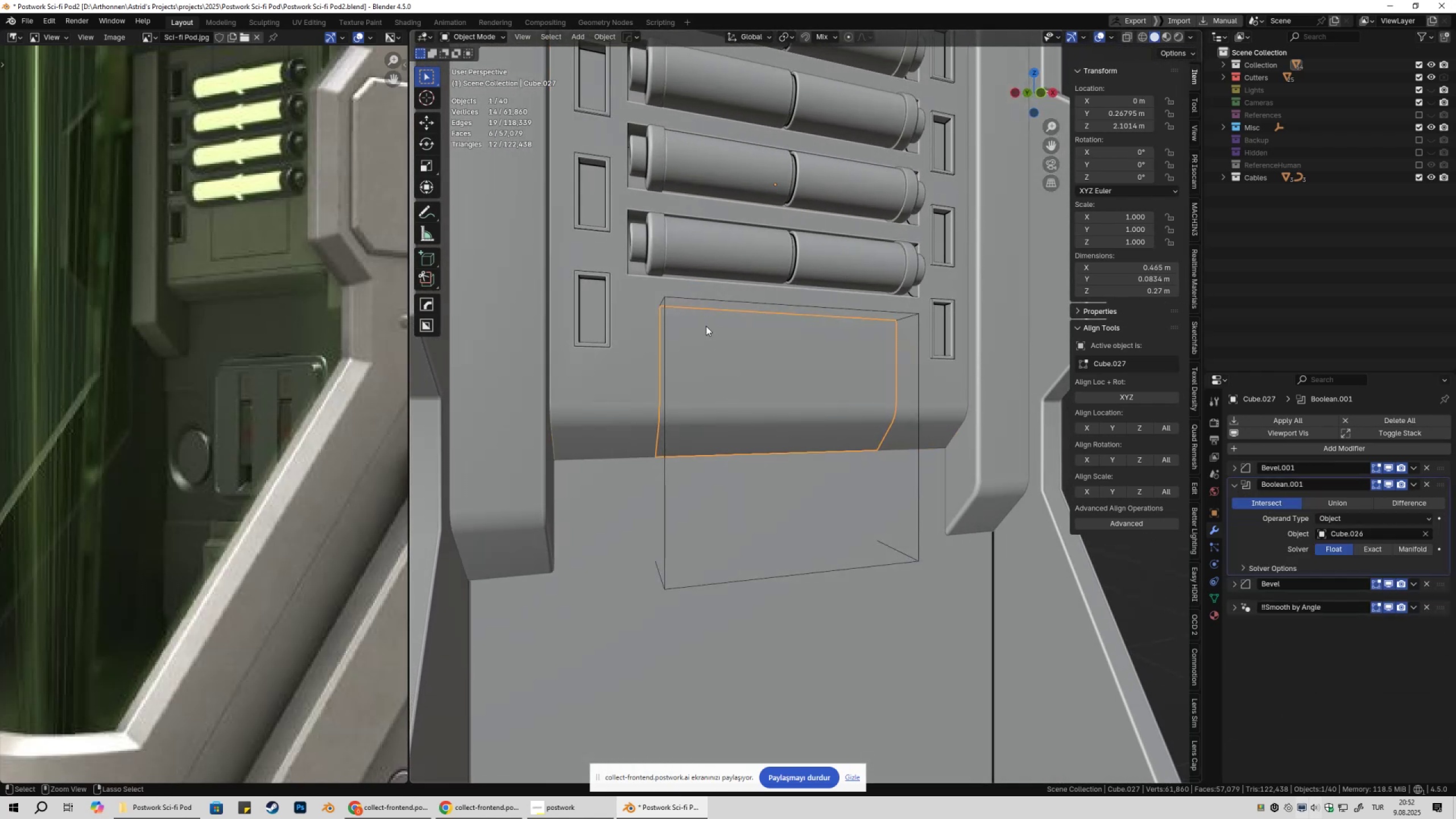 
key(Control+Z)
 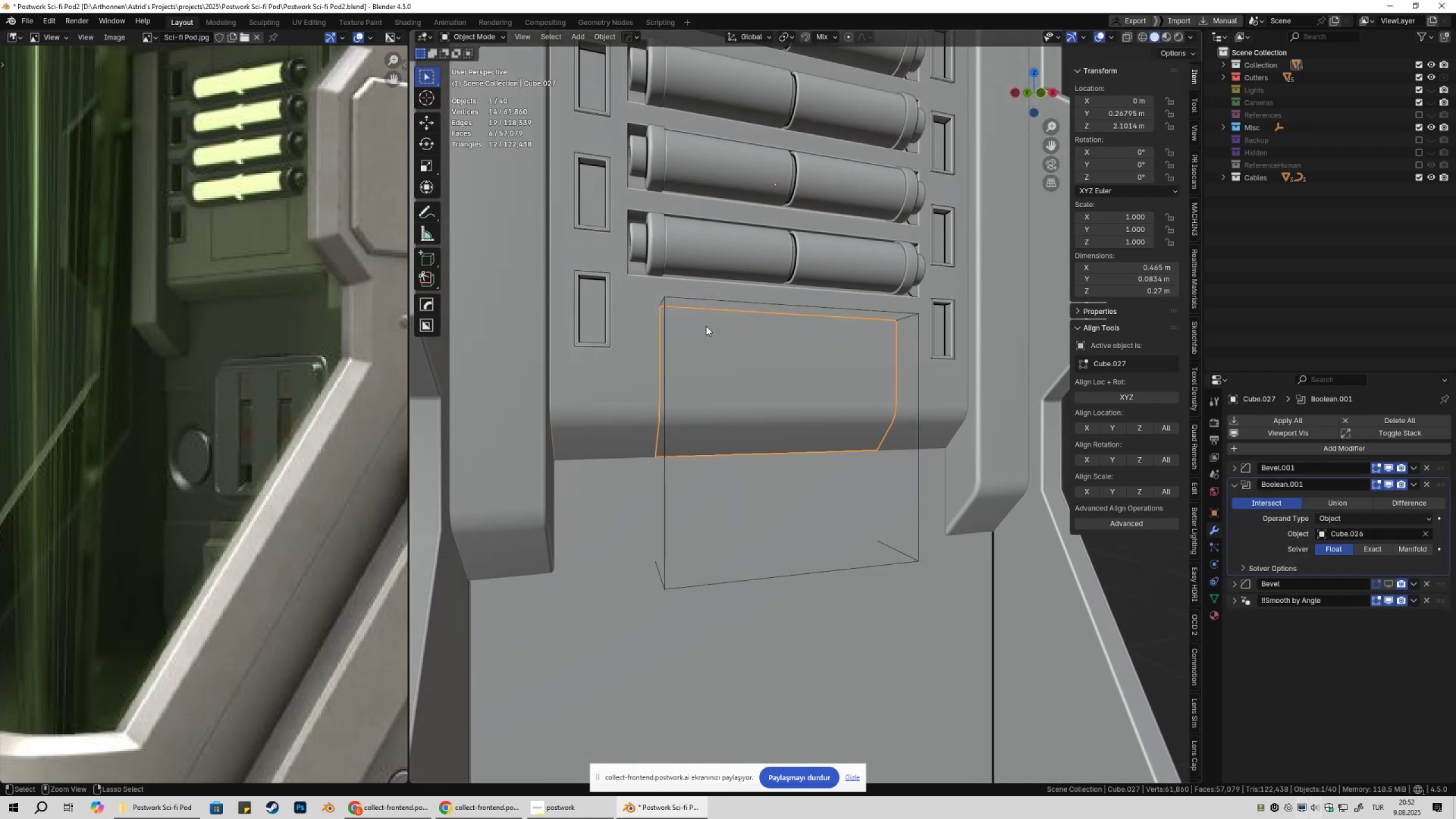 
key(Control+Z)
 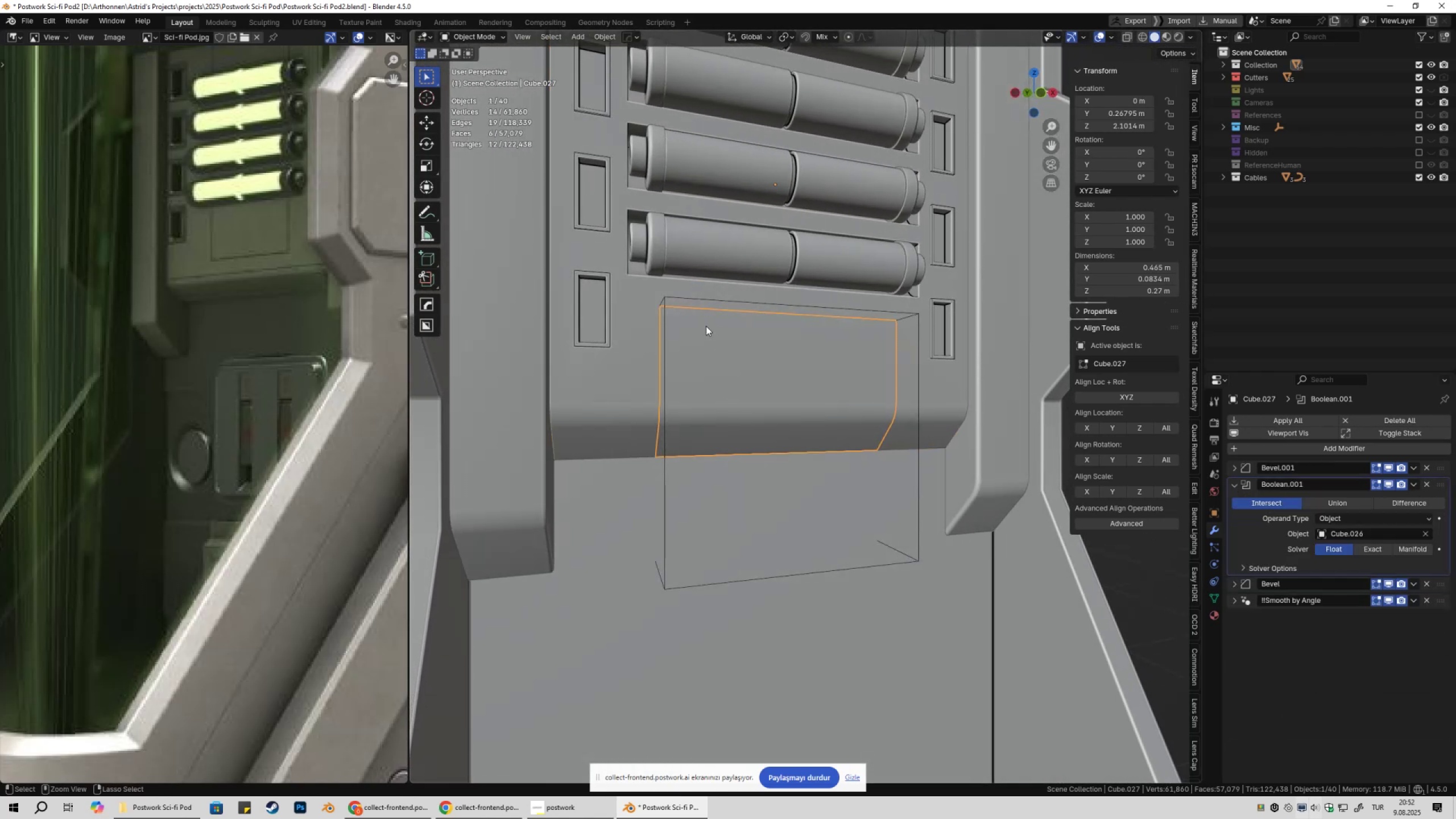 
key(Control+Z)
 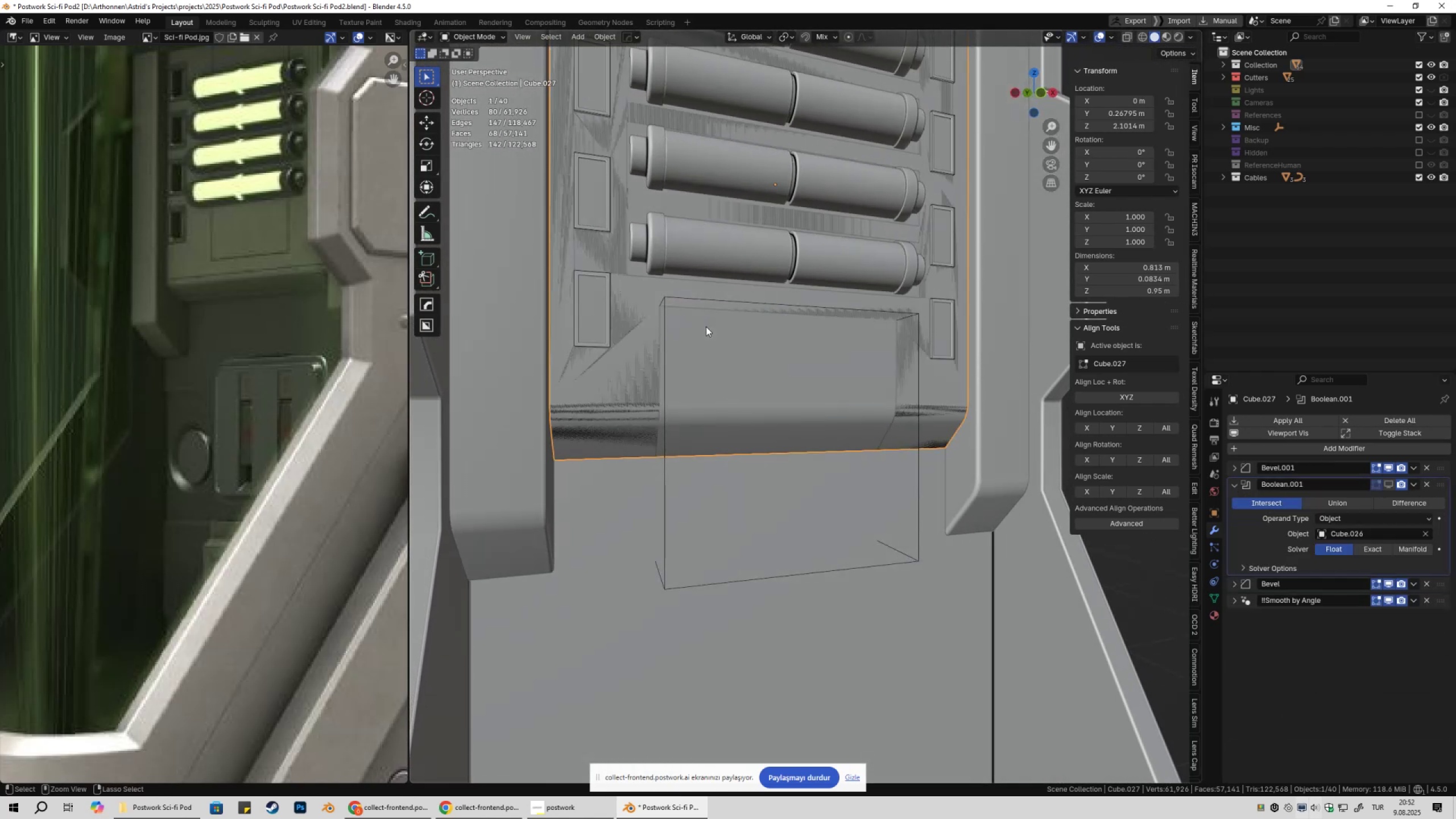 
key(Control+Z)
 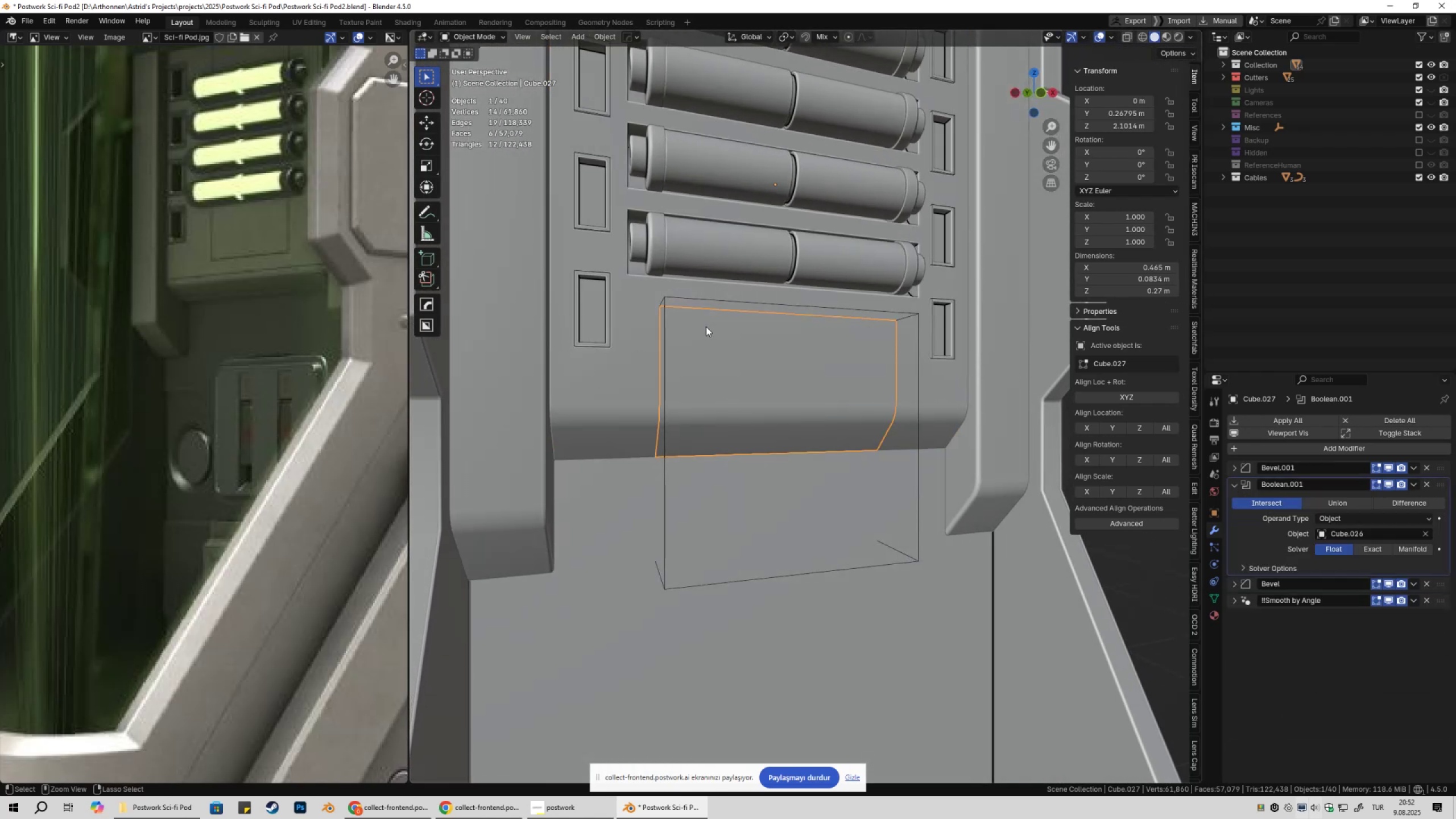 
key(Control+Z)
 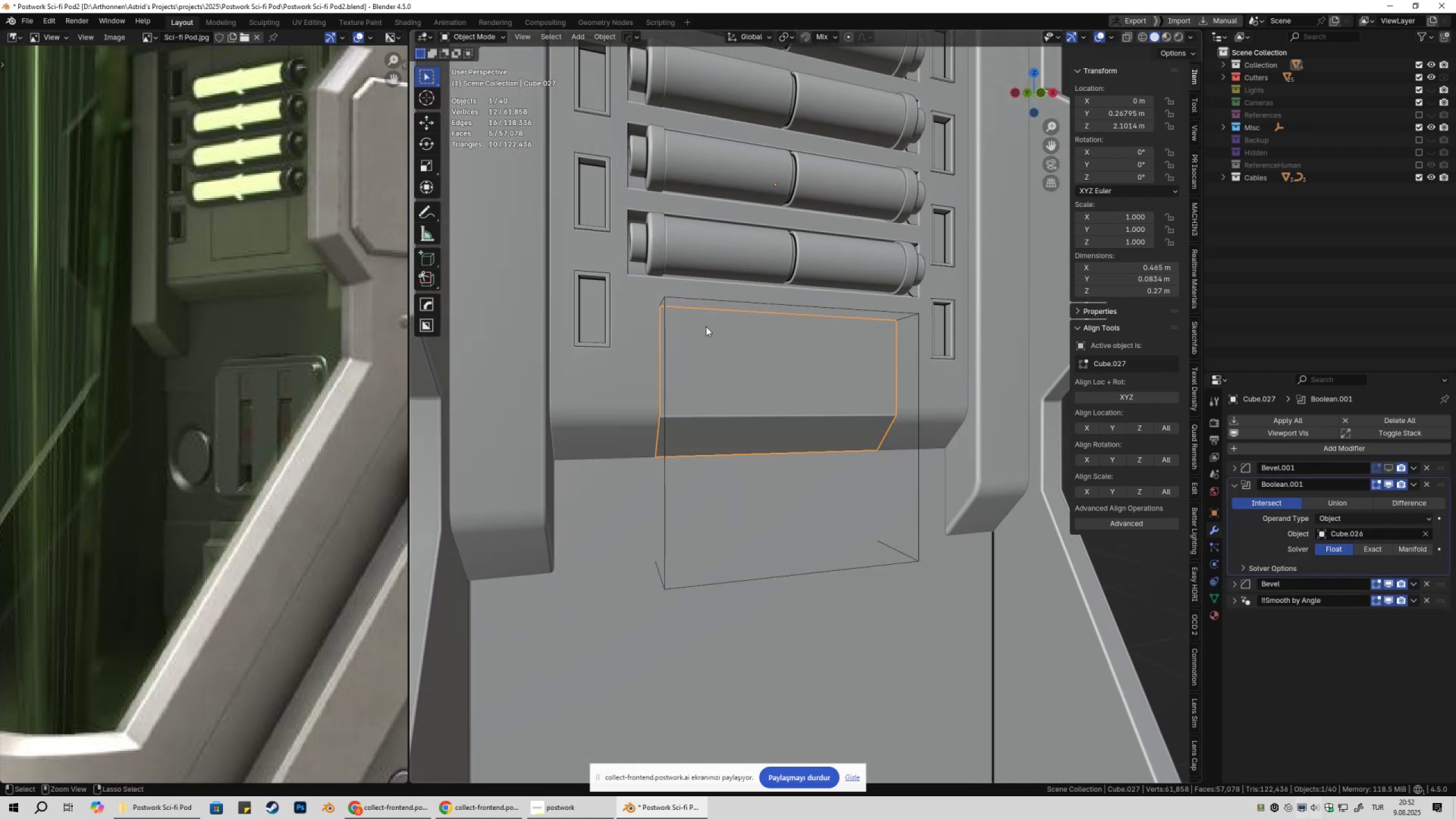 
key(Control+Z)
 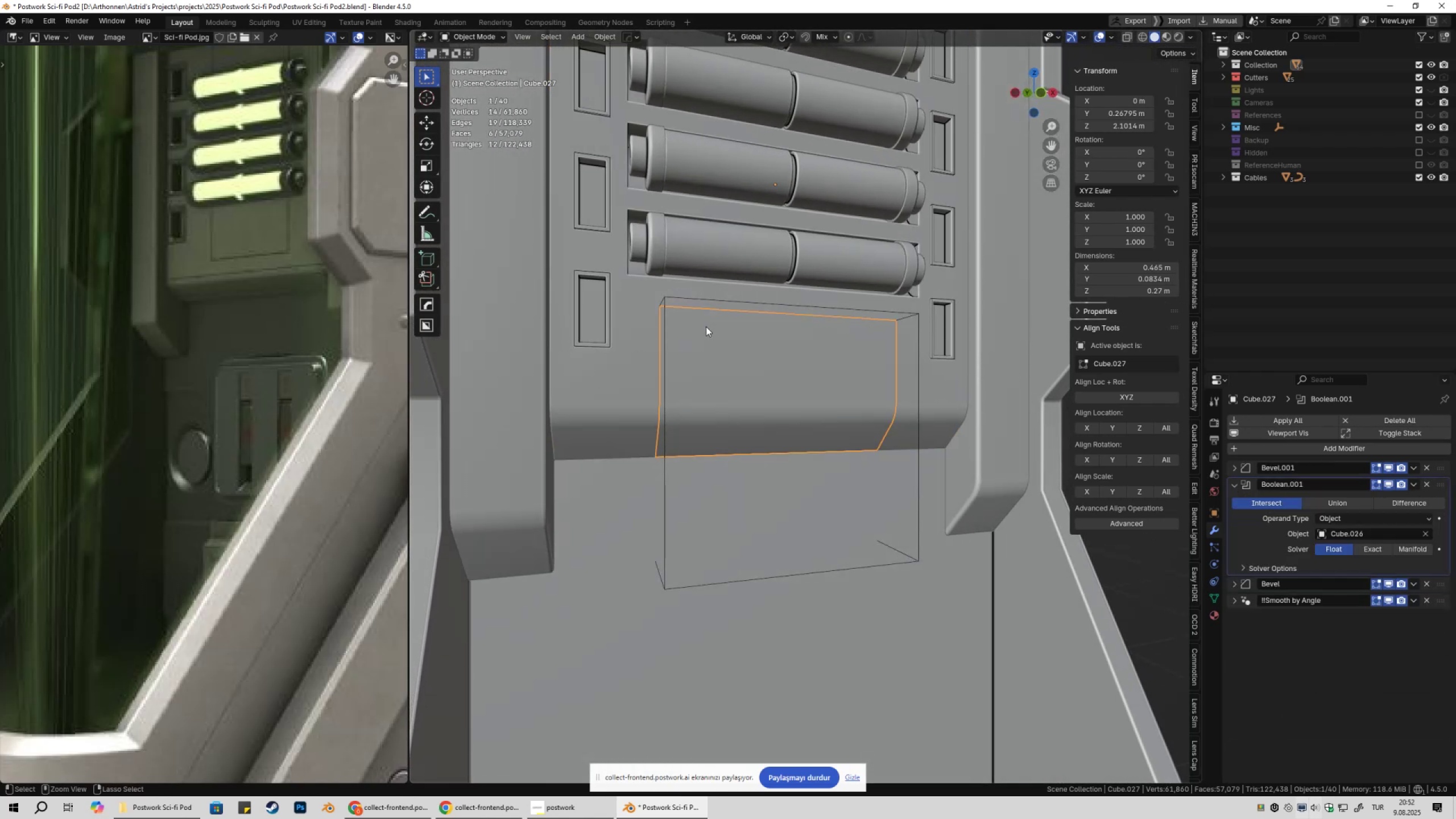 
key(Control+Z)
 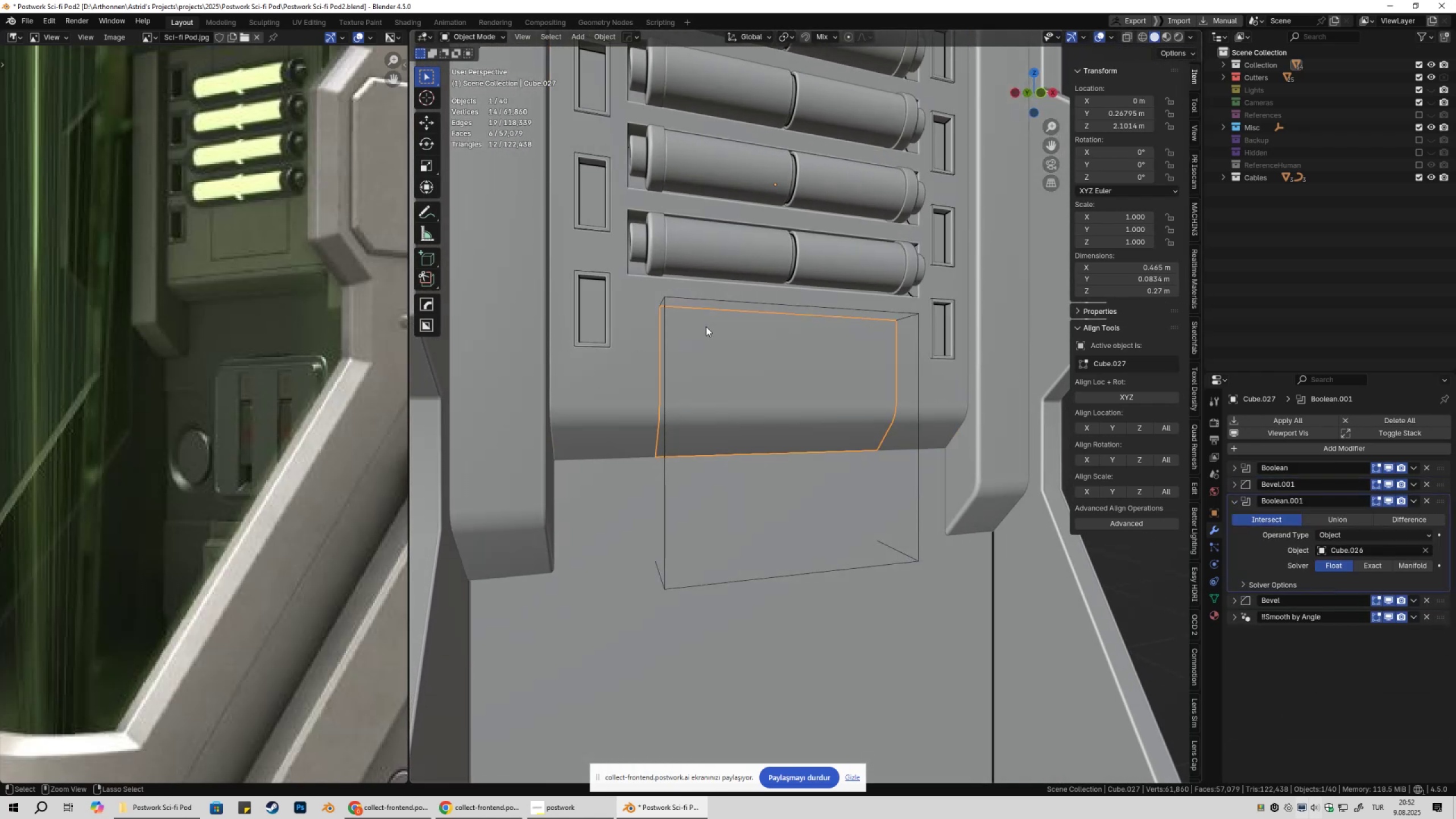 
key(Control+Z)
 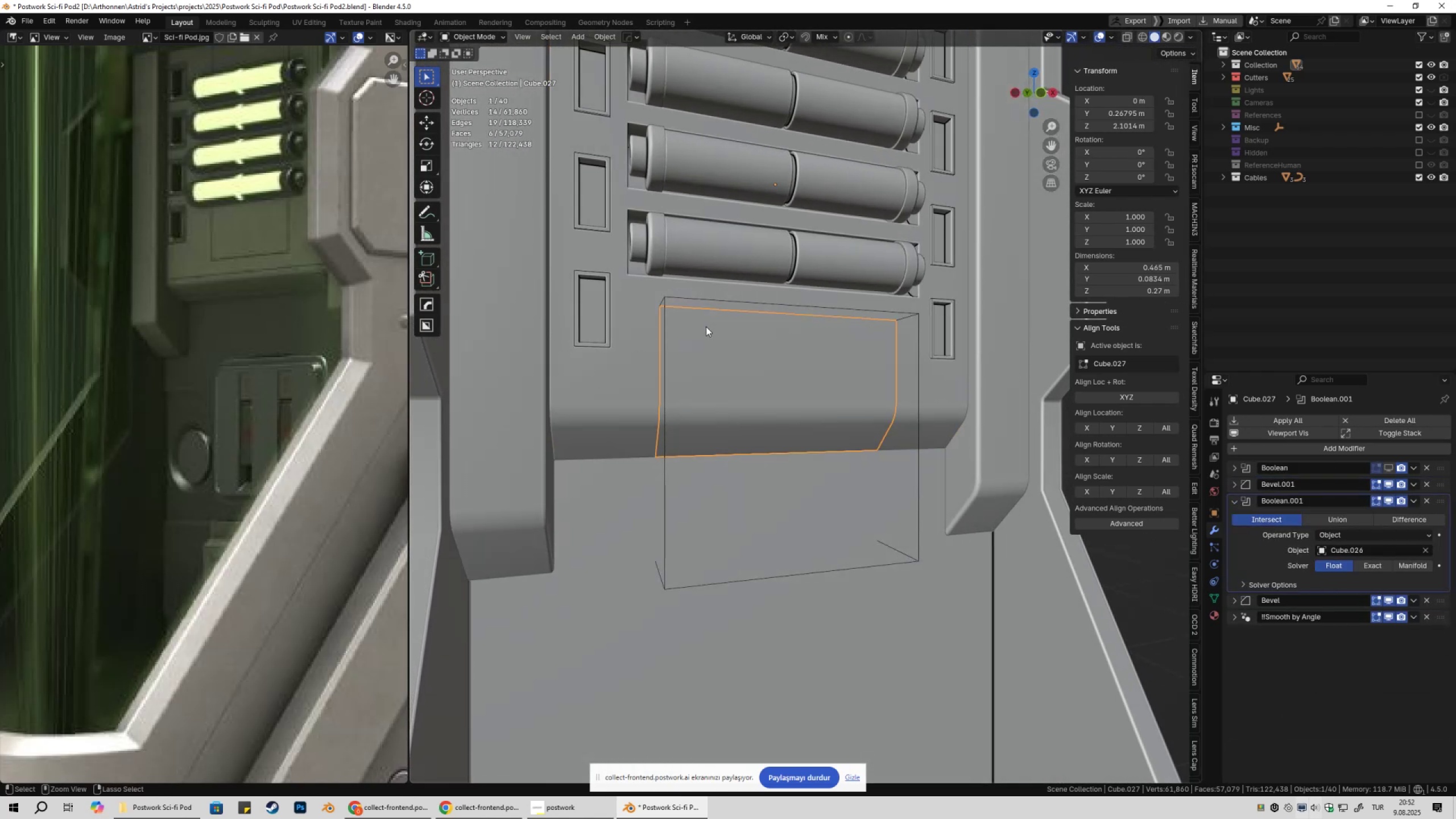 
key(Control+Z)
 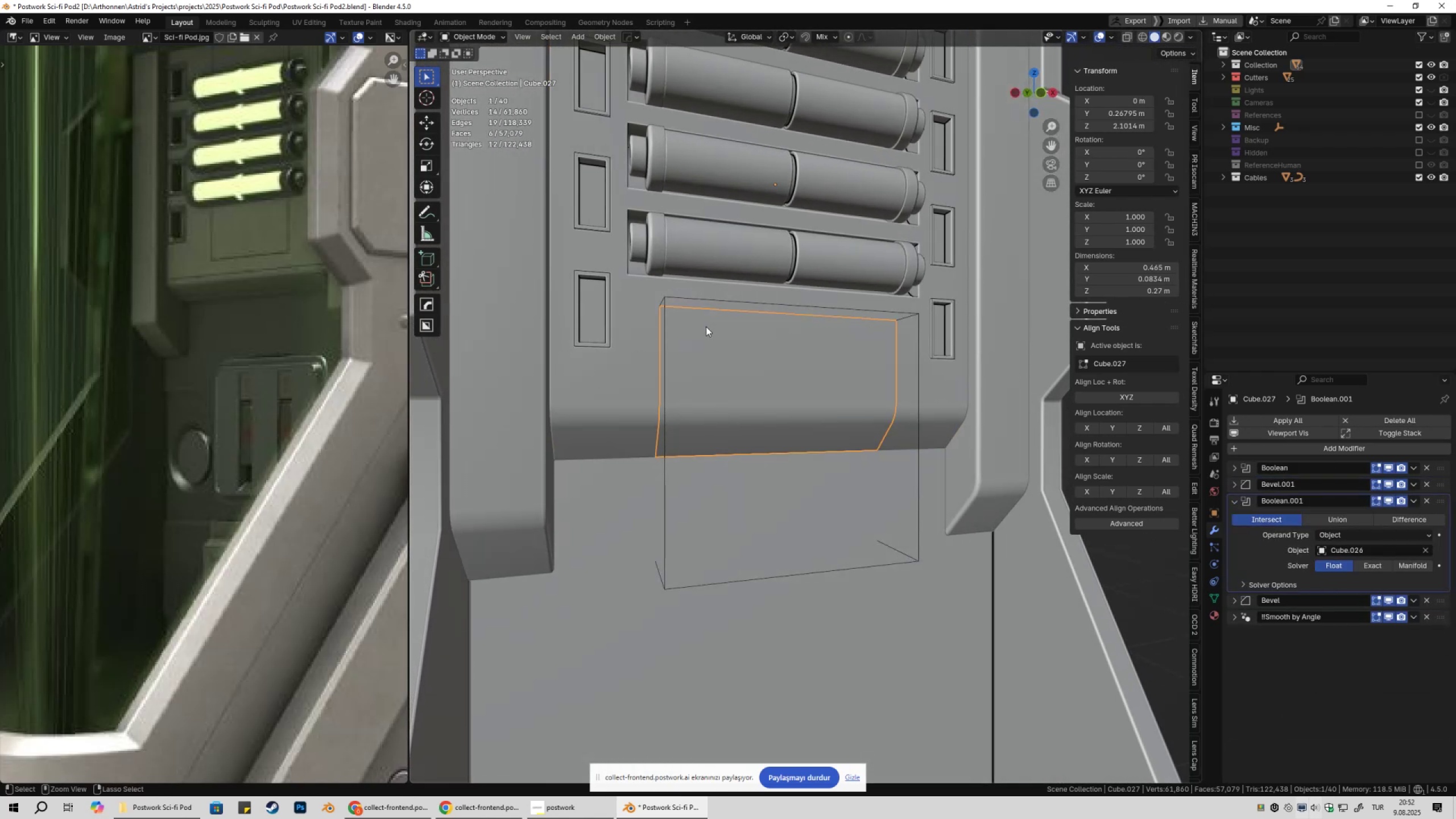 
key(Control+Z)
 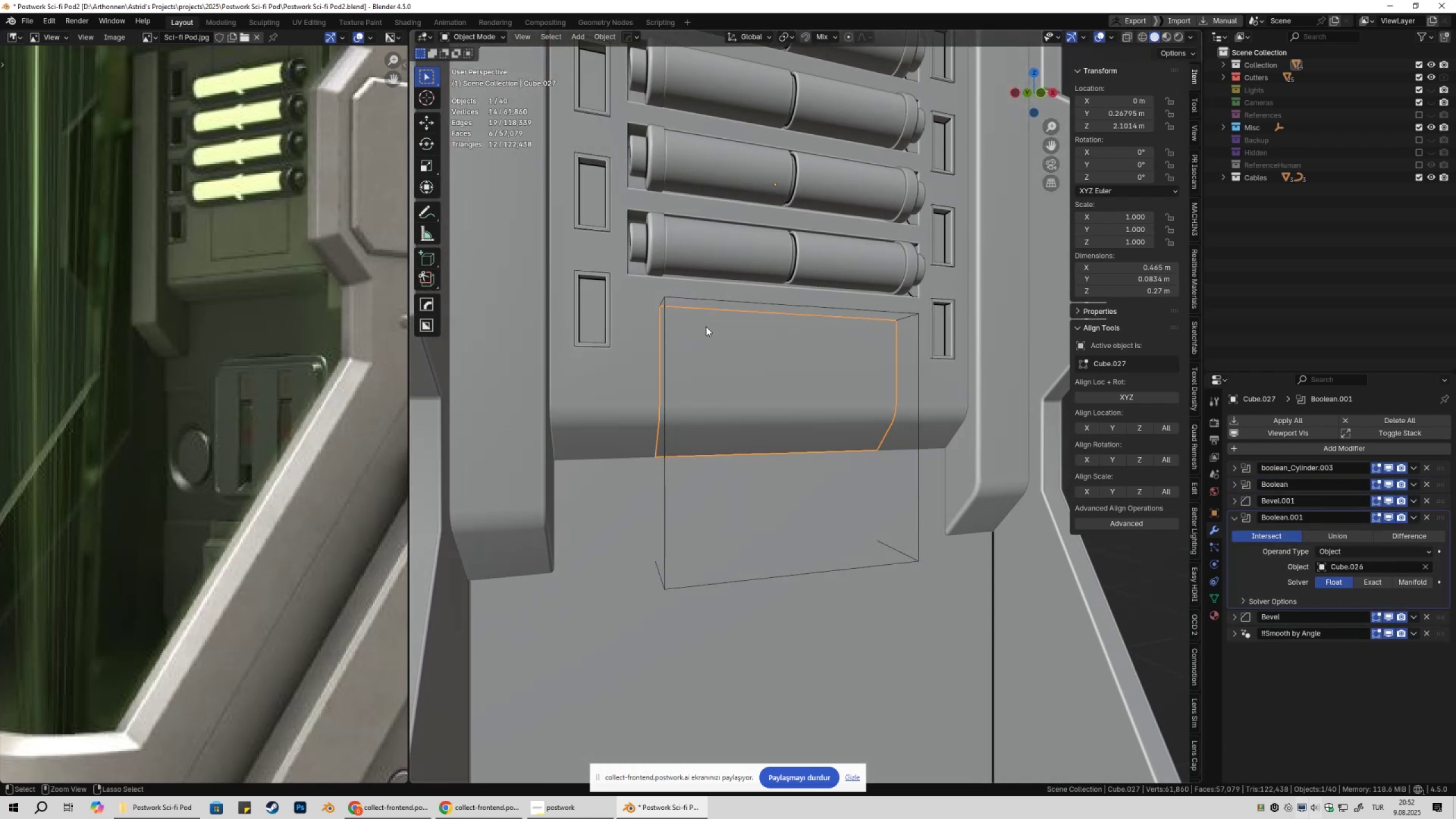 
key(Control+Z)
 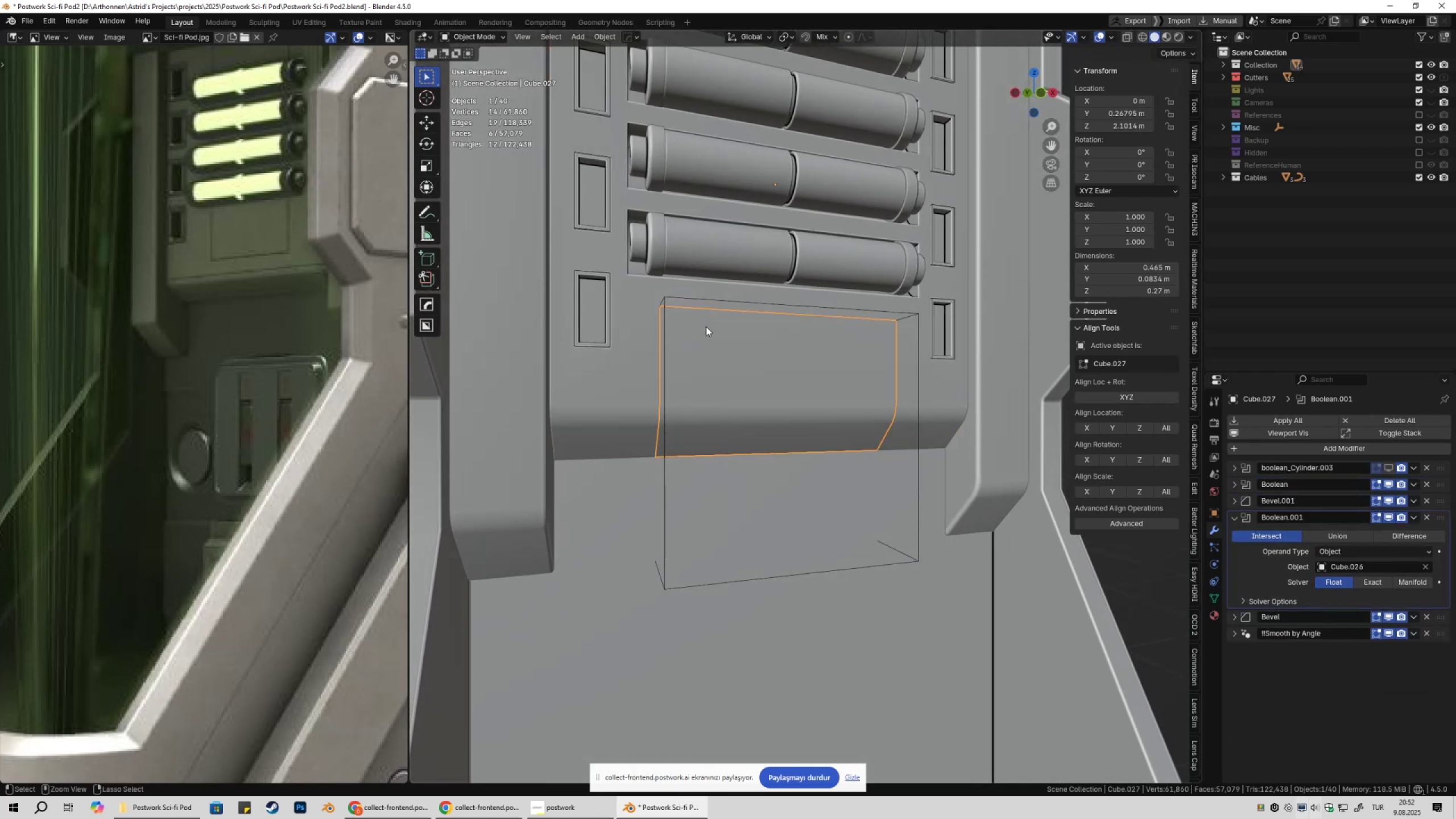 
key(Control+Z)
 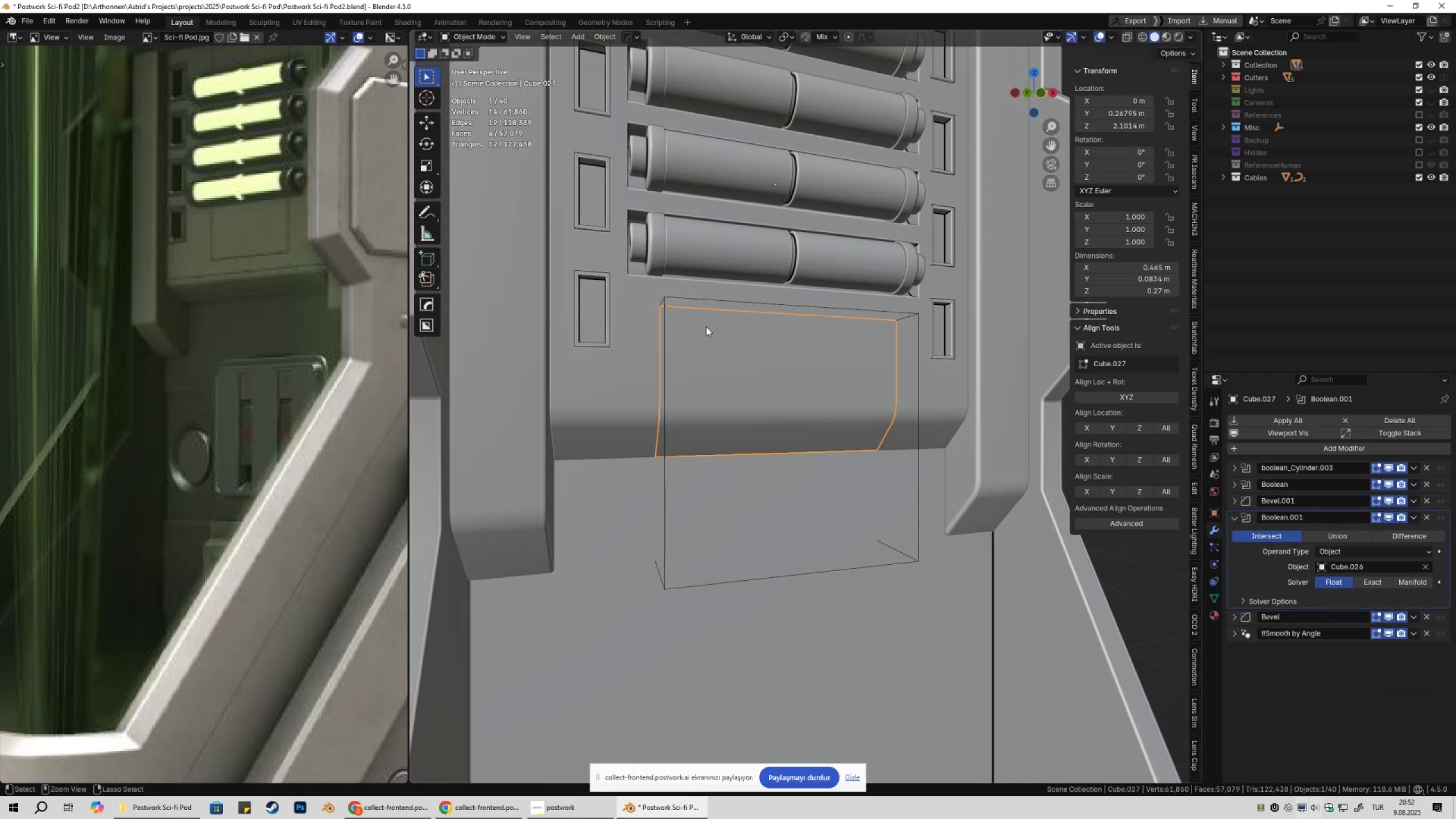 
key(Control+Z)
 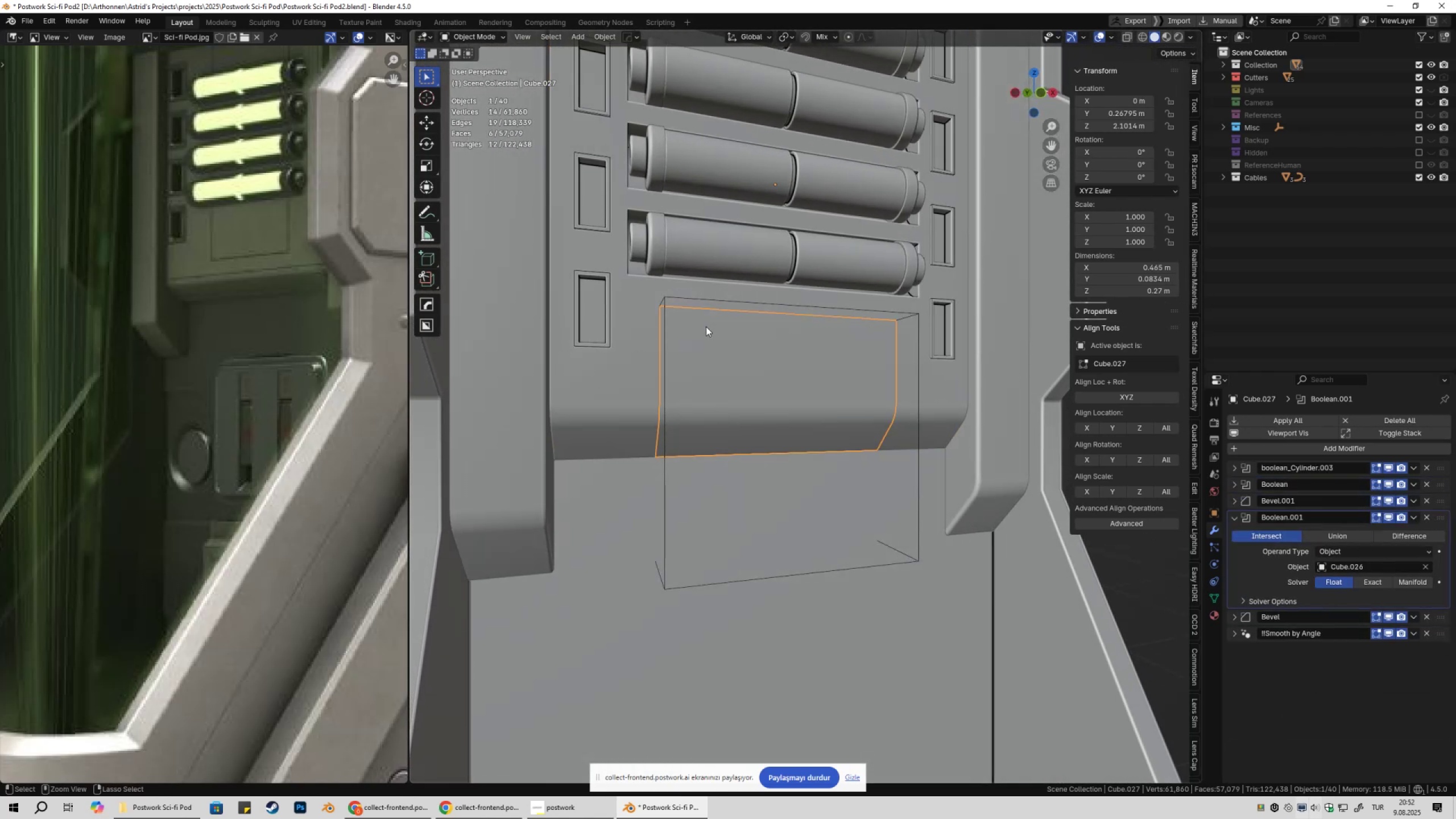 
key(Control+Z)
 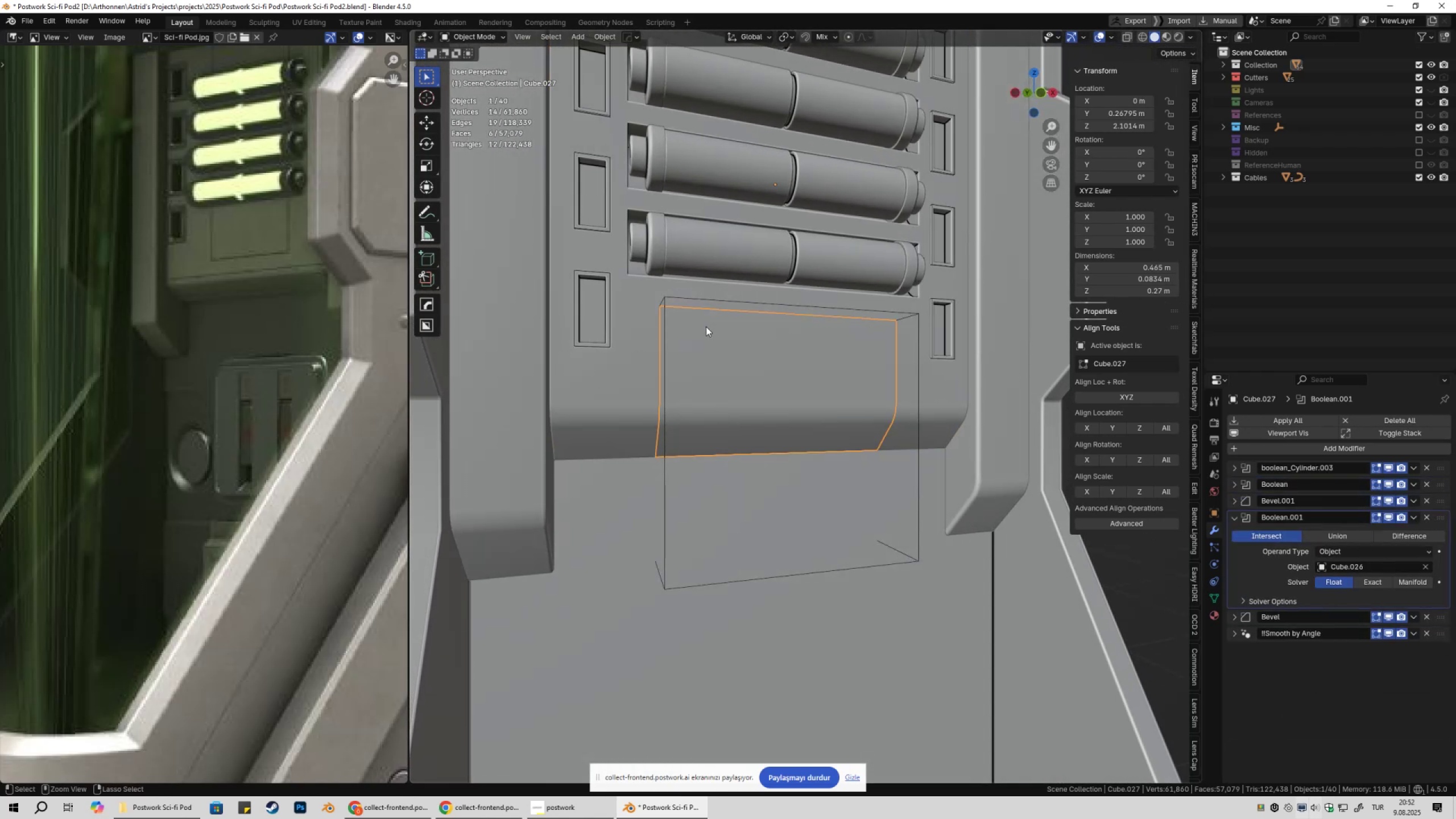 
key(Control+Z)
 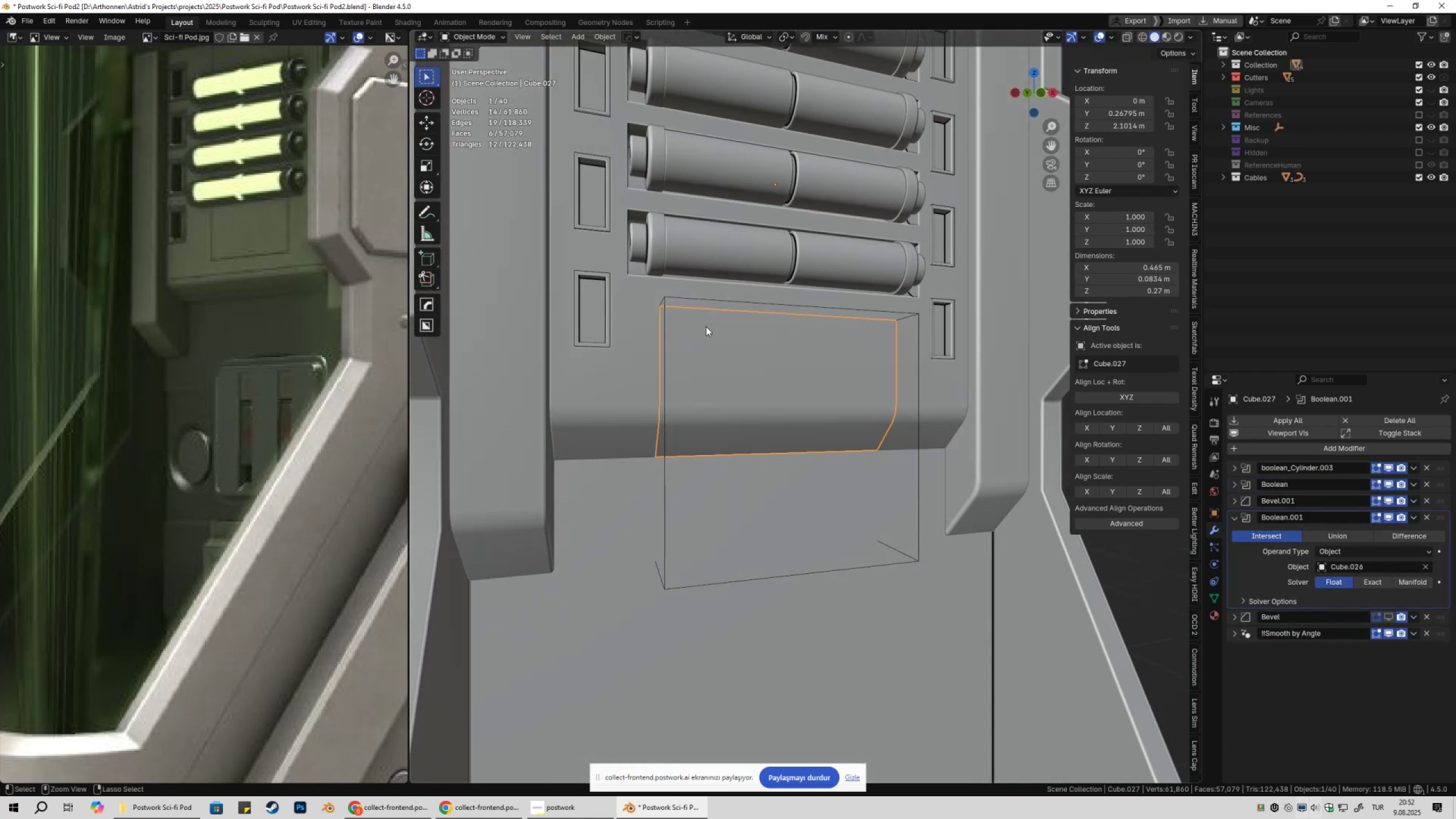 
key(Control+Z)
 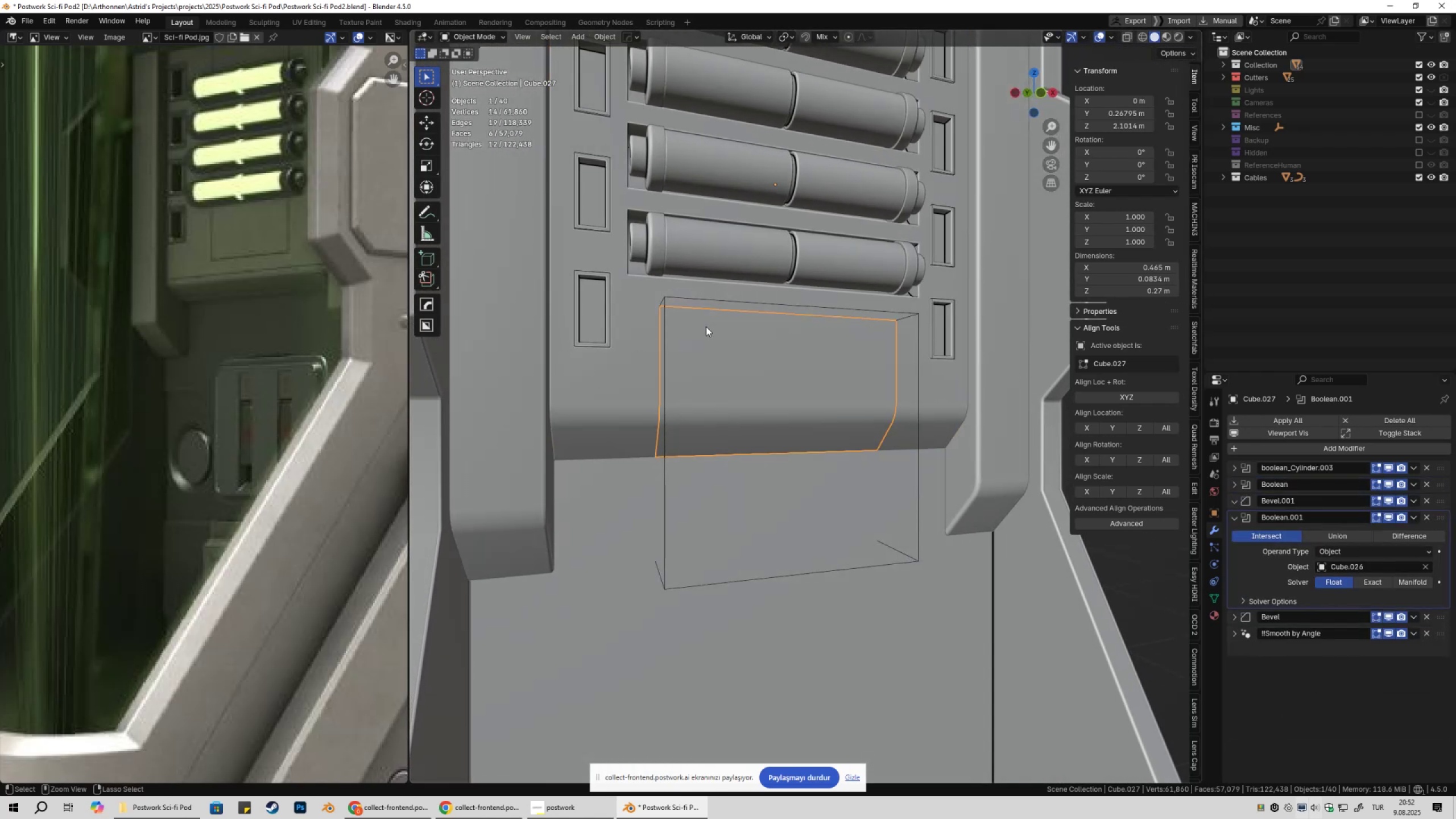 
key(Control+Z)
 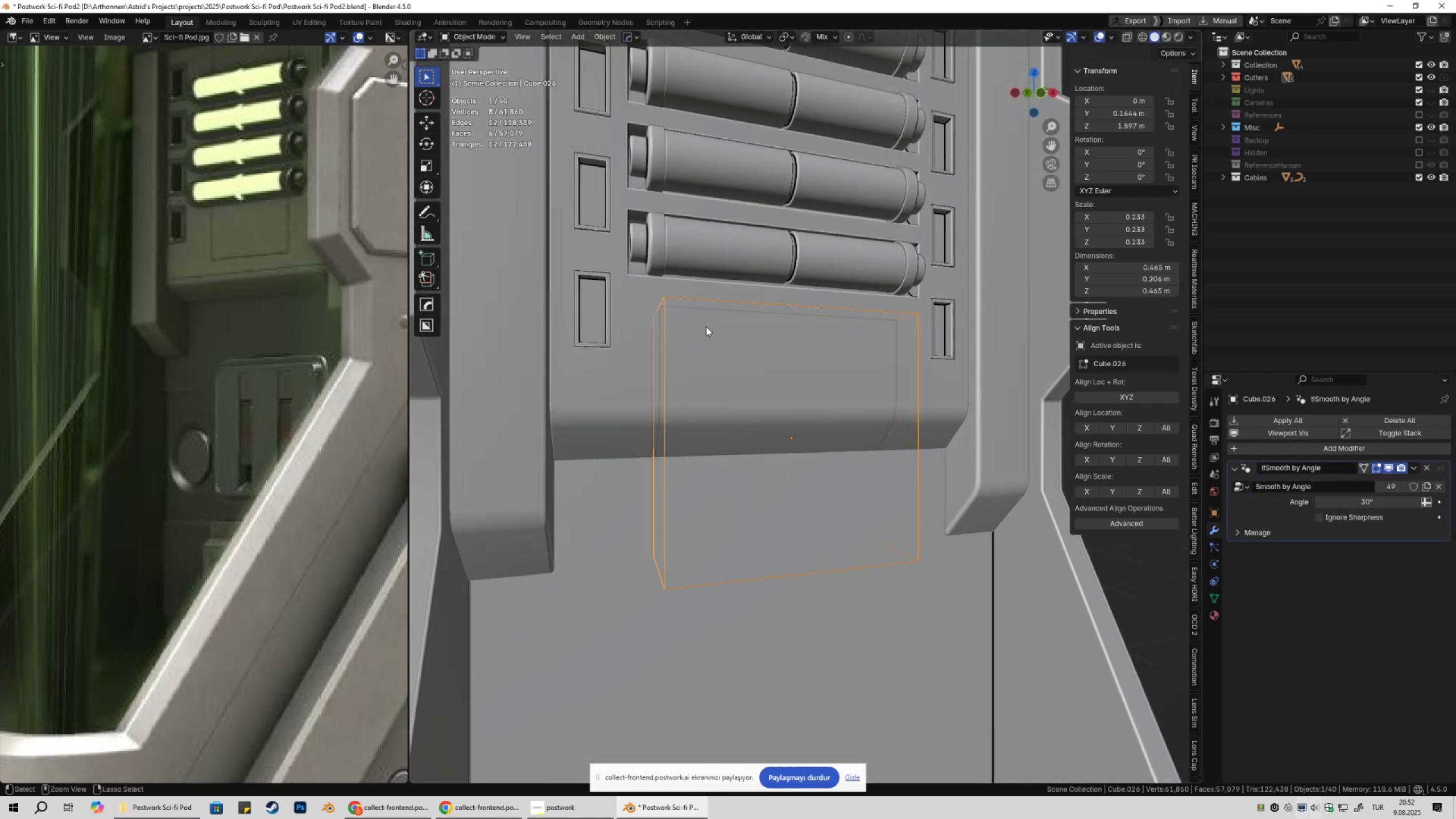 
key(Control+Z)
 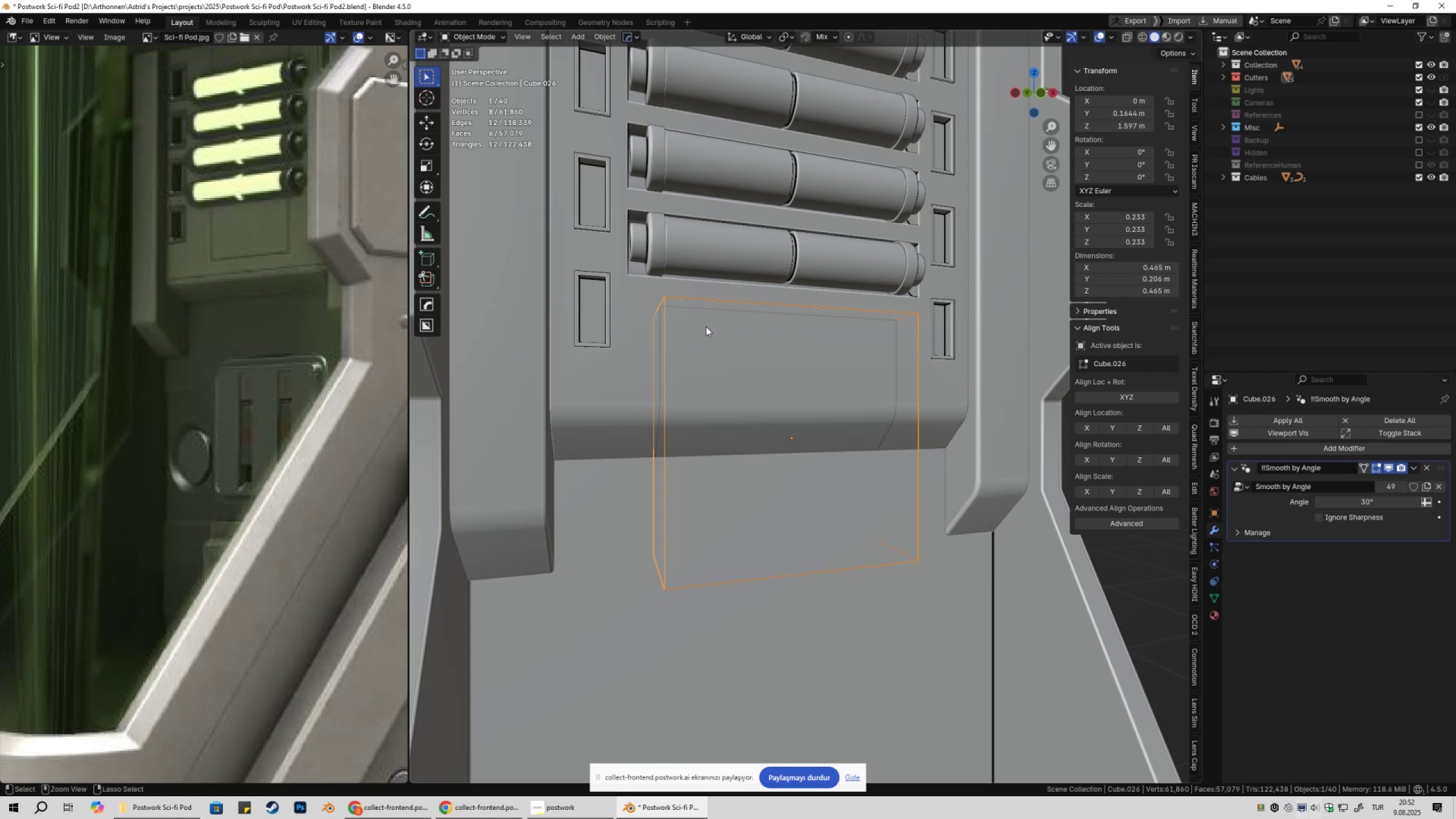 
key(Control+Z)
 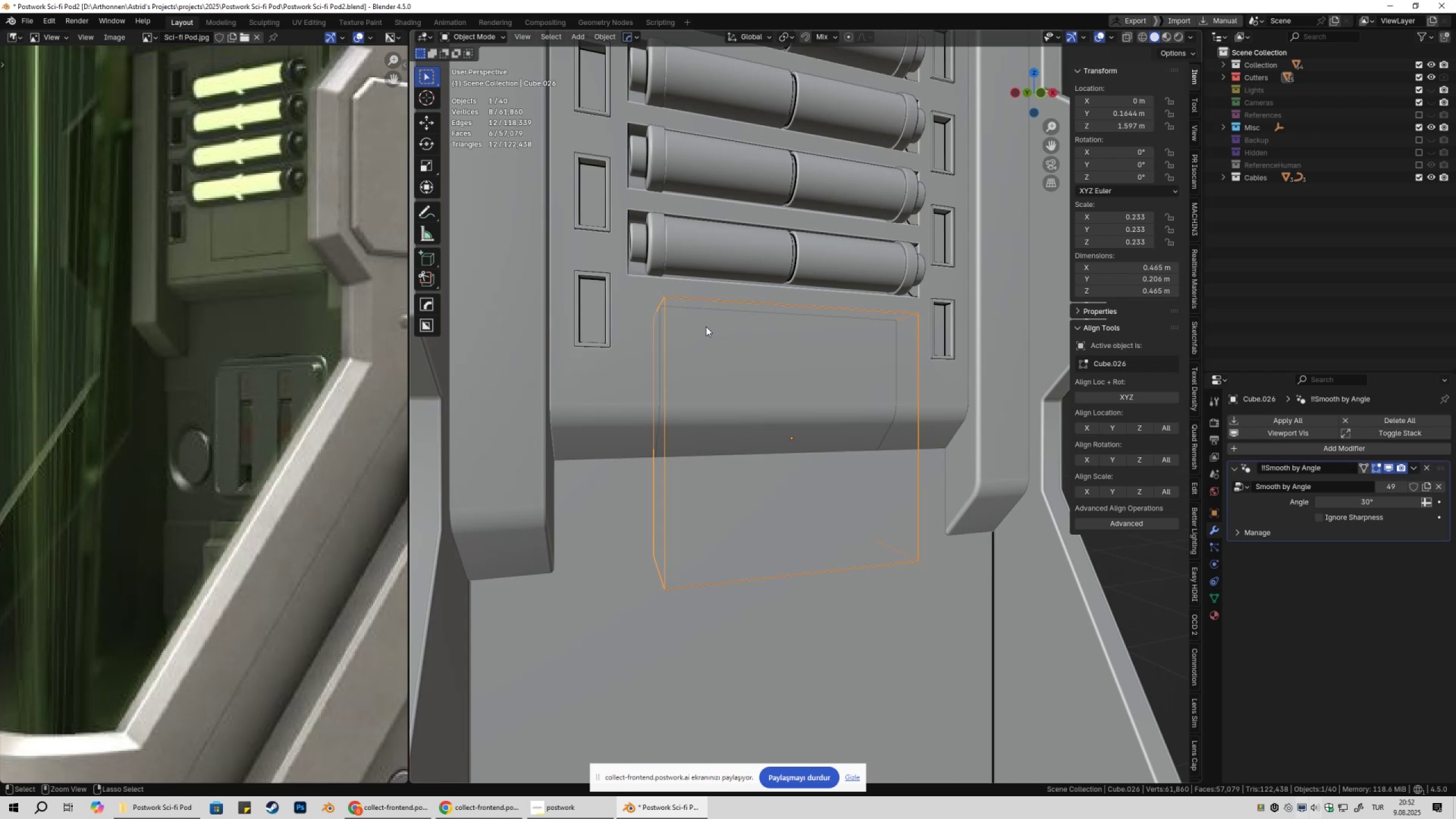 
key(Control+Z)
 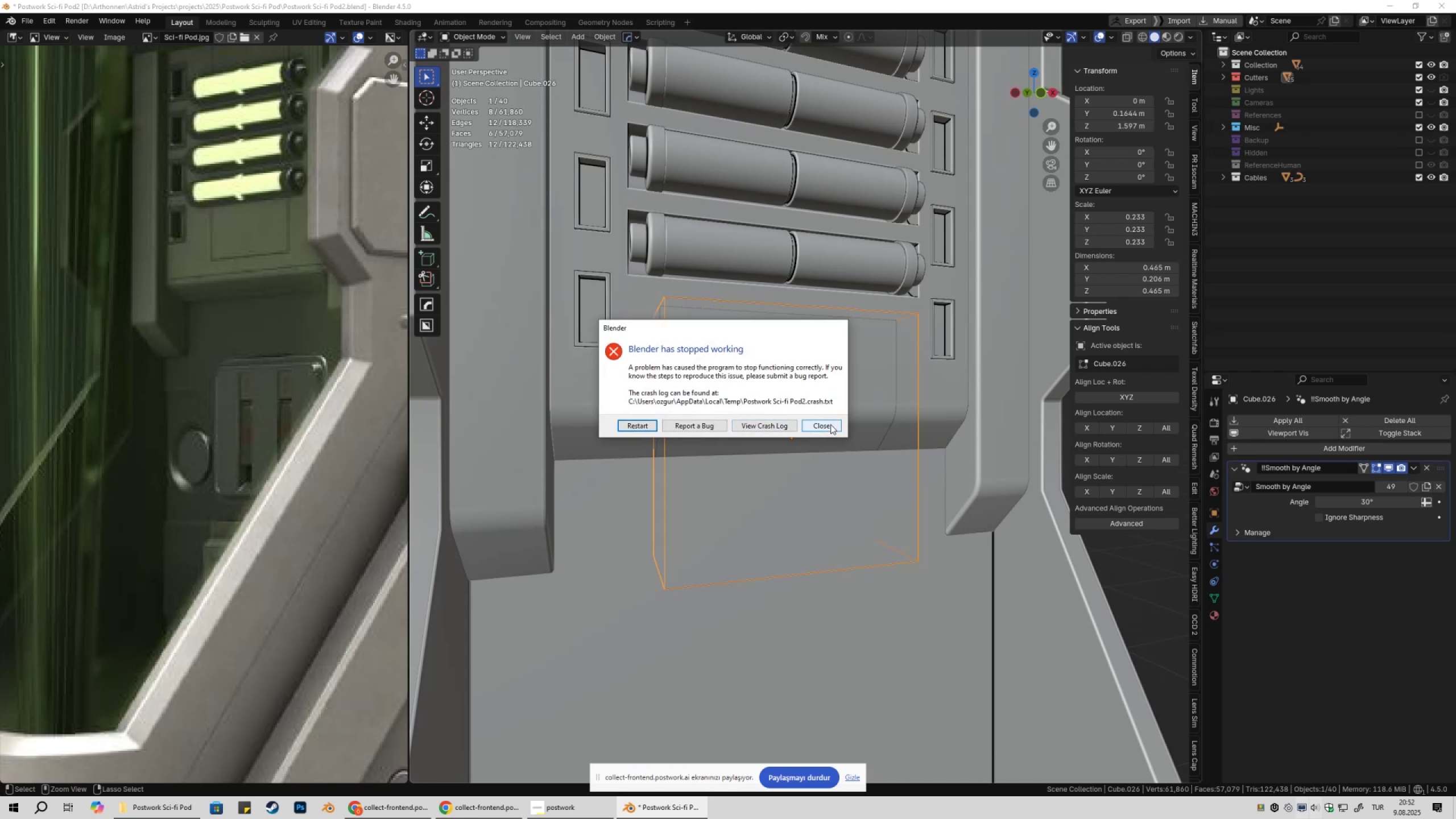 
left_click([830, 424])
 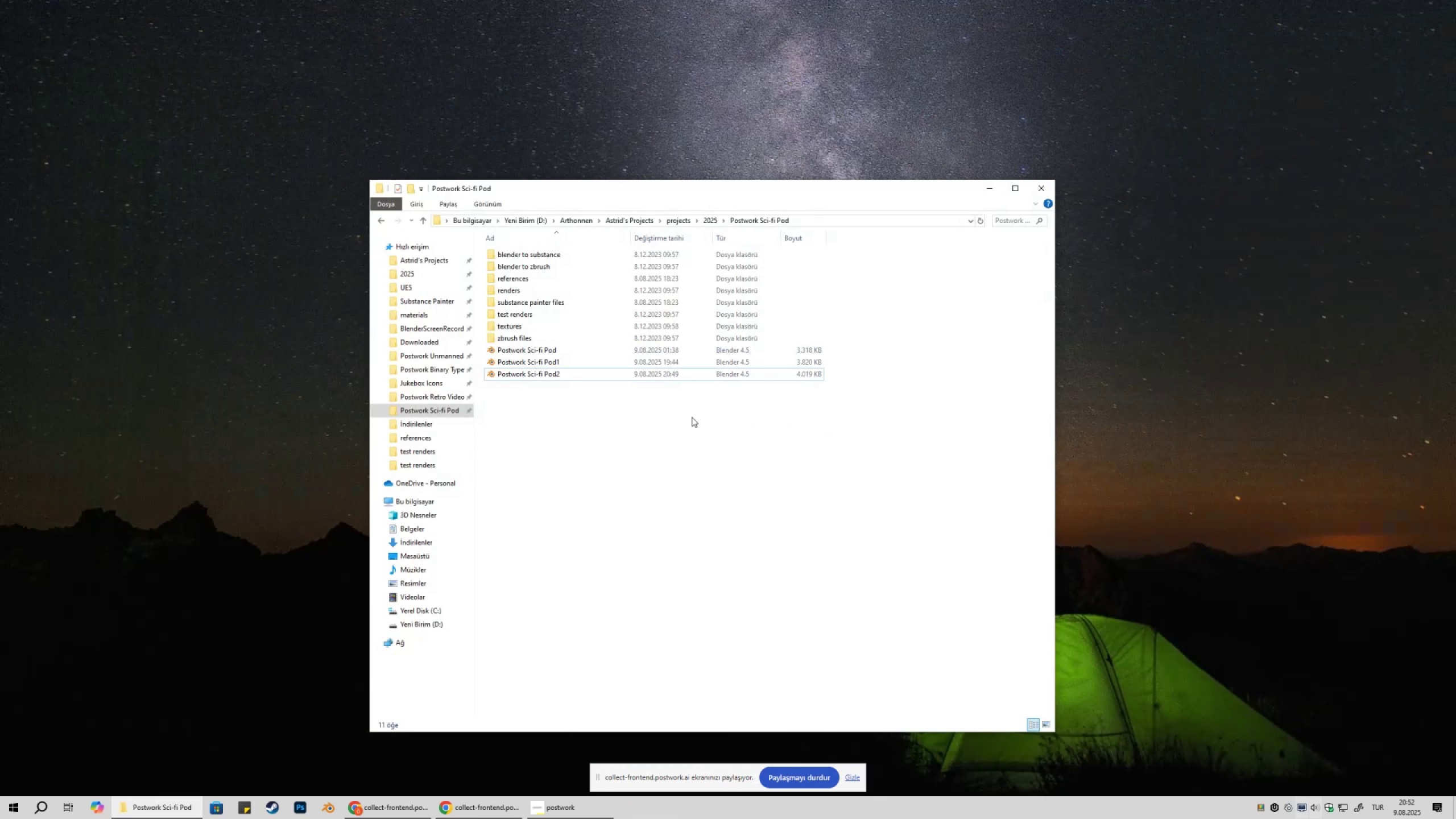 
left_click([656, 417])
 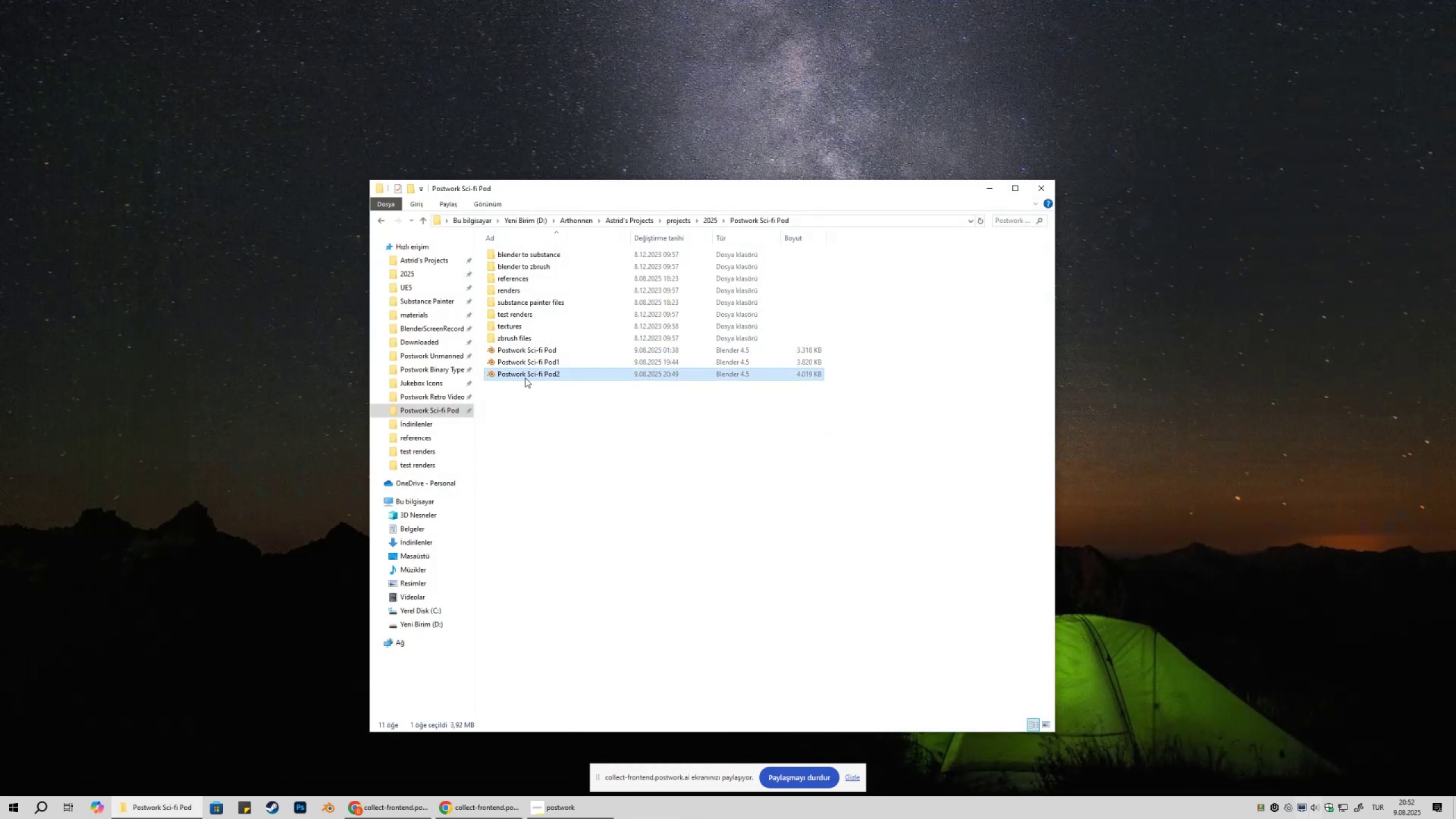 
double_click([525, 378])
 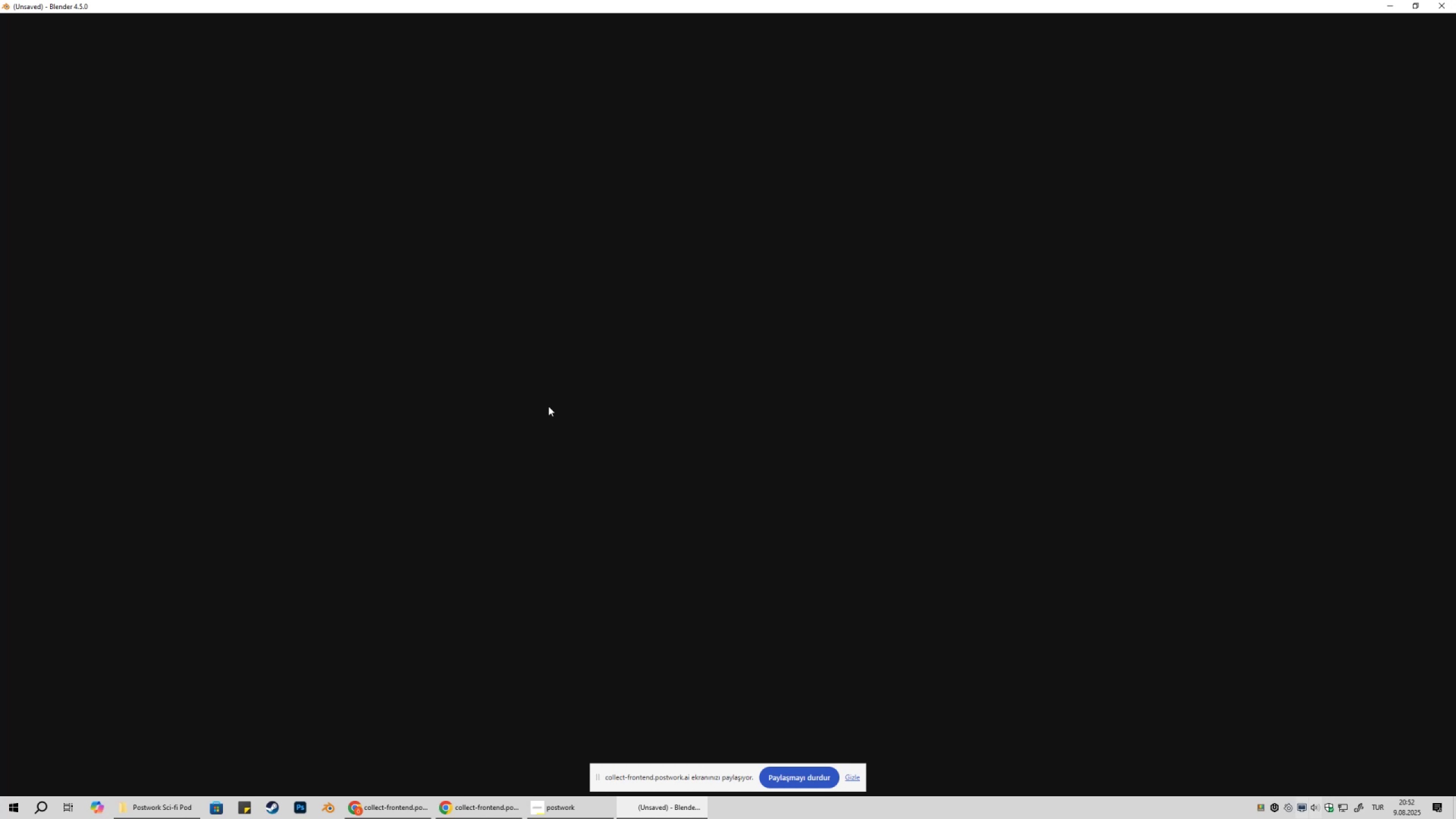 
wait(20.32)
 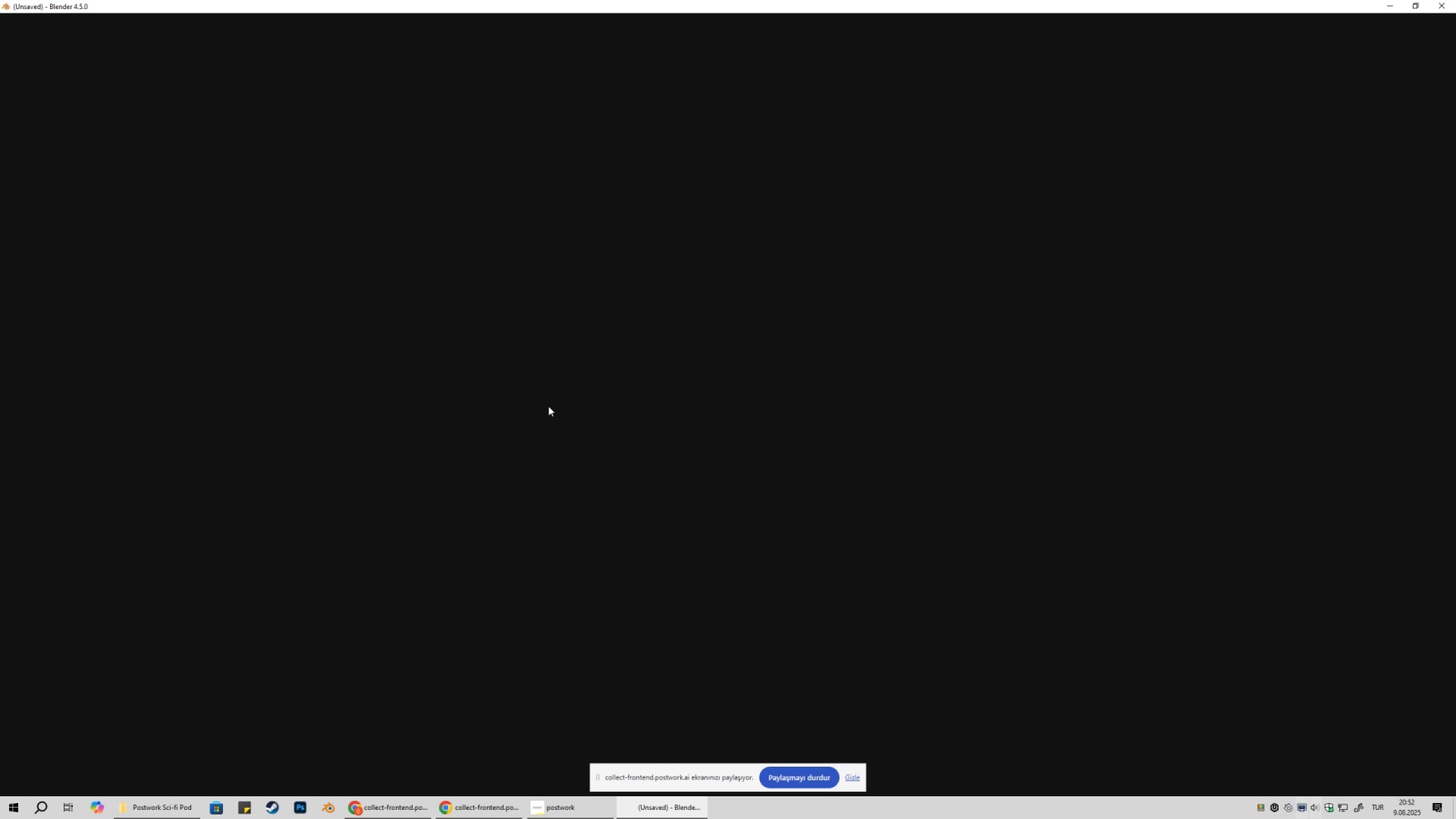 
left_click([399, 818])
 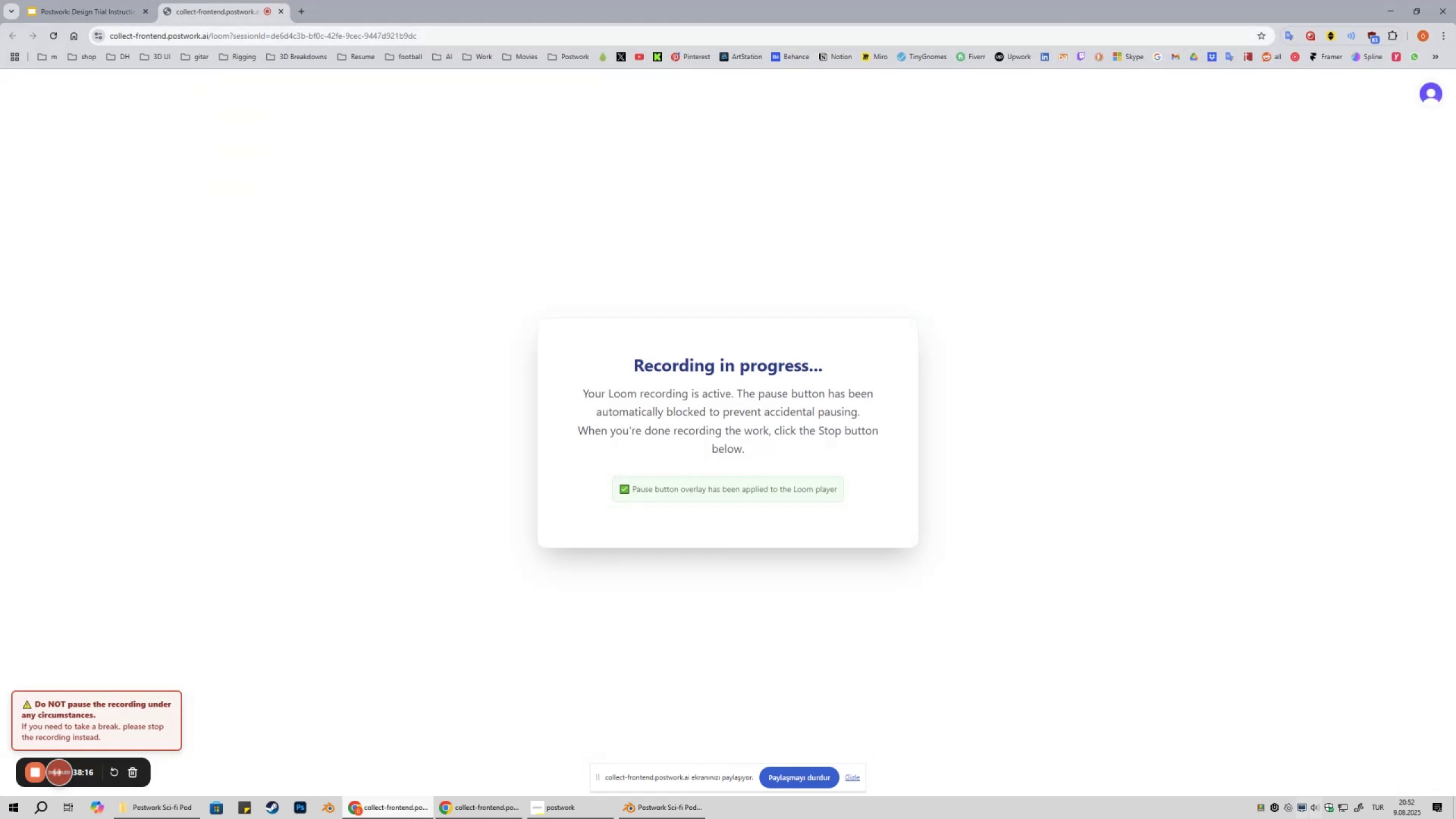 
left_click([411, 818])
 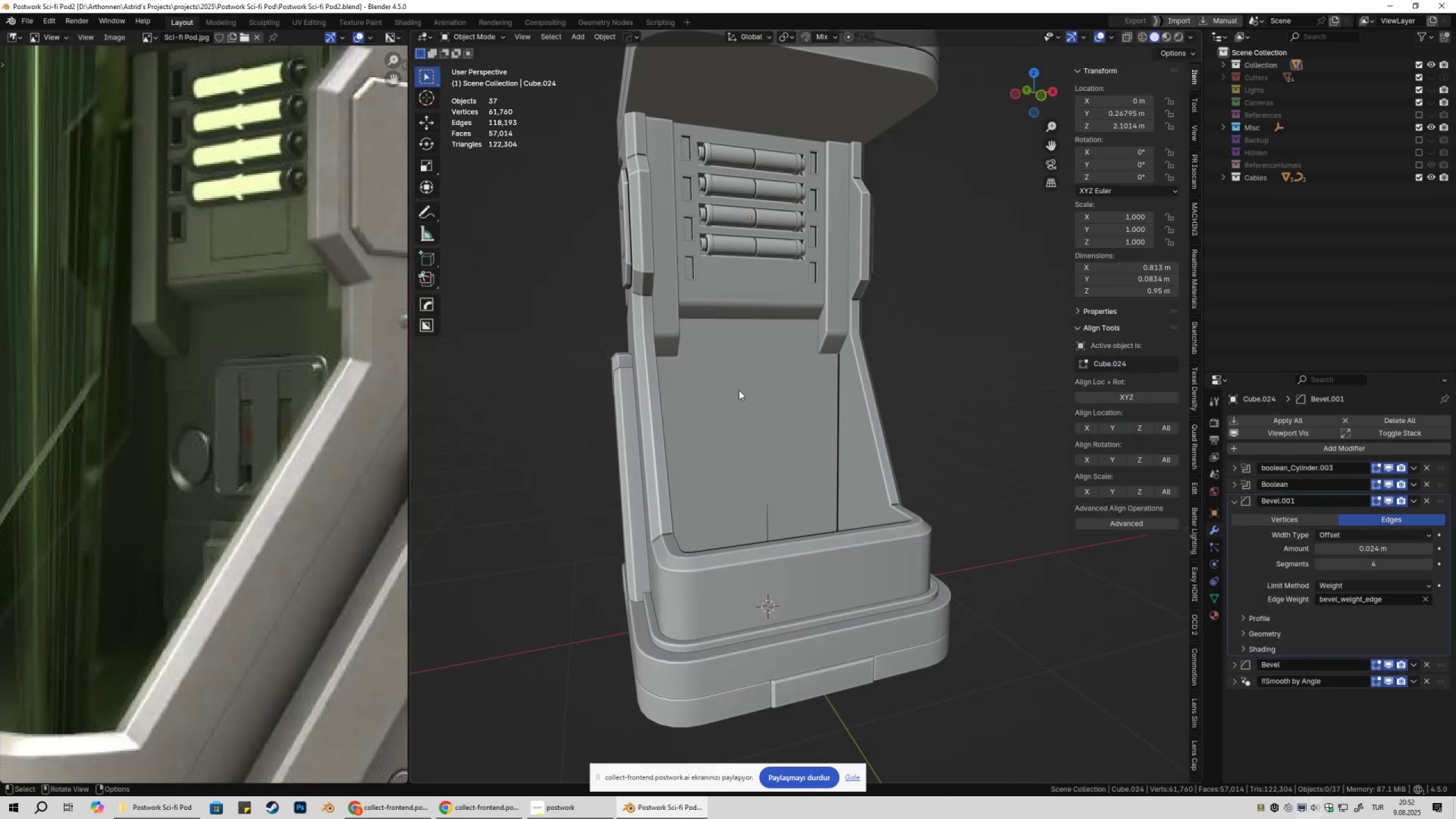 
scroll: coordinate [759, 316], scroll_direction: up, amount: 1.0
 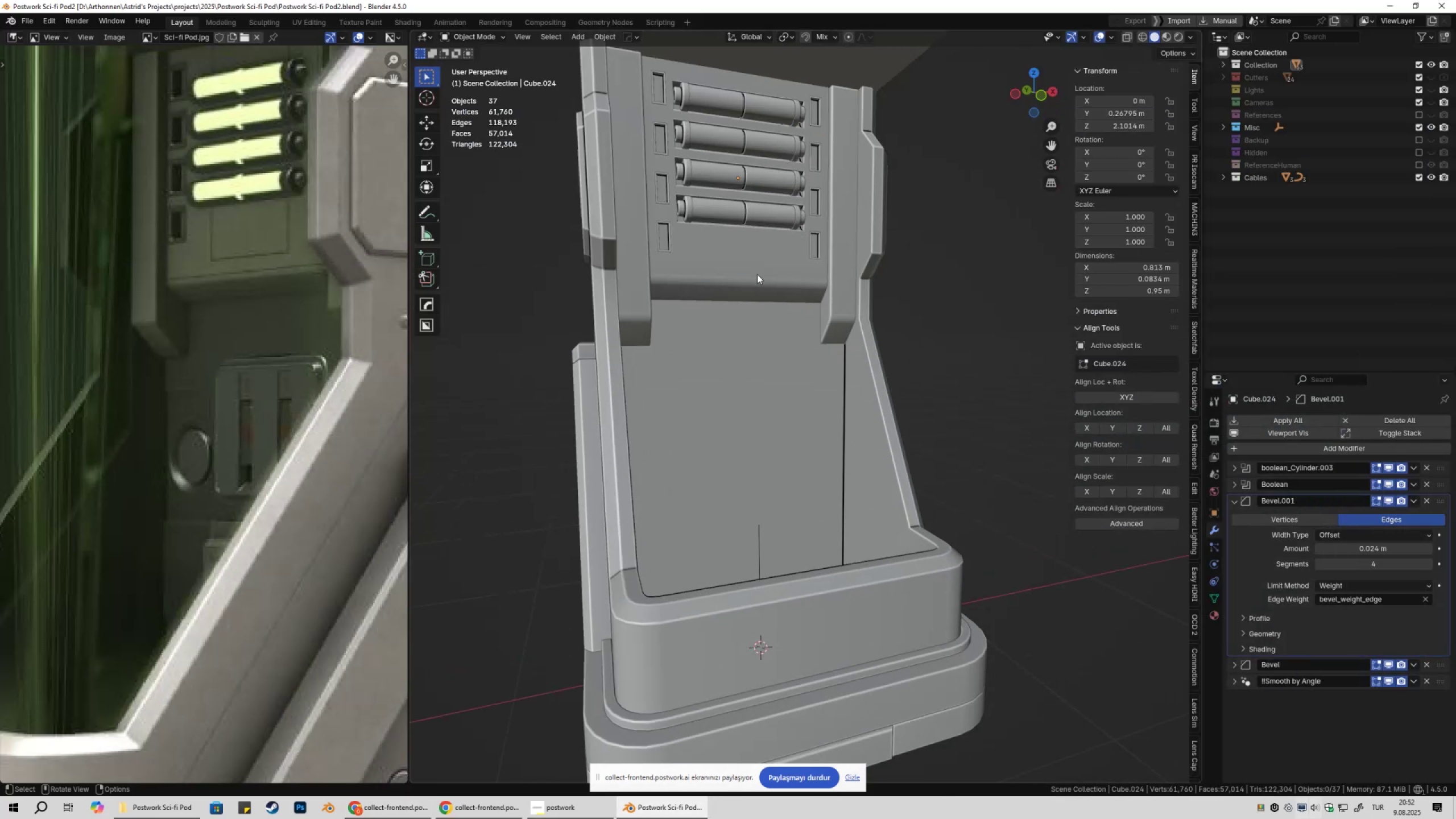 
key(Shift+ShiftLeft)
 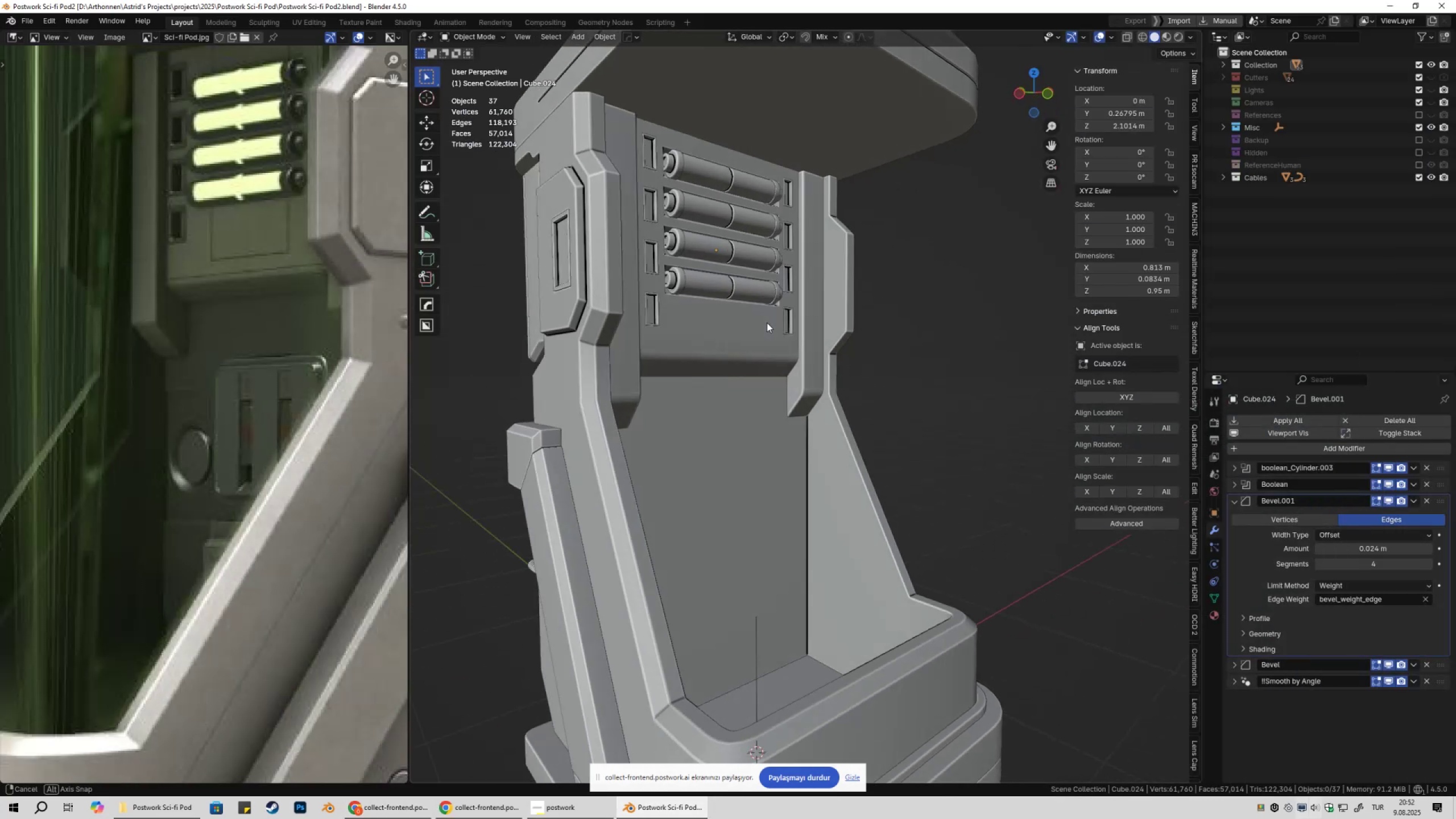 
key(Control+ControlLeft)
 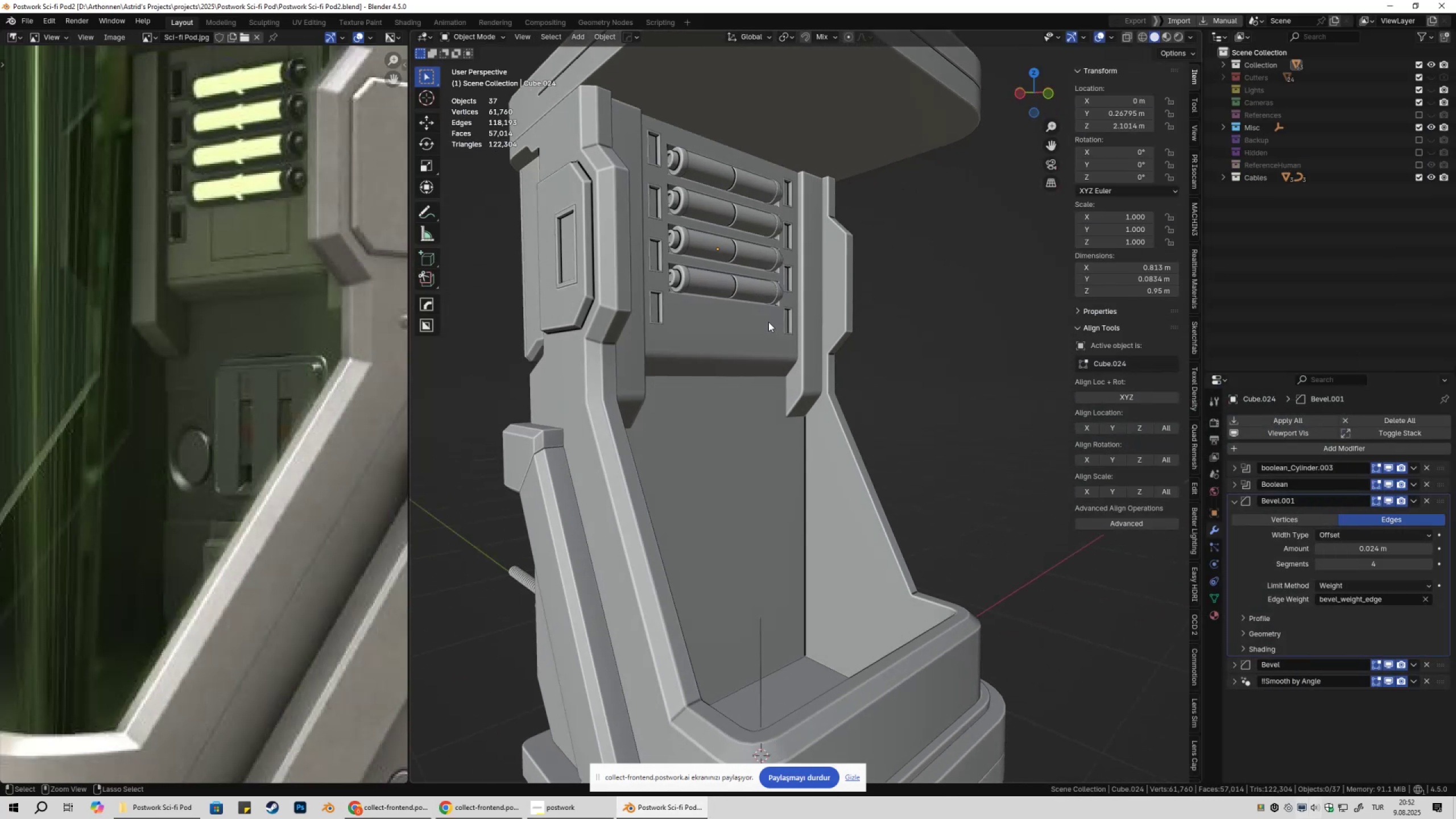 
key(Control+S)
 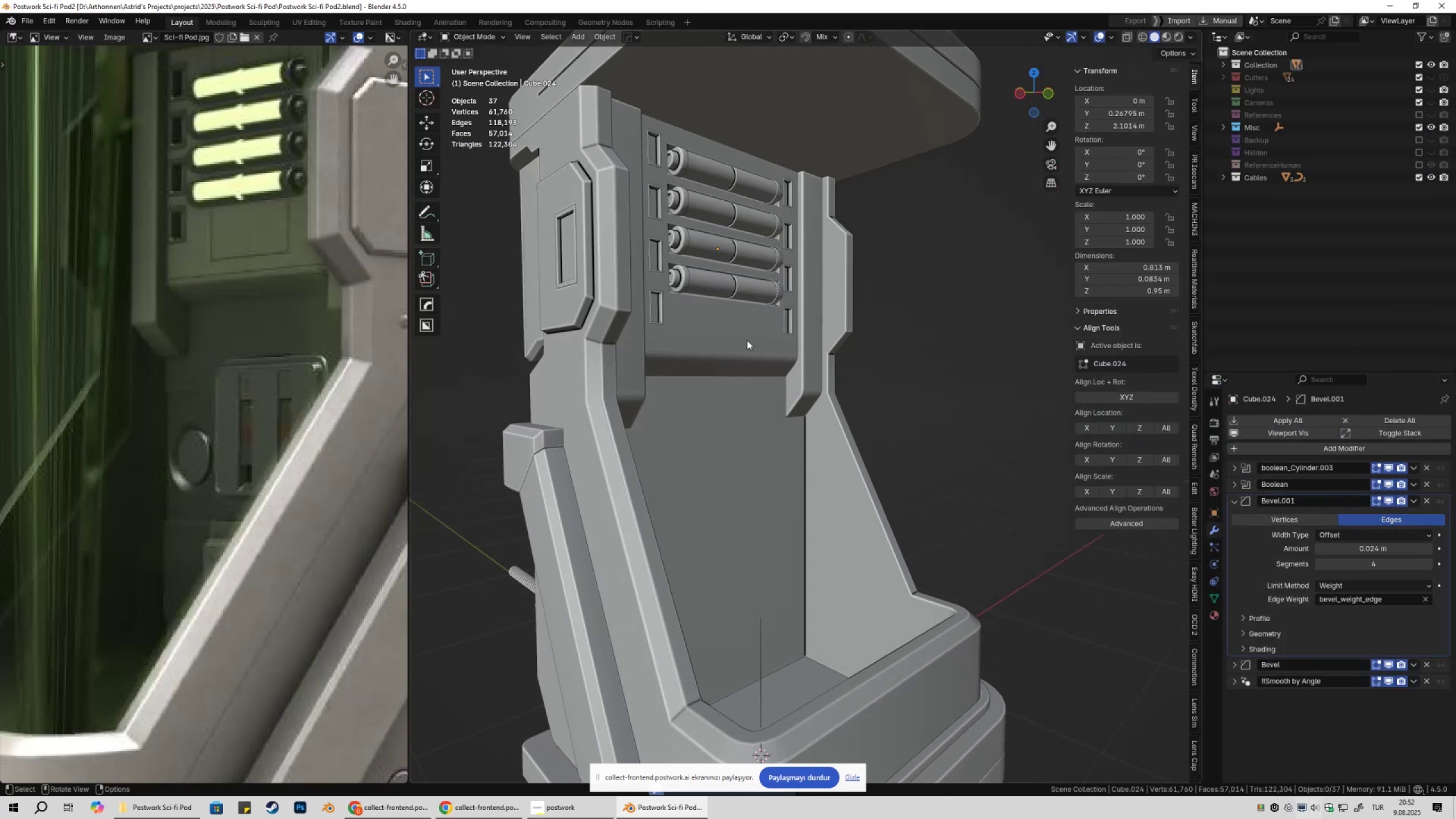 
left_click([747, 341])
 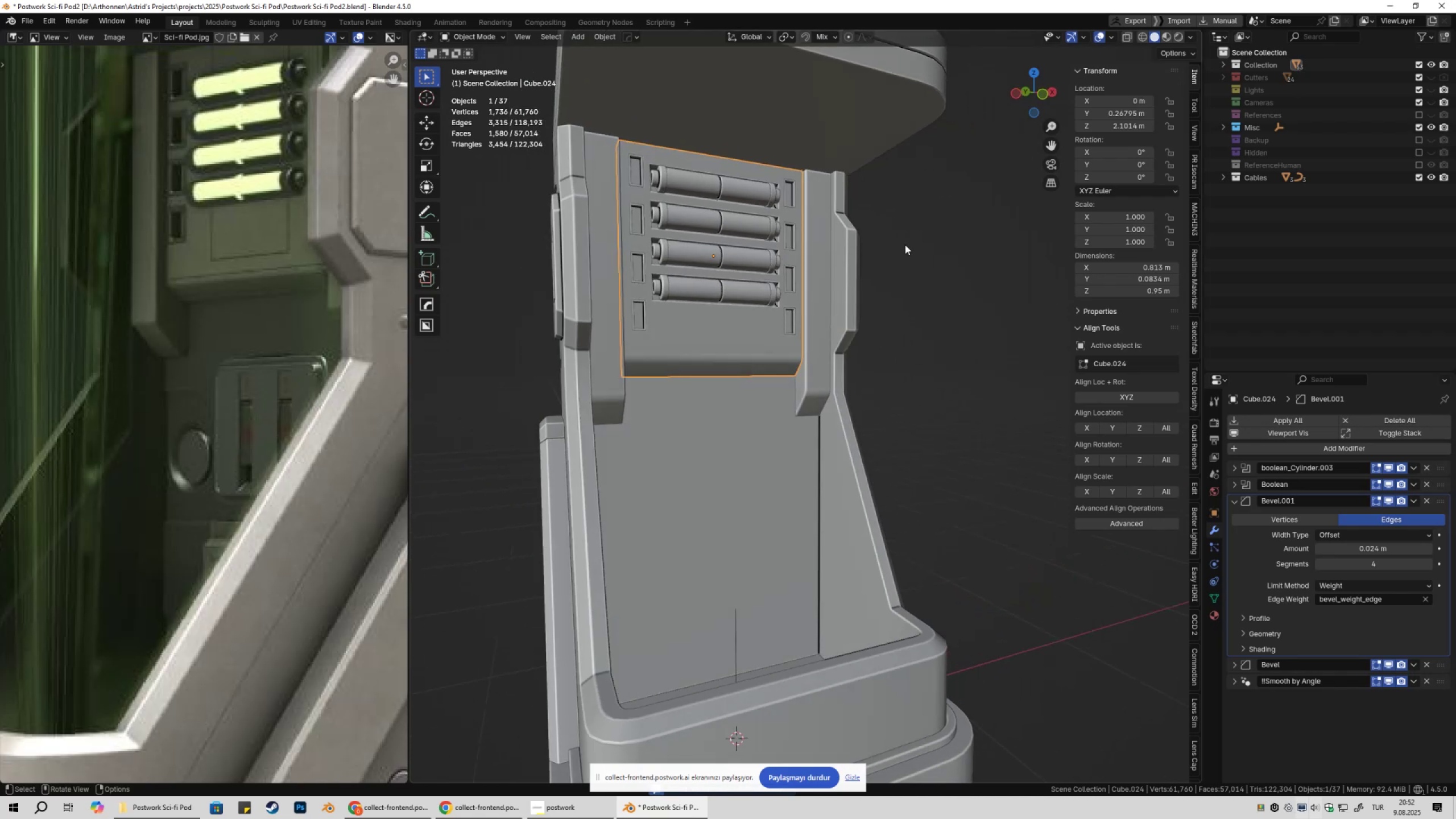 
key(NumpadDivide)
 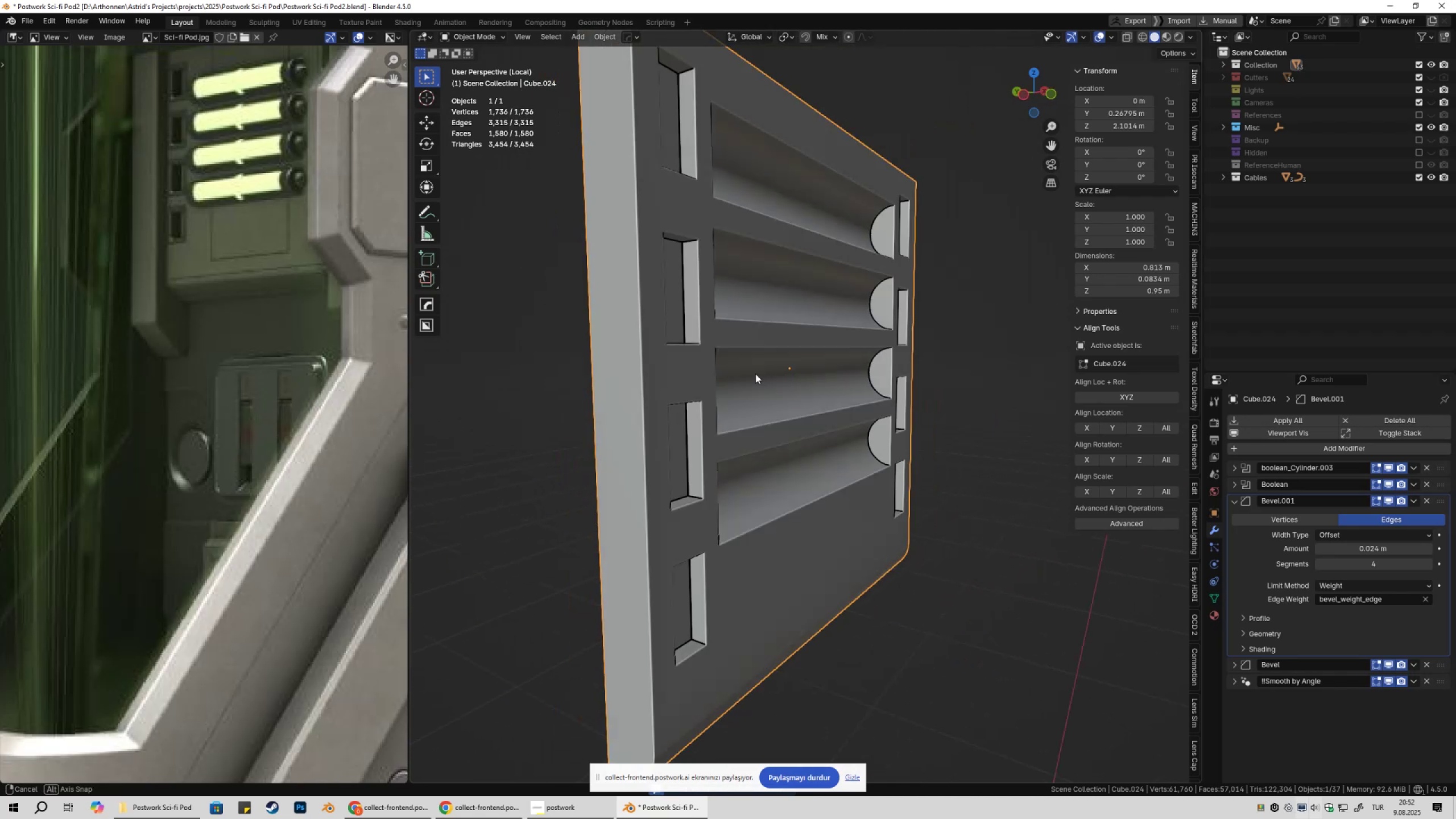 
scroll: coordinate [812, 379], scroll_direction: down, amount: 2.0
 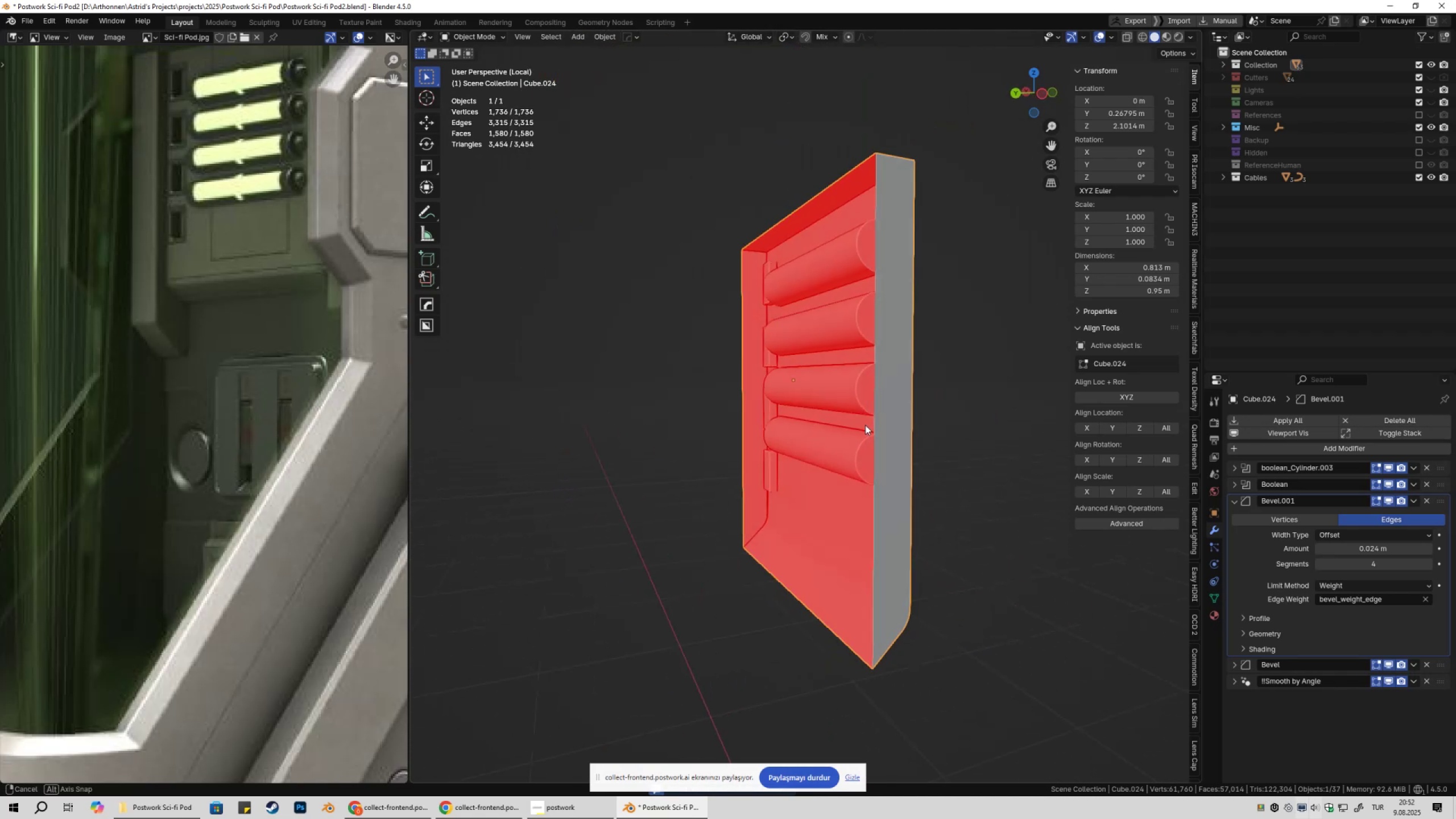 
key(Tab)
 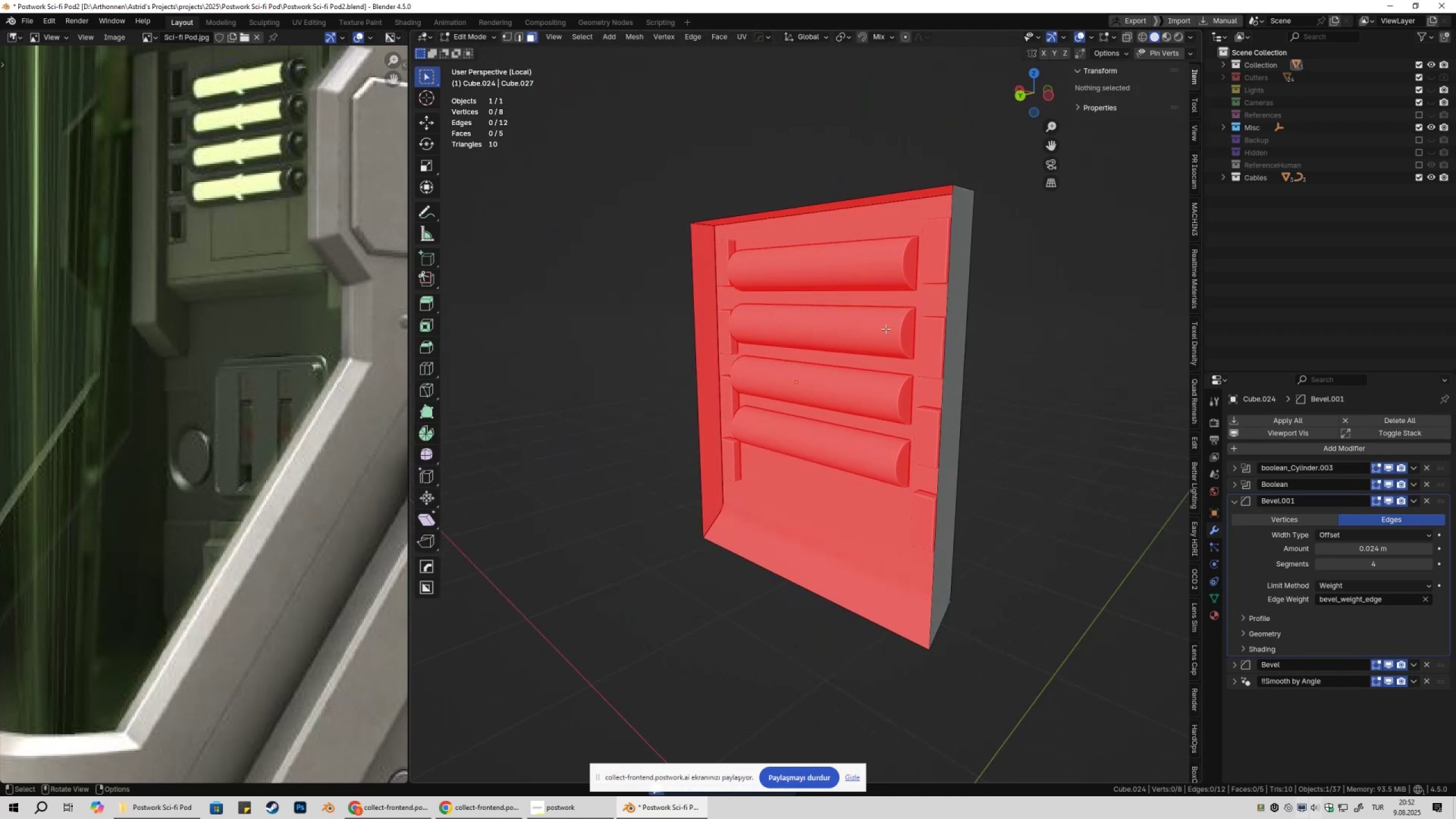 
key(2)
 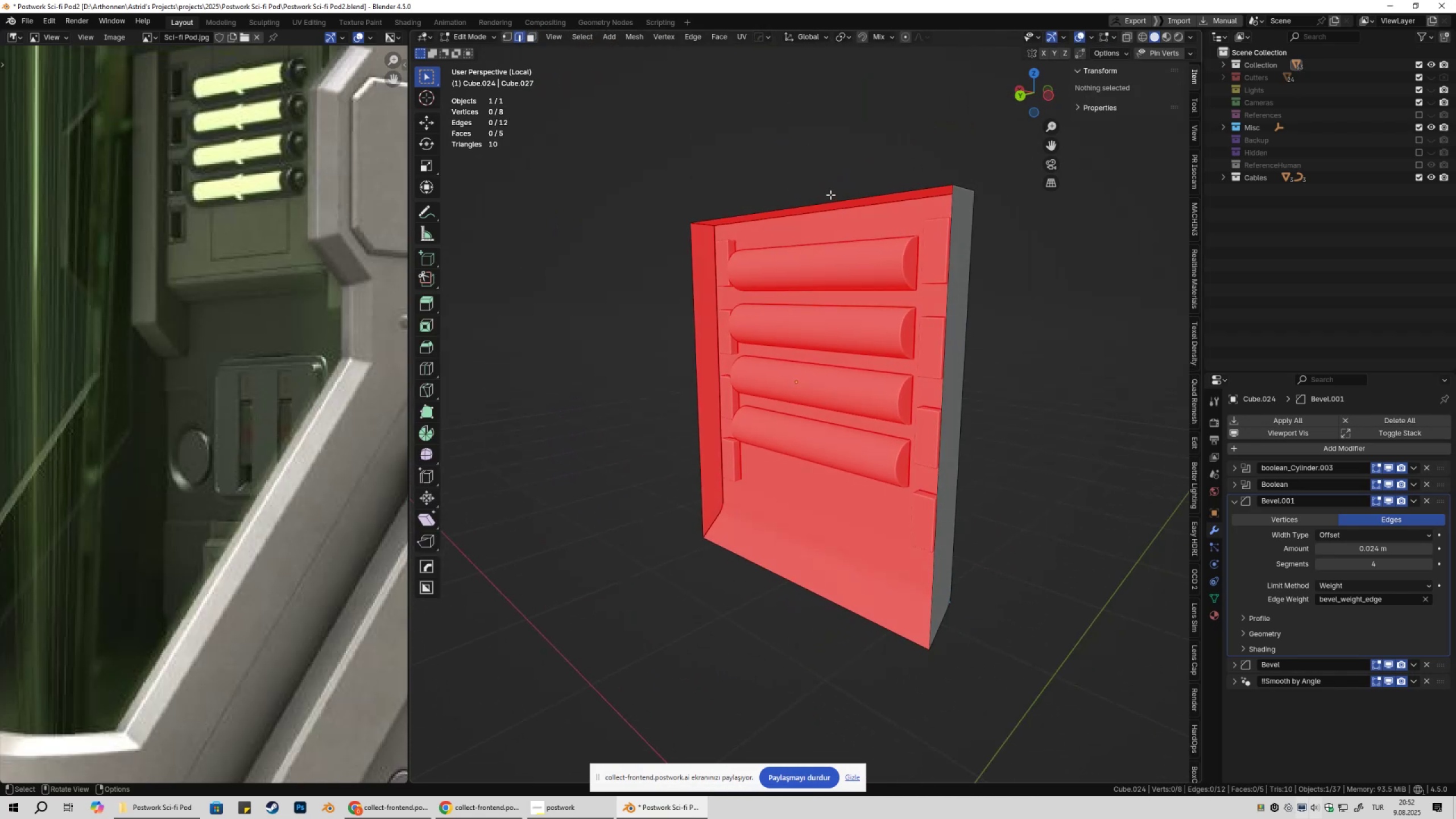 
left_click([830, 195])
 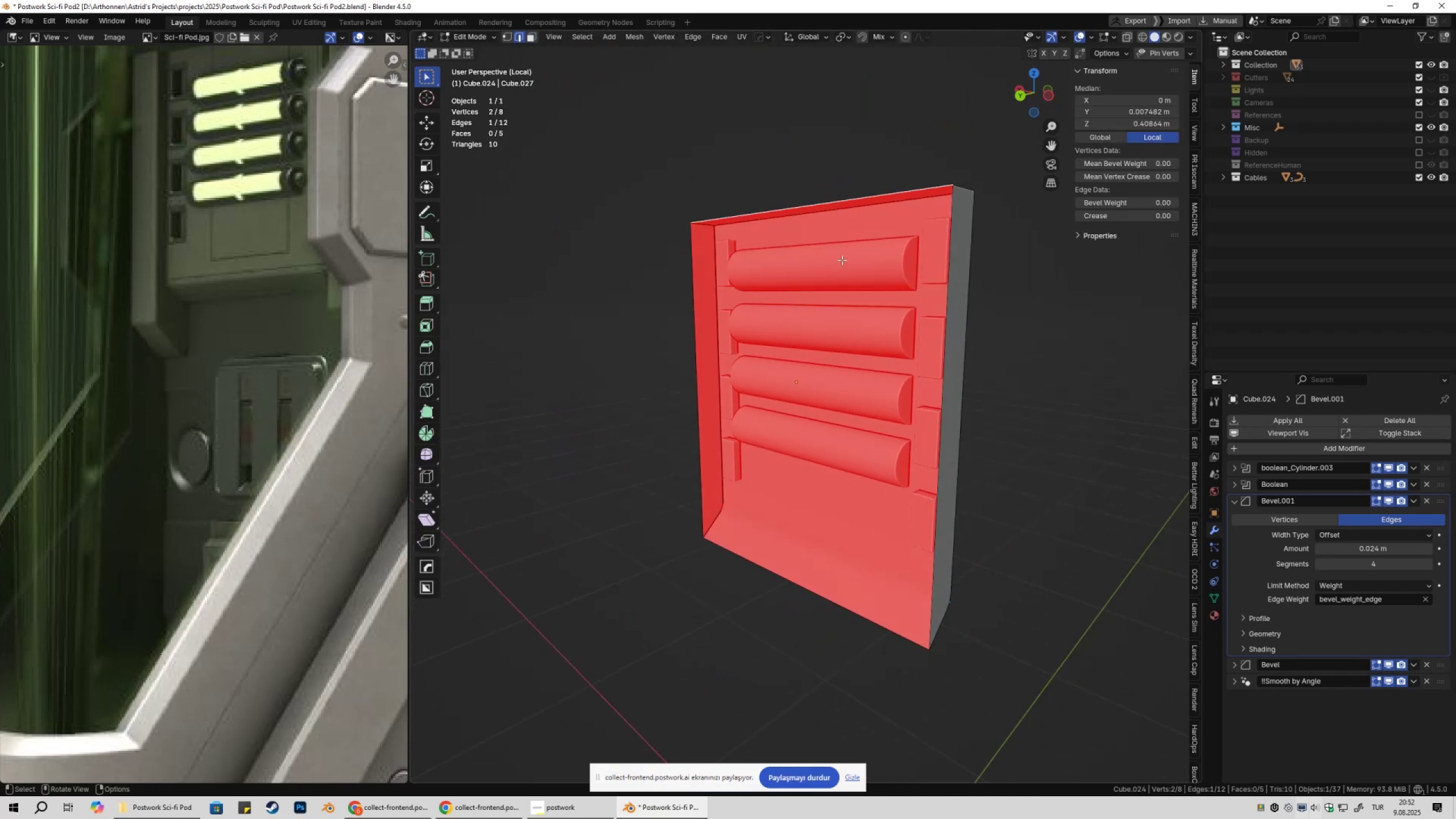 
key(F)
 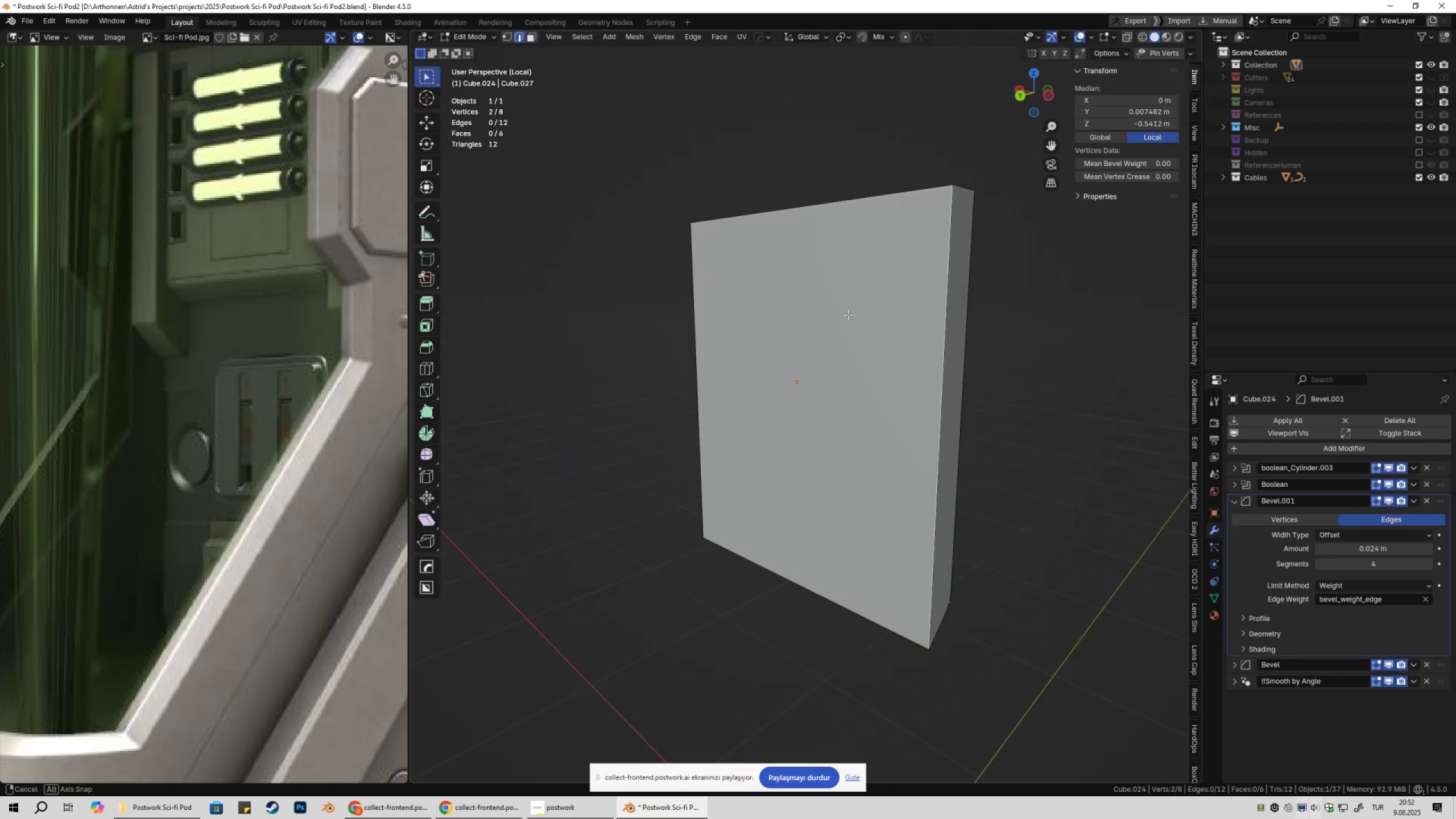 
key(Tab)
 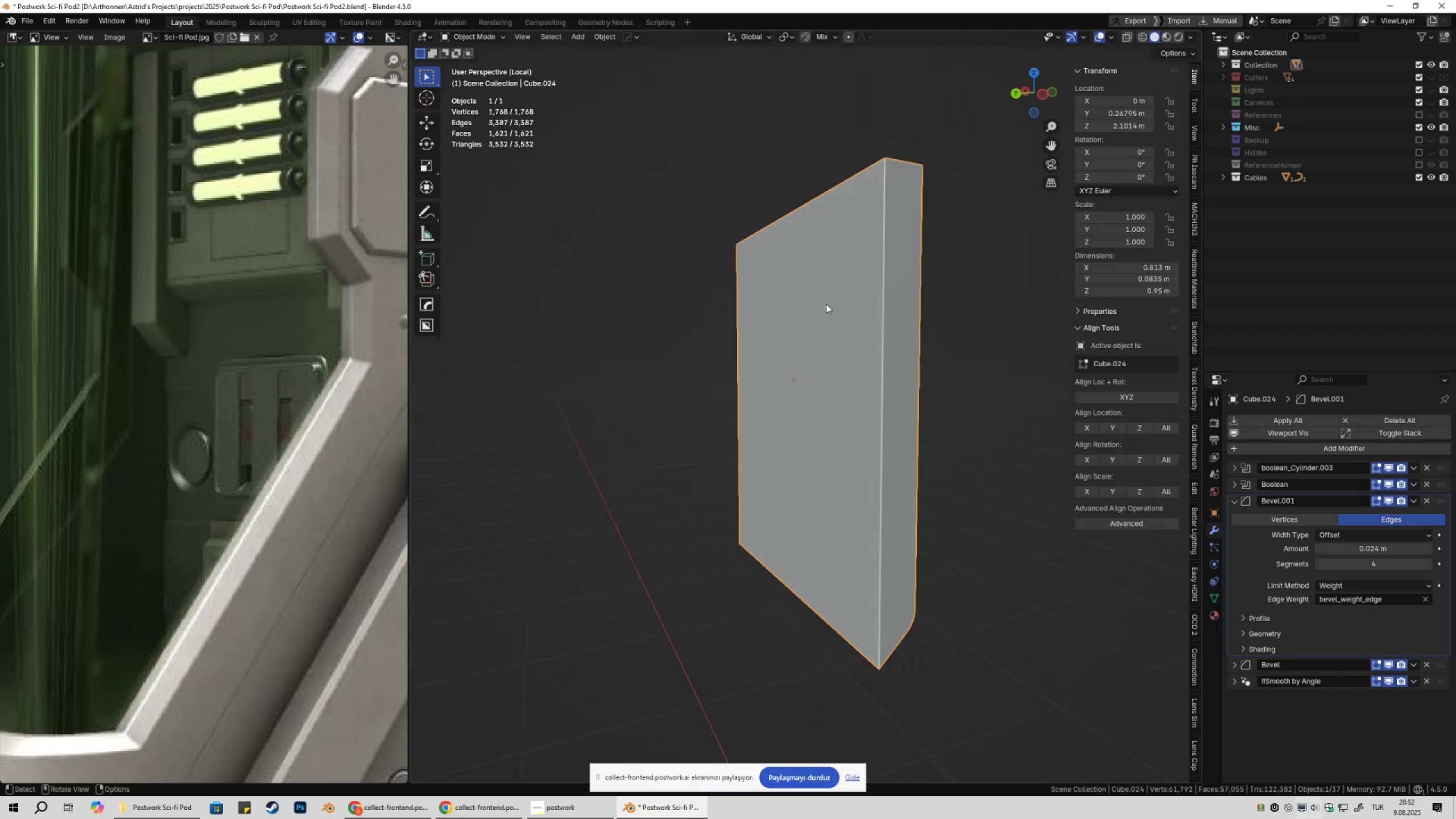 
key(NumpadDivide)
 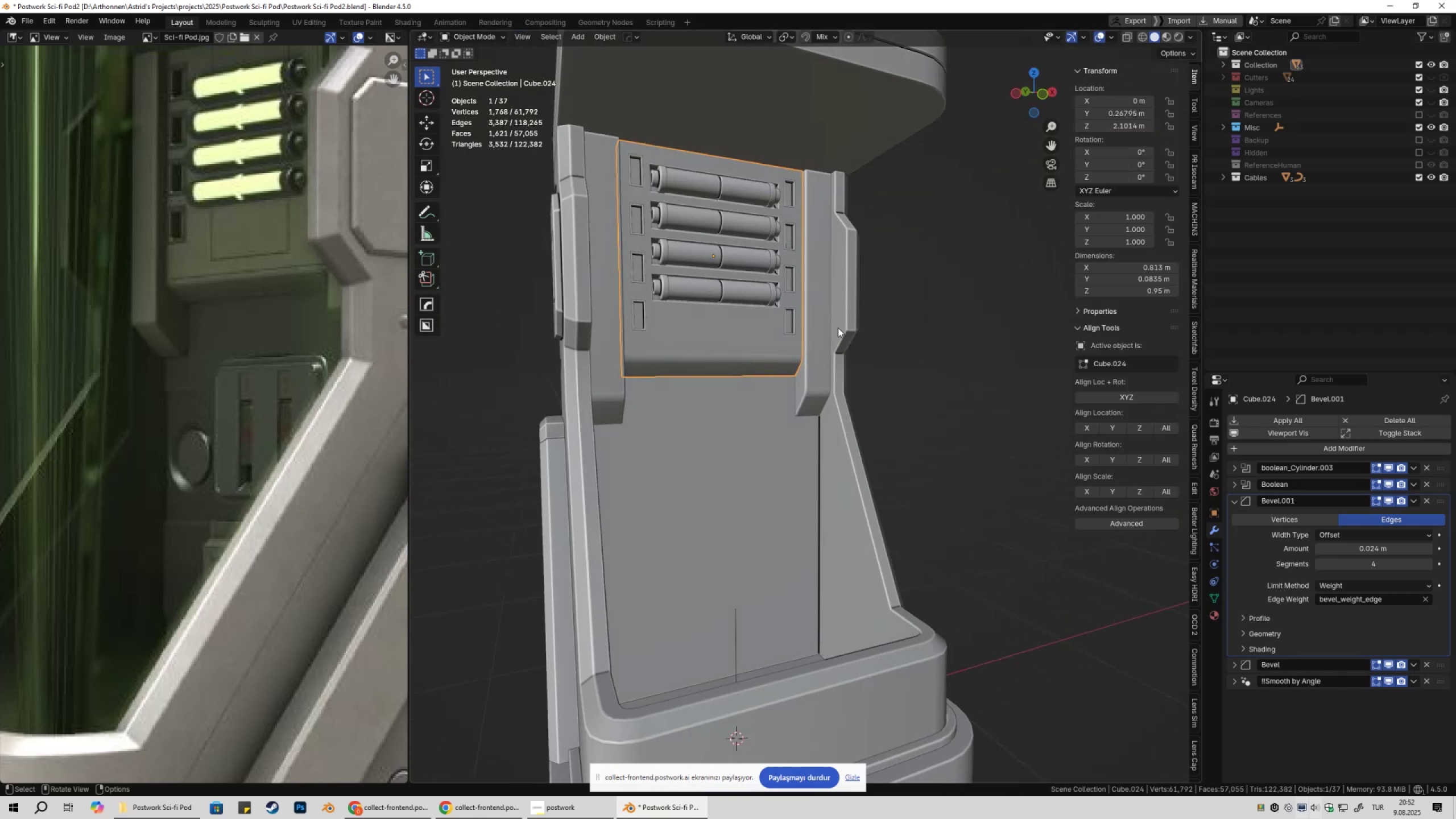 
scroll: coordinate [810, 327], scroll_direction: down, amount: 1.0
 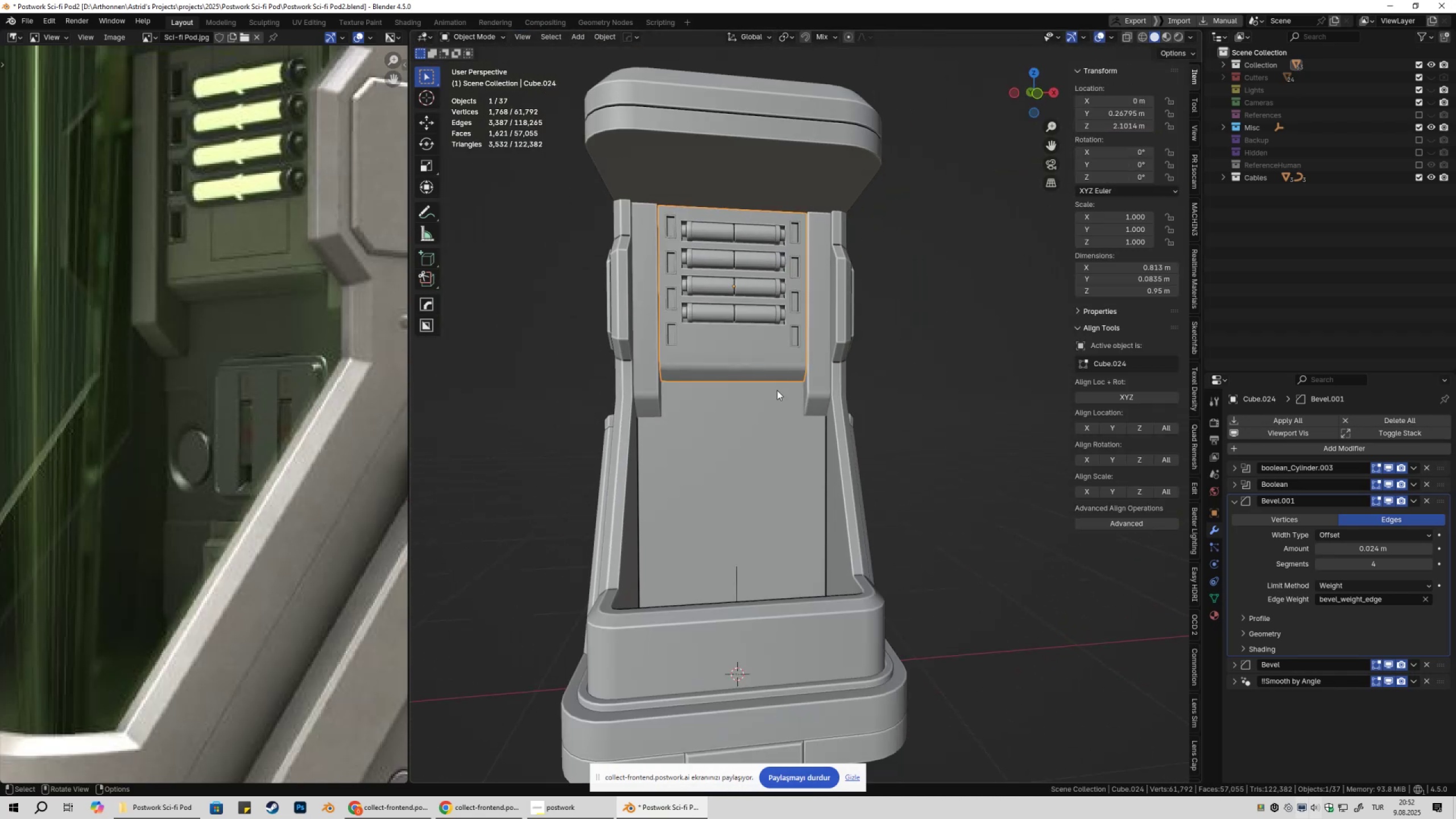 
key(Shift+ShiftLeft)
 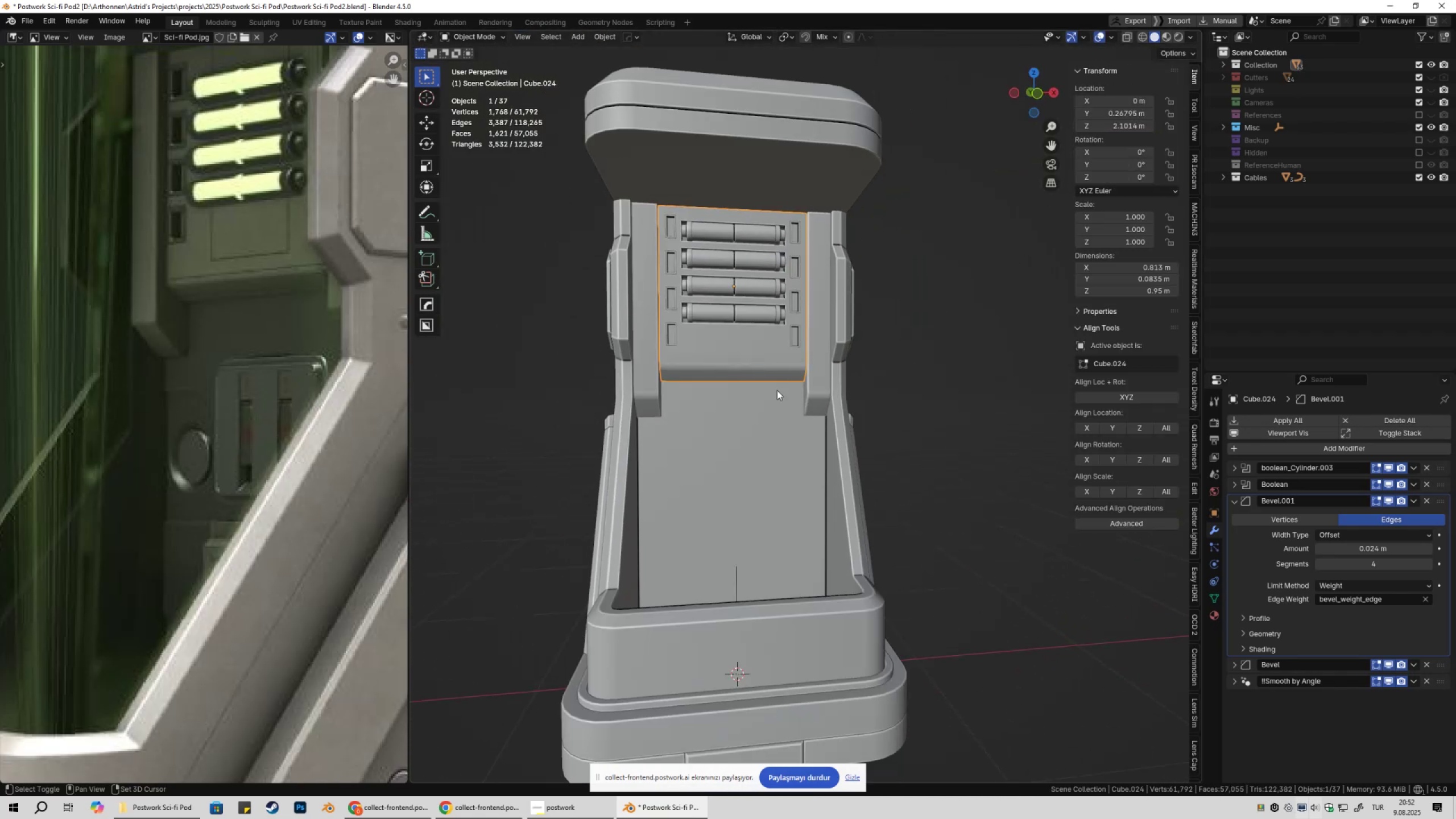 
key(Shift+A)
 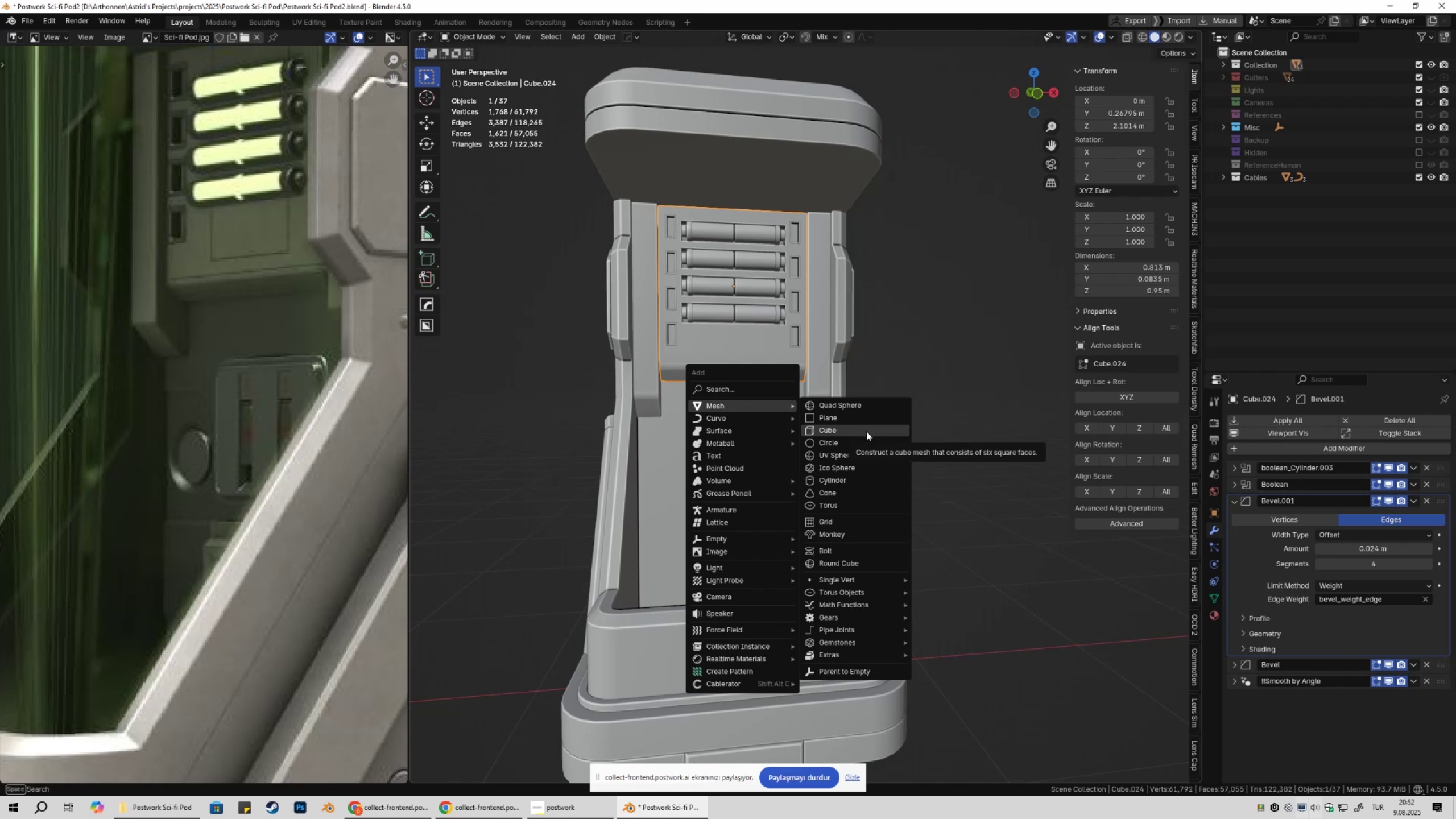 
left_click([866, 431])
 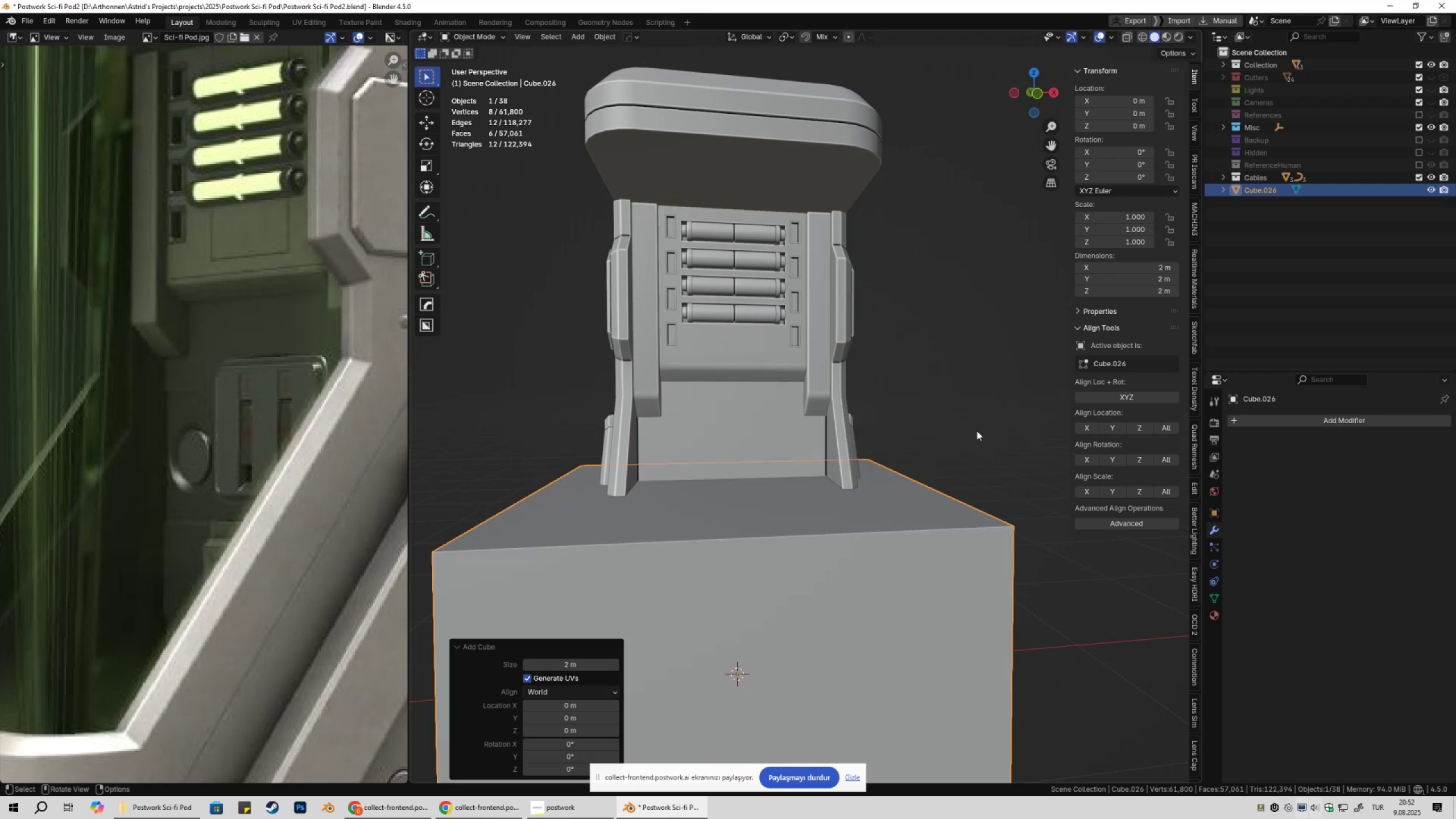 
key(S)
 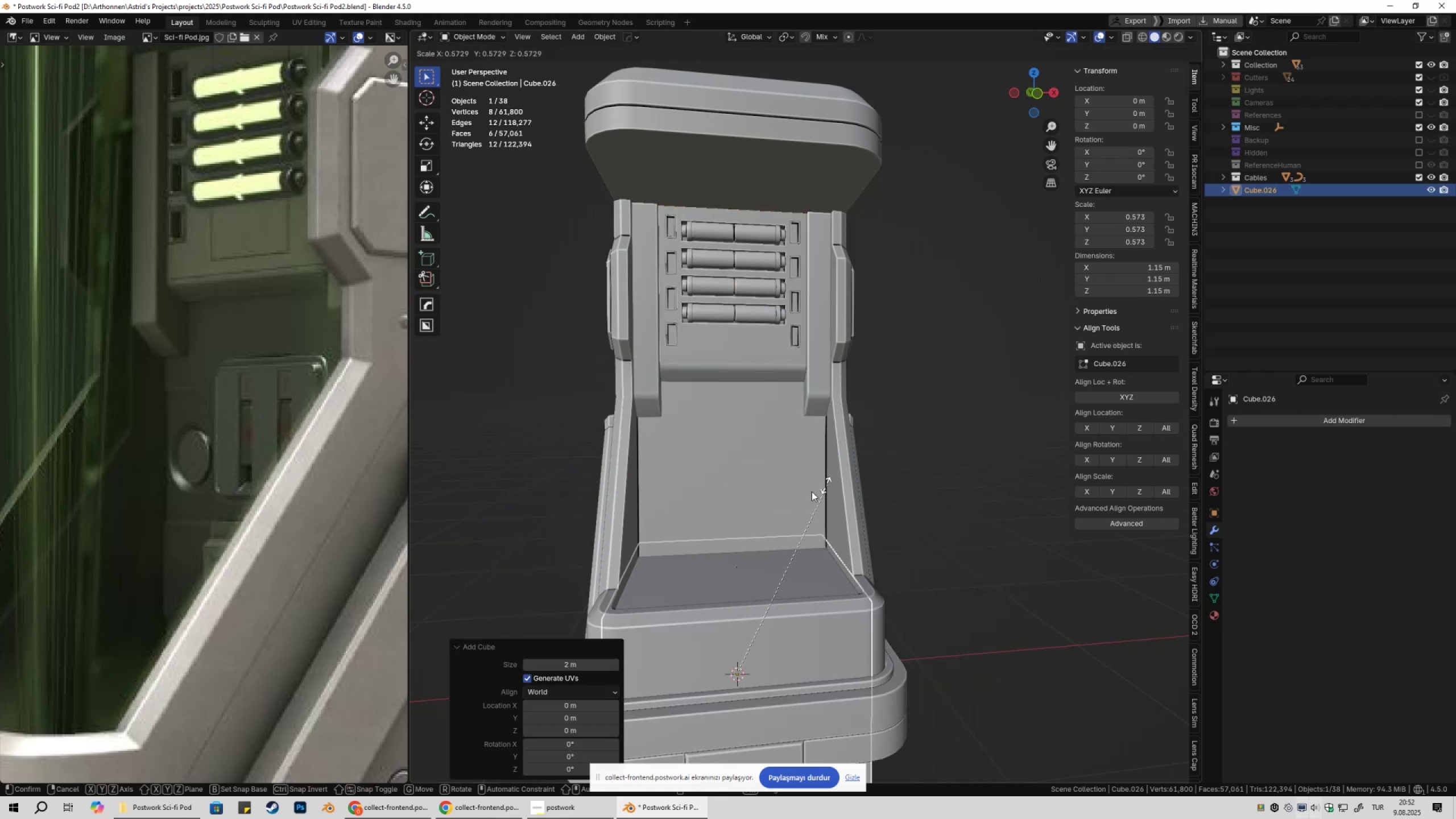 
left_click([806, 495])
 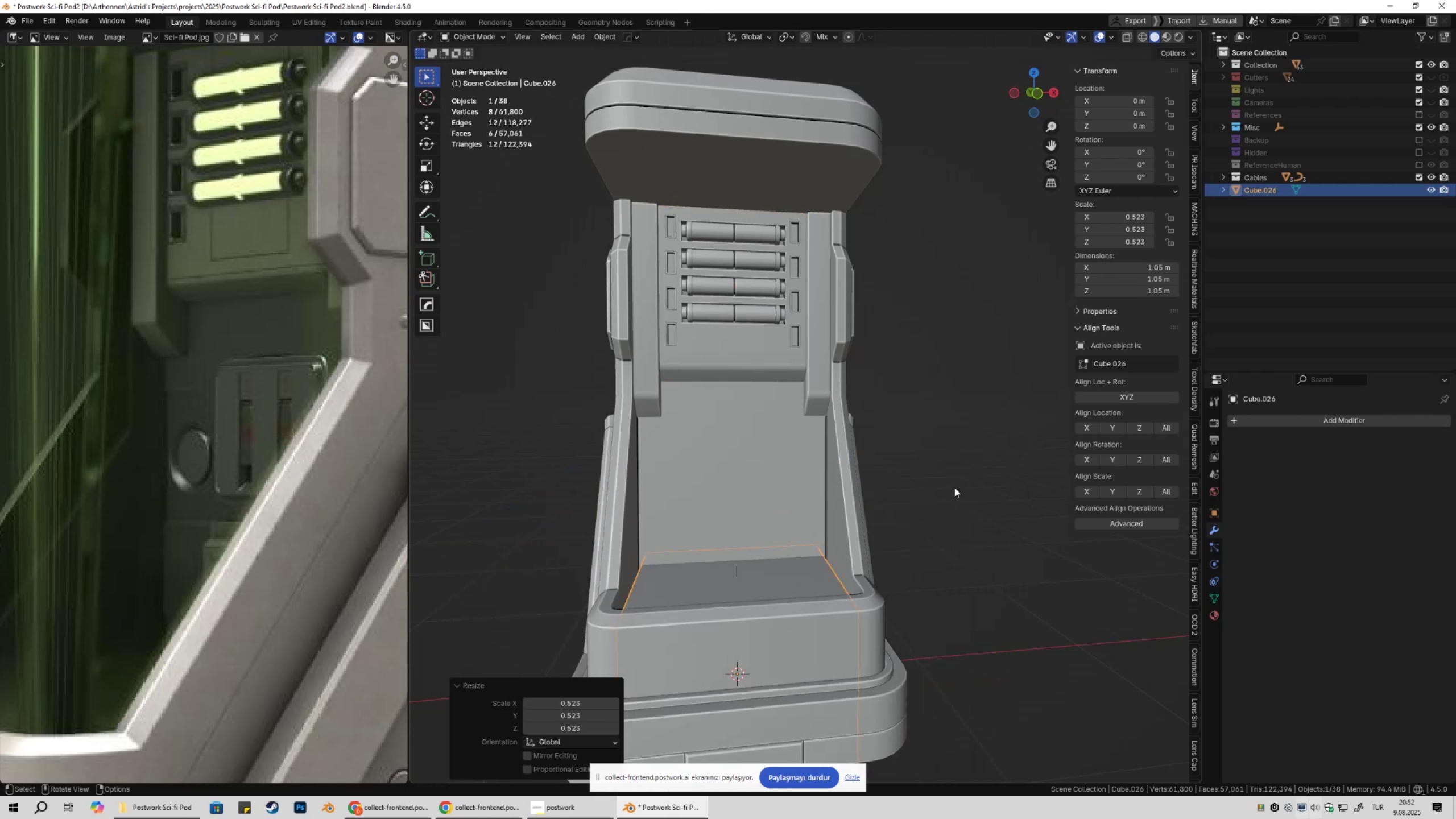 
key(S)
 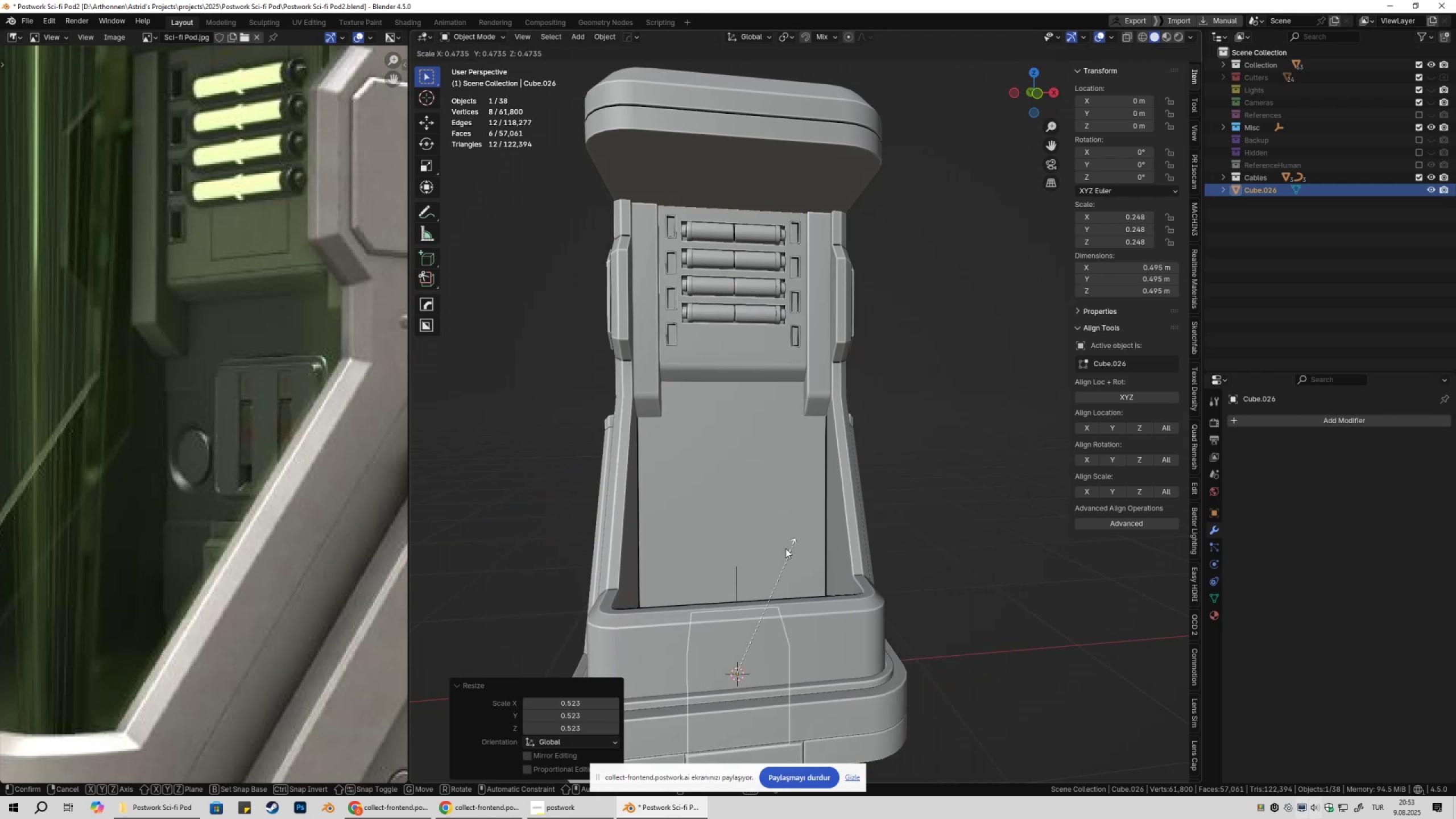 
left_click([785, 549])
 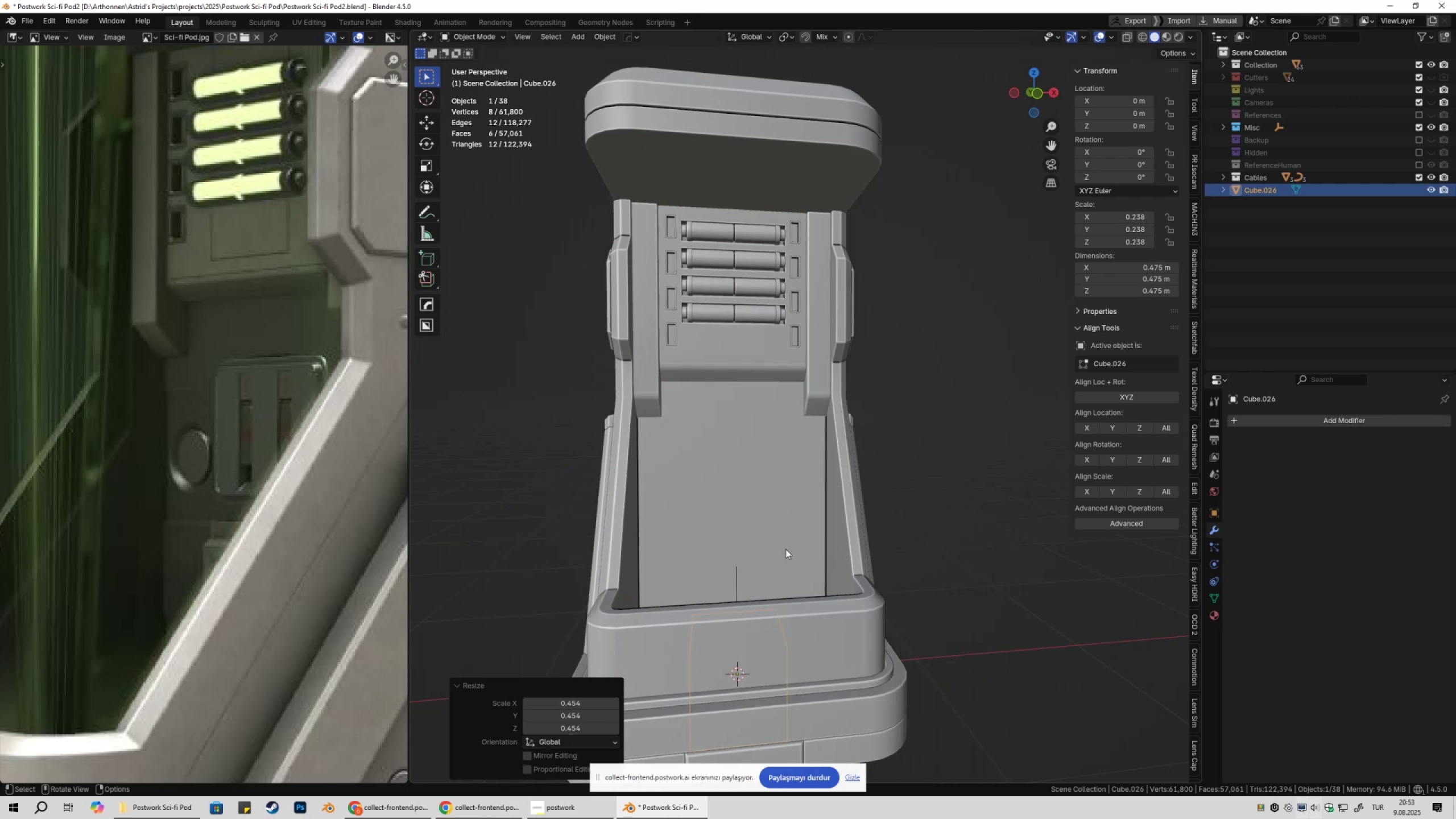 
type(gz)
 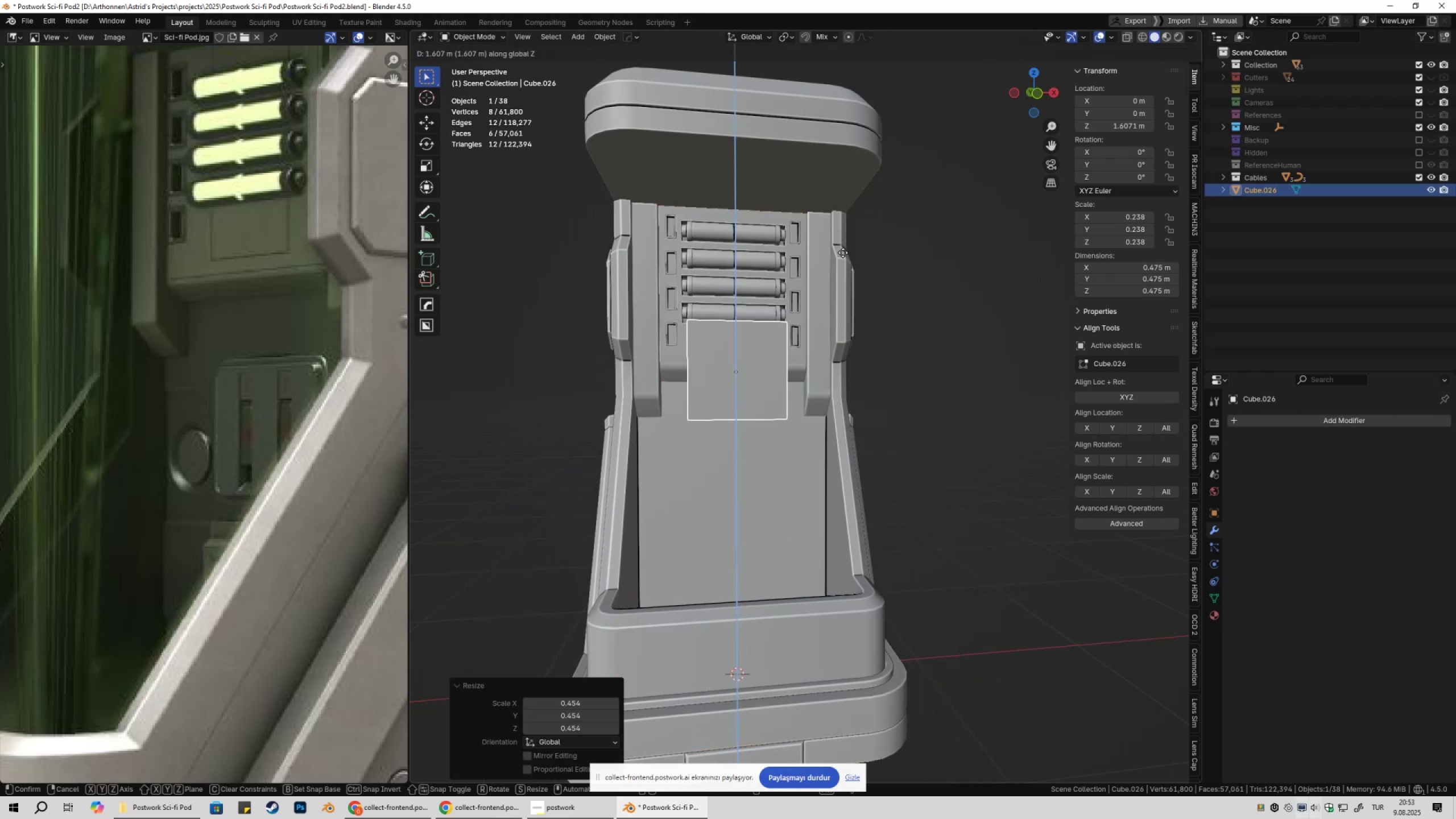 
left_click([843, 257])
 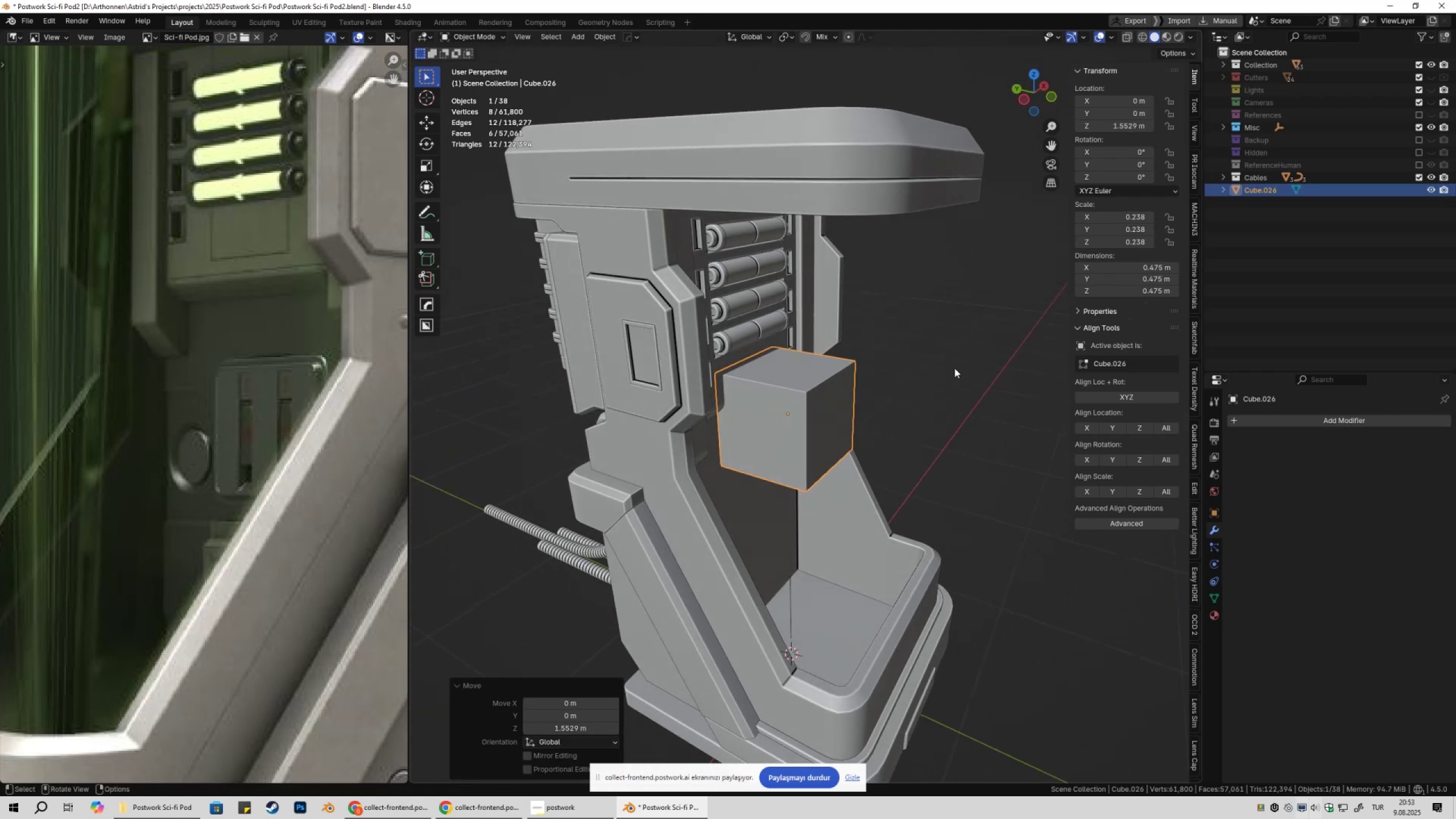 
type(sxy)
 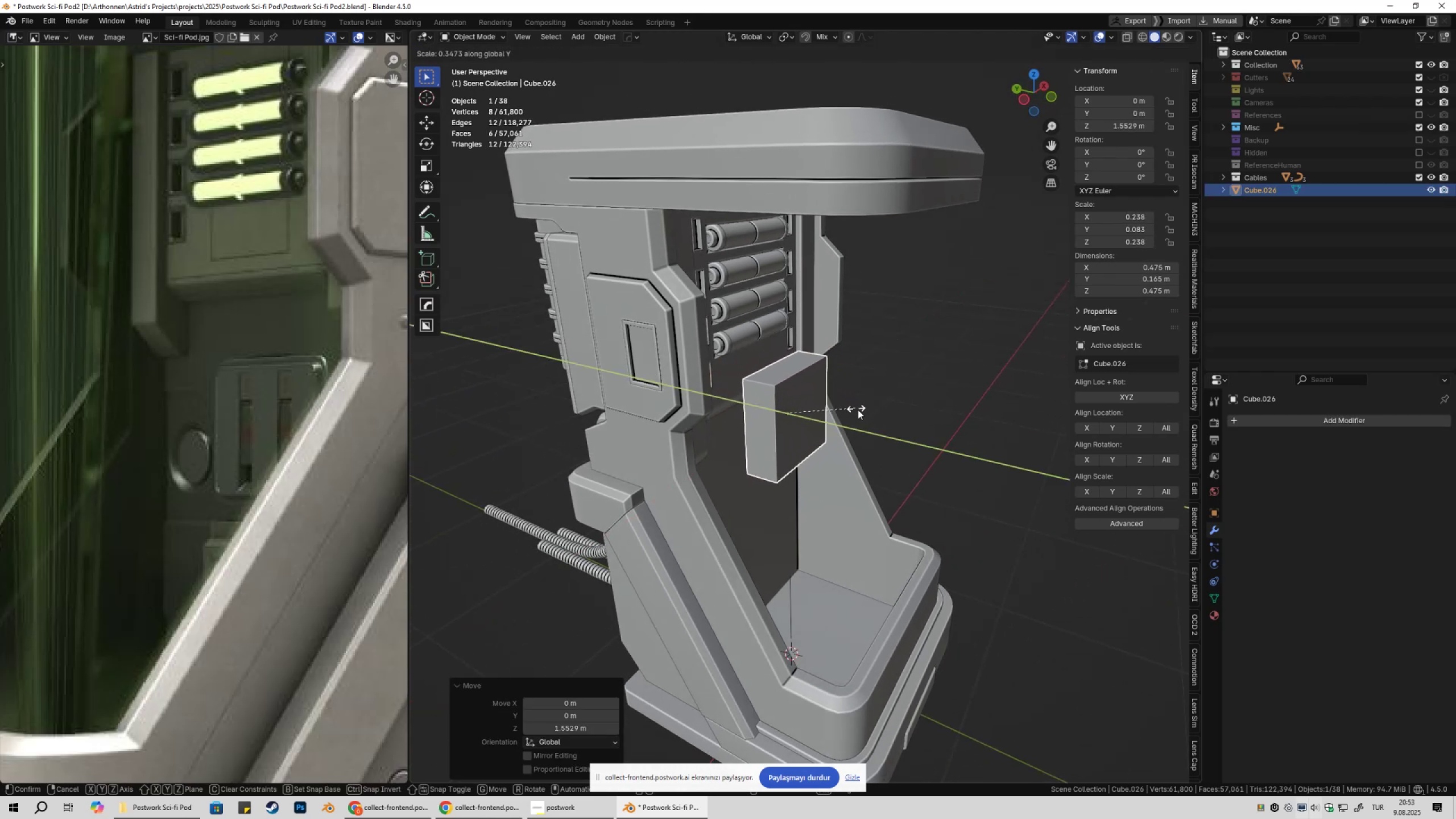 
left_click([867, 412])
 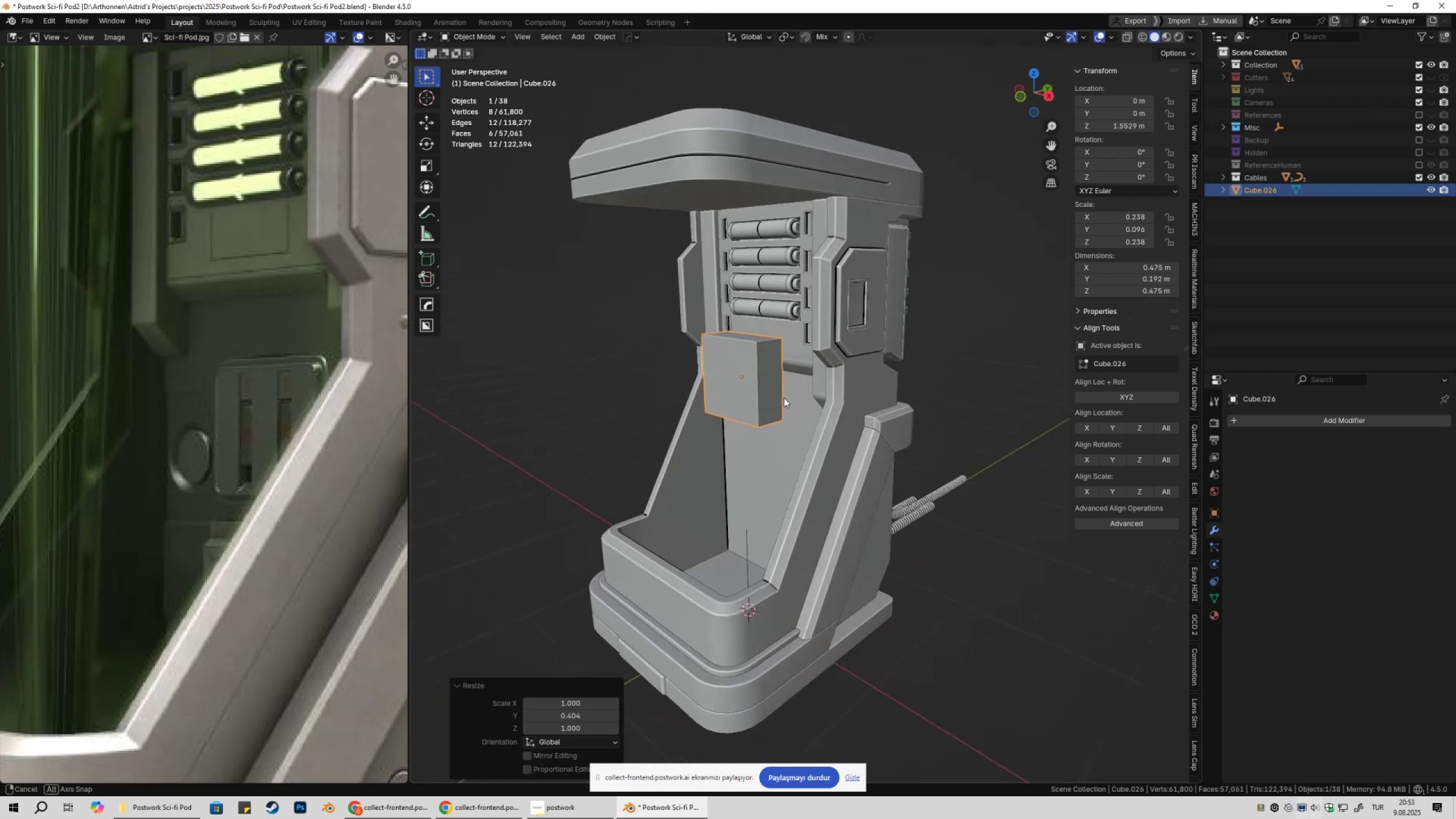 
type(gy)
 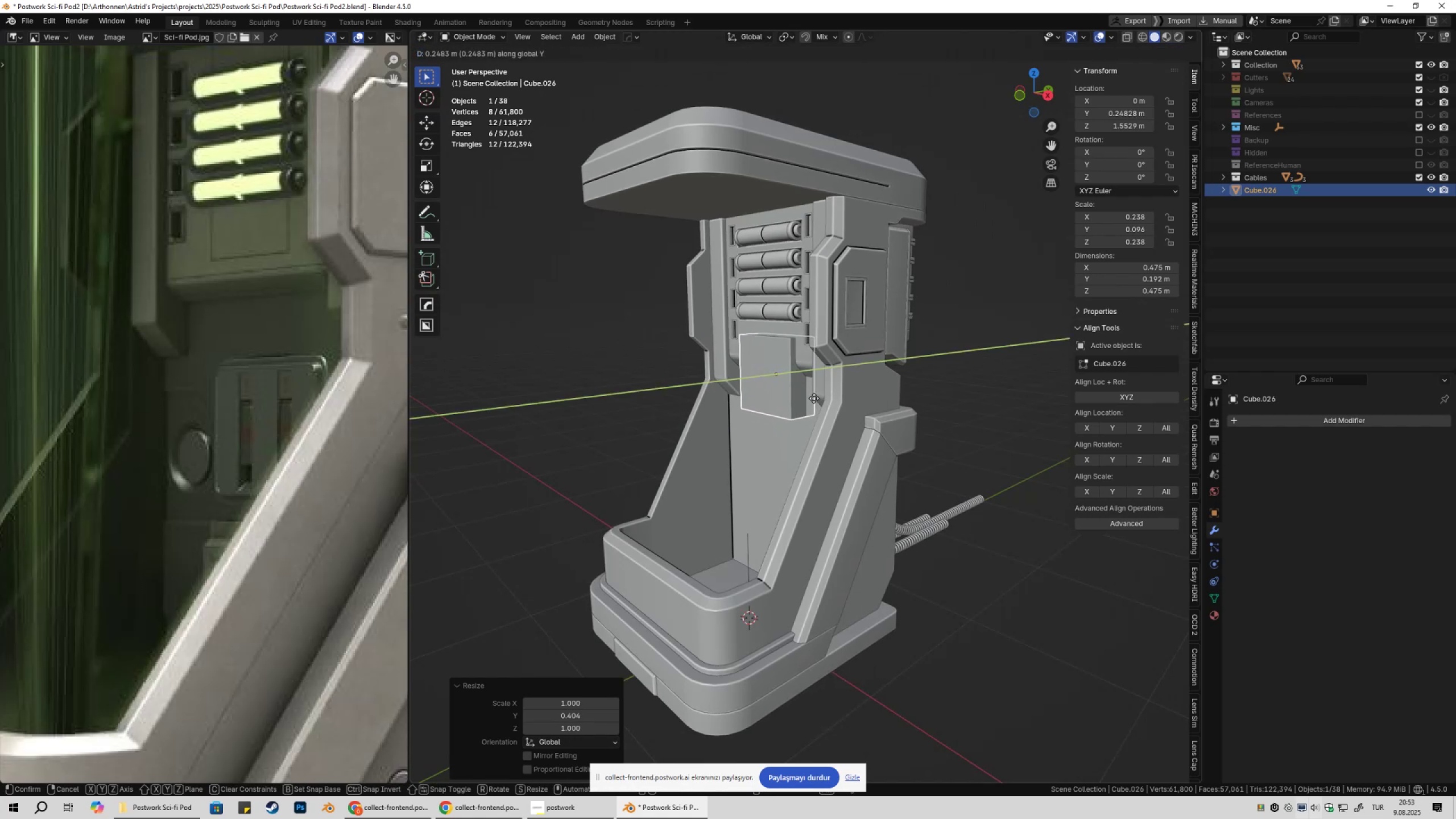 
left_click([813, 399])
 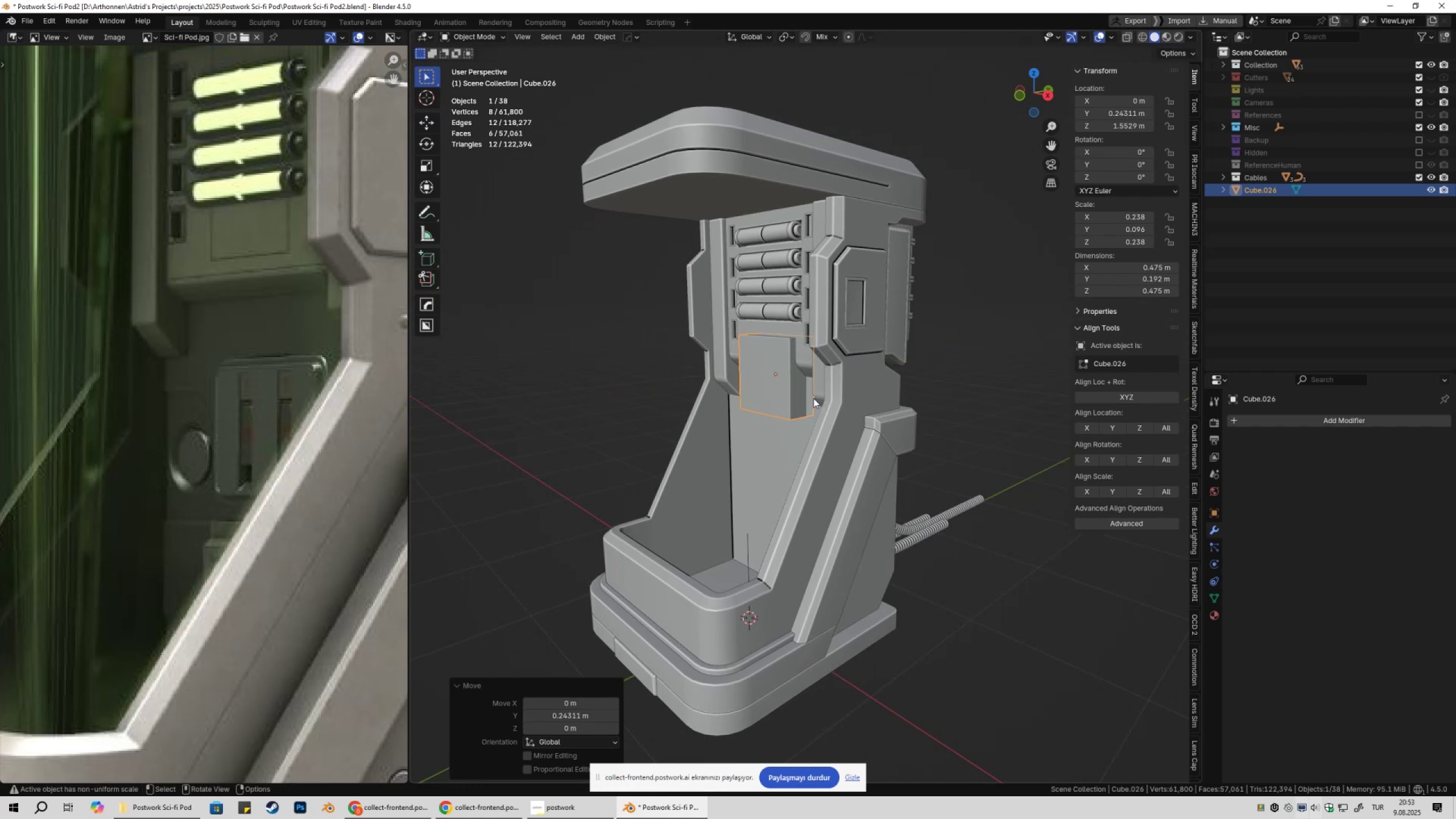 
type(sxsx)
 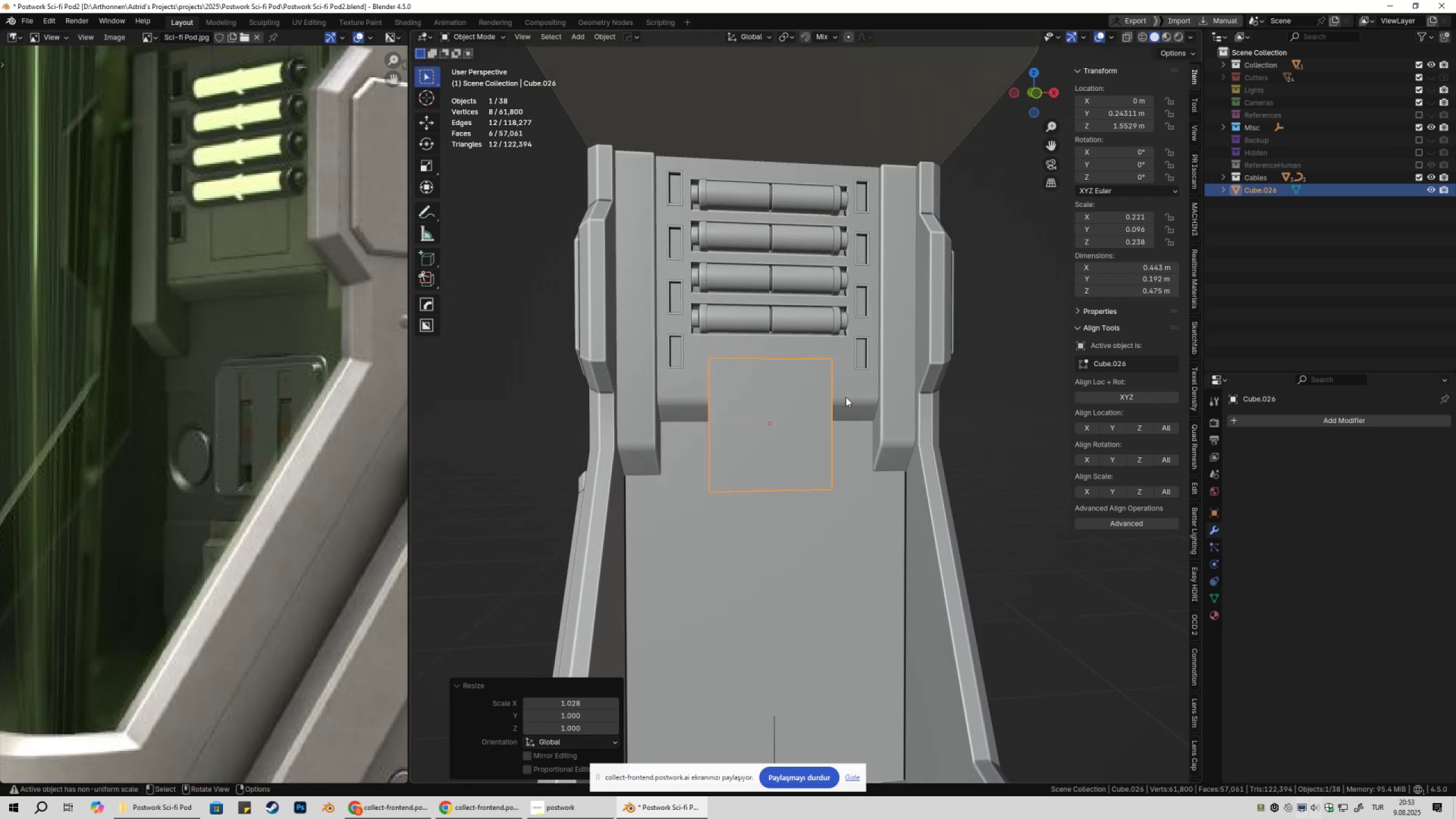 
scroll: coordinate [825, 355], scroll_direction: up, amount: 3.0
 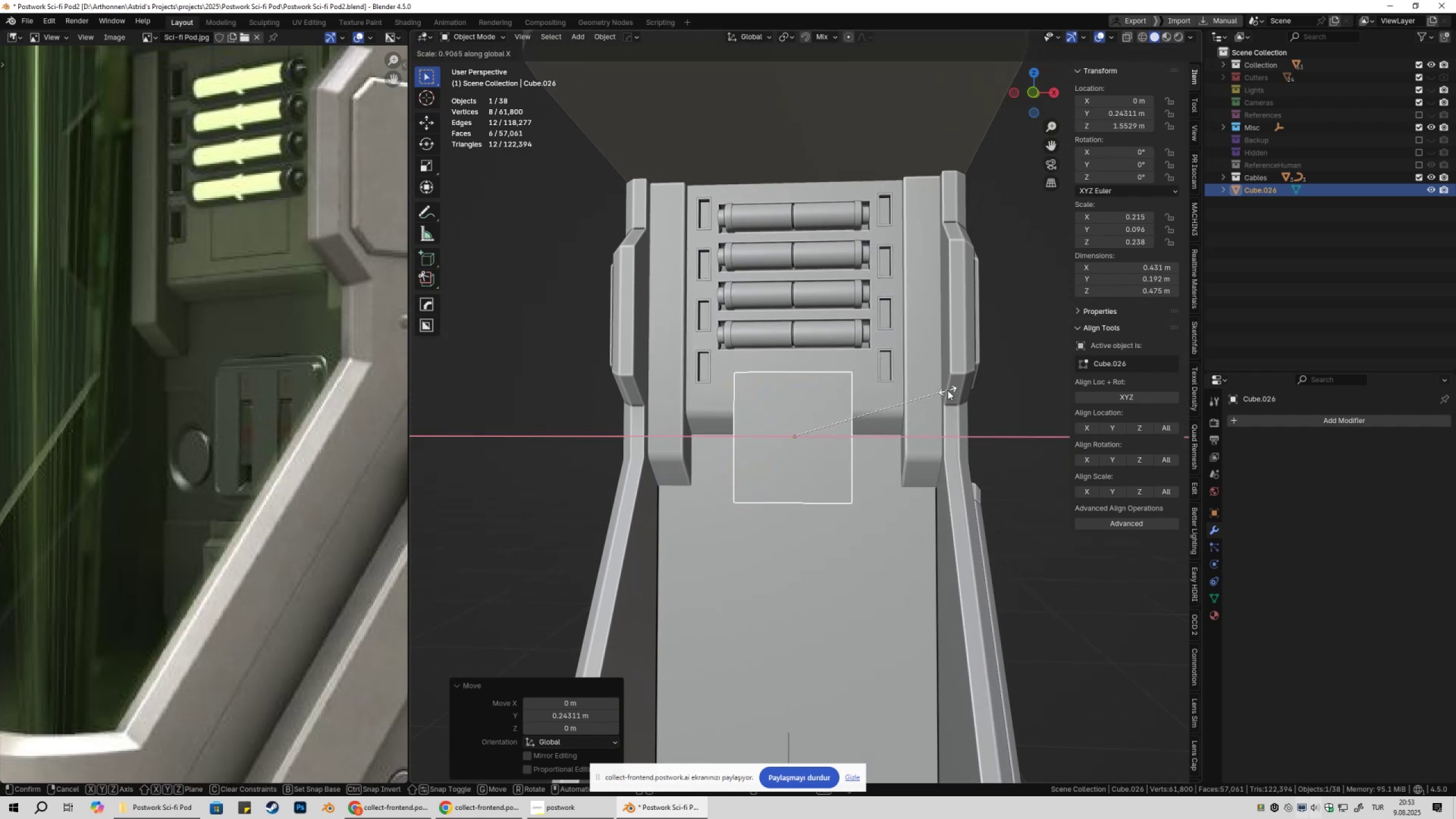 
left_click([846, 398])
 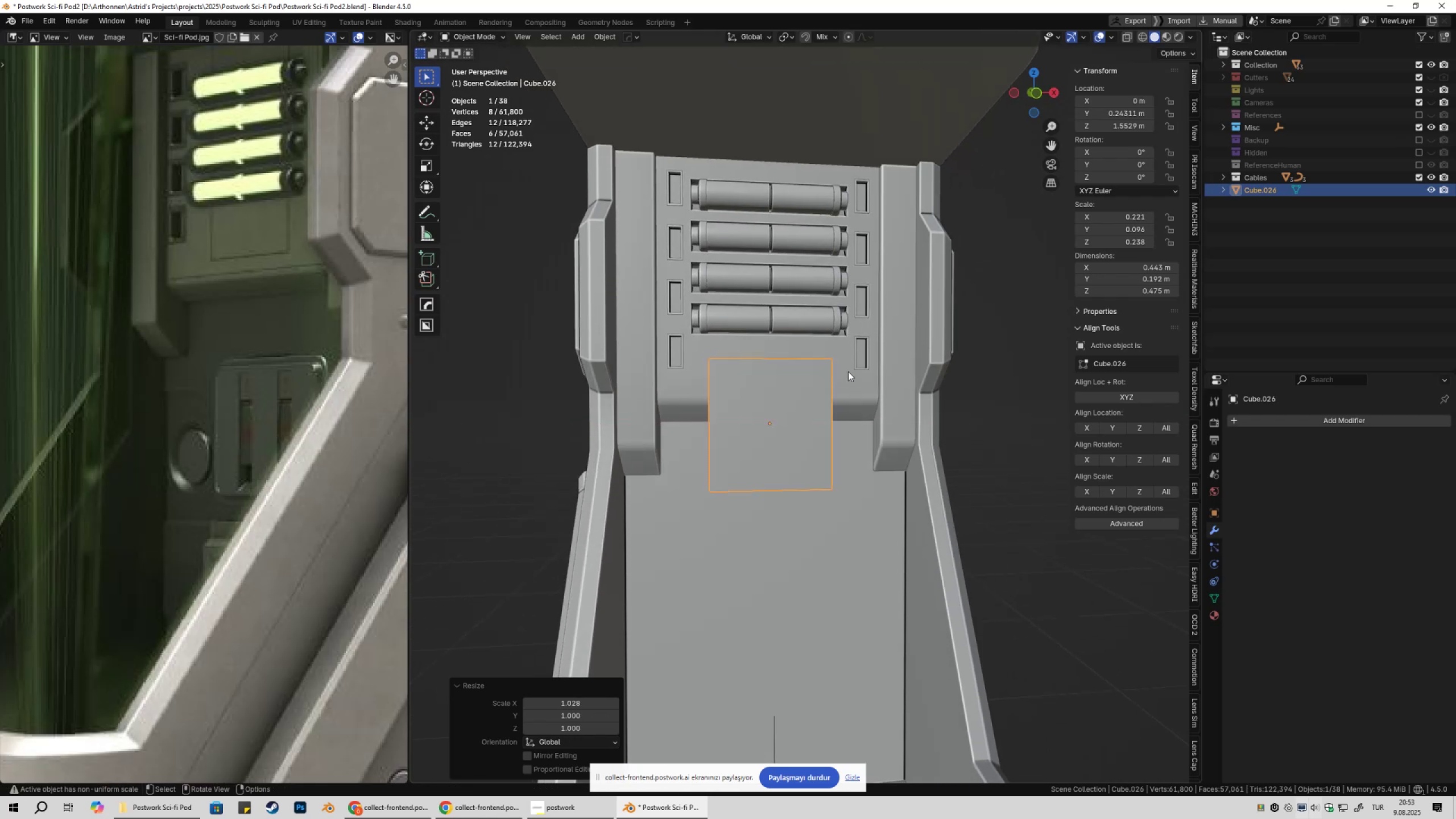 
hold_key(key=ShiftLeft, duration=0.34)
left_click([840, 348])
 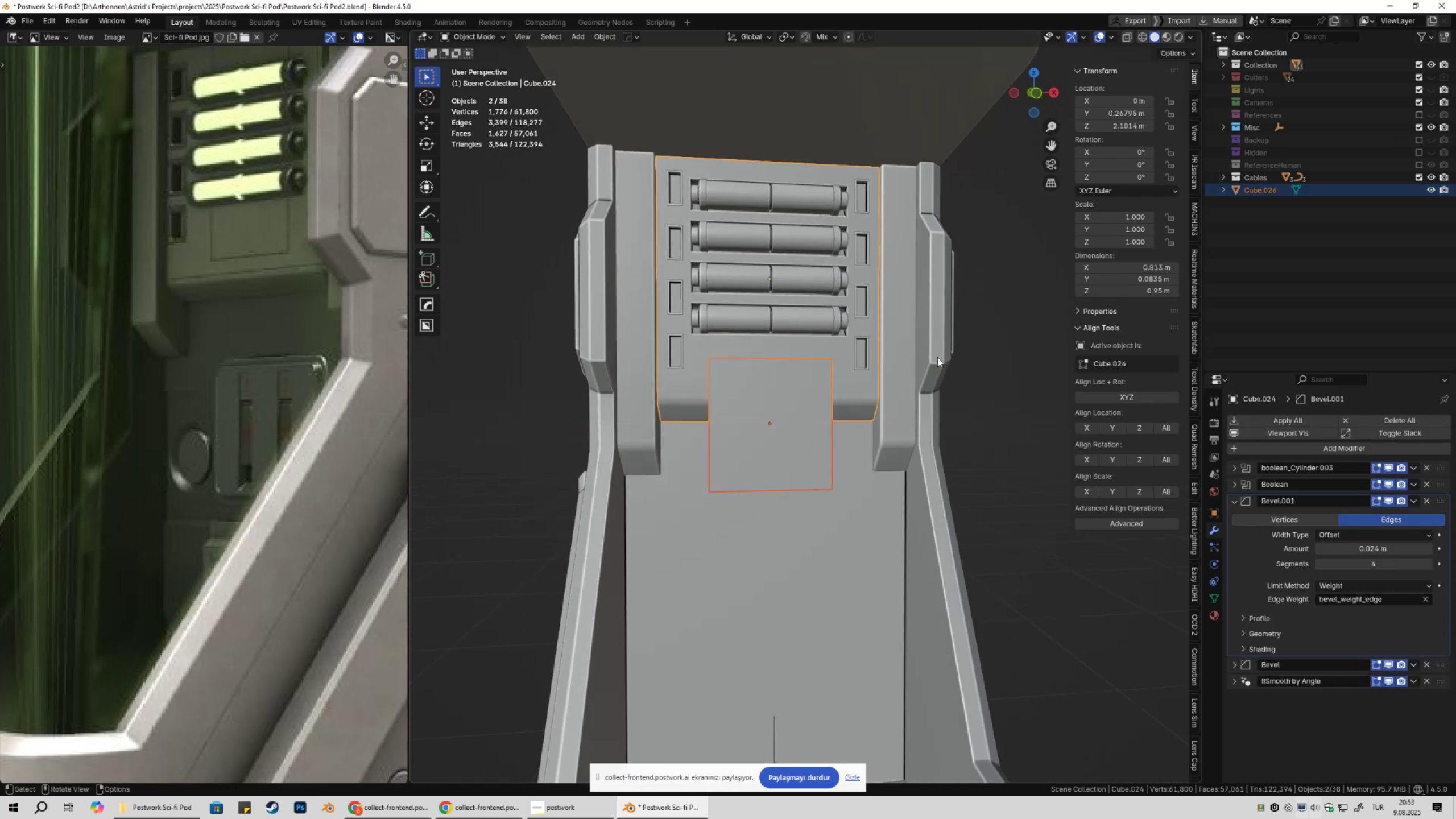 
key(Q)
 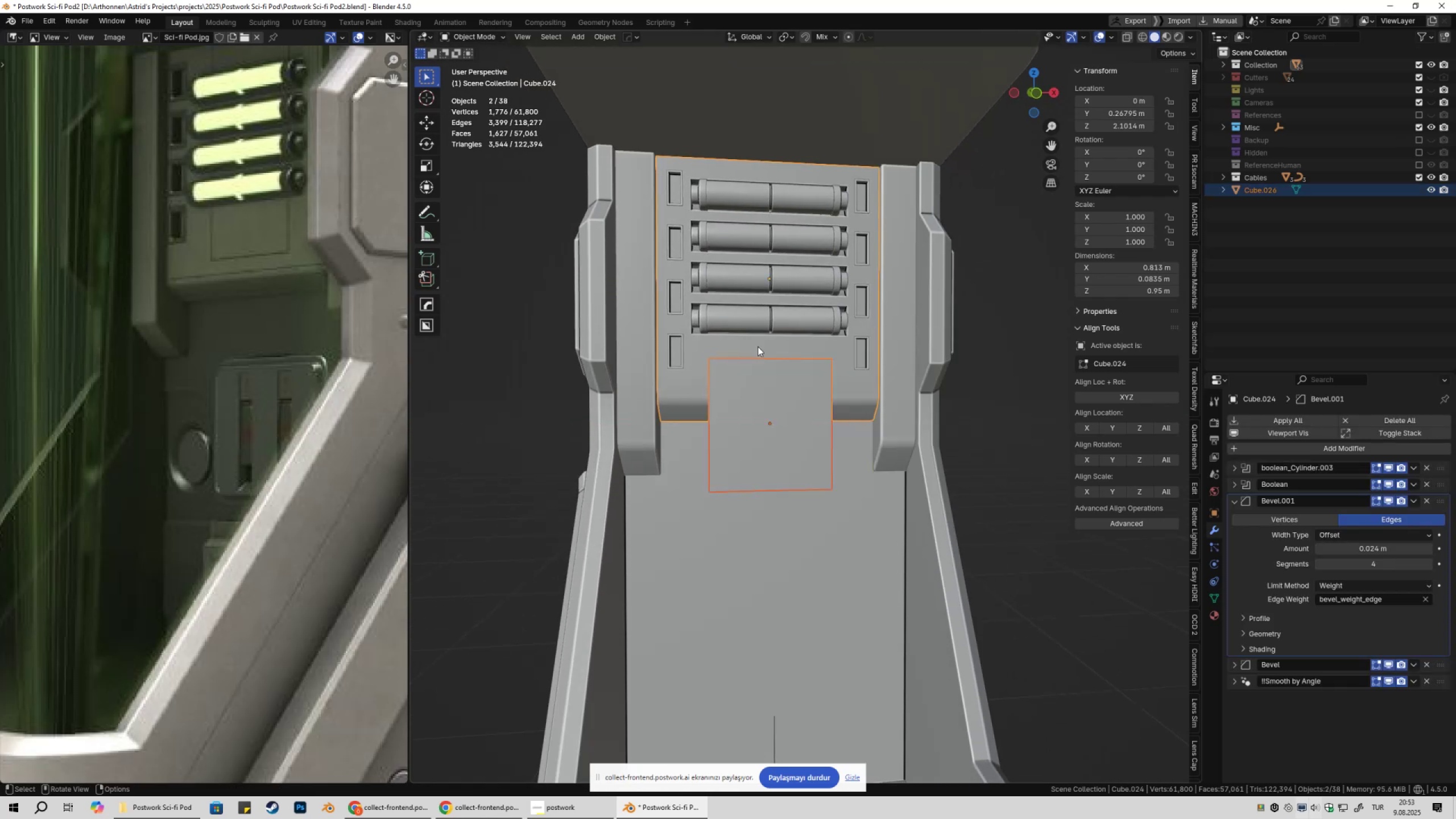 
key(Control+ControlLeft)
 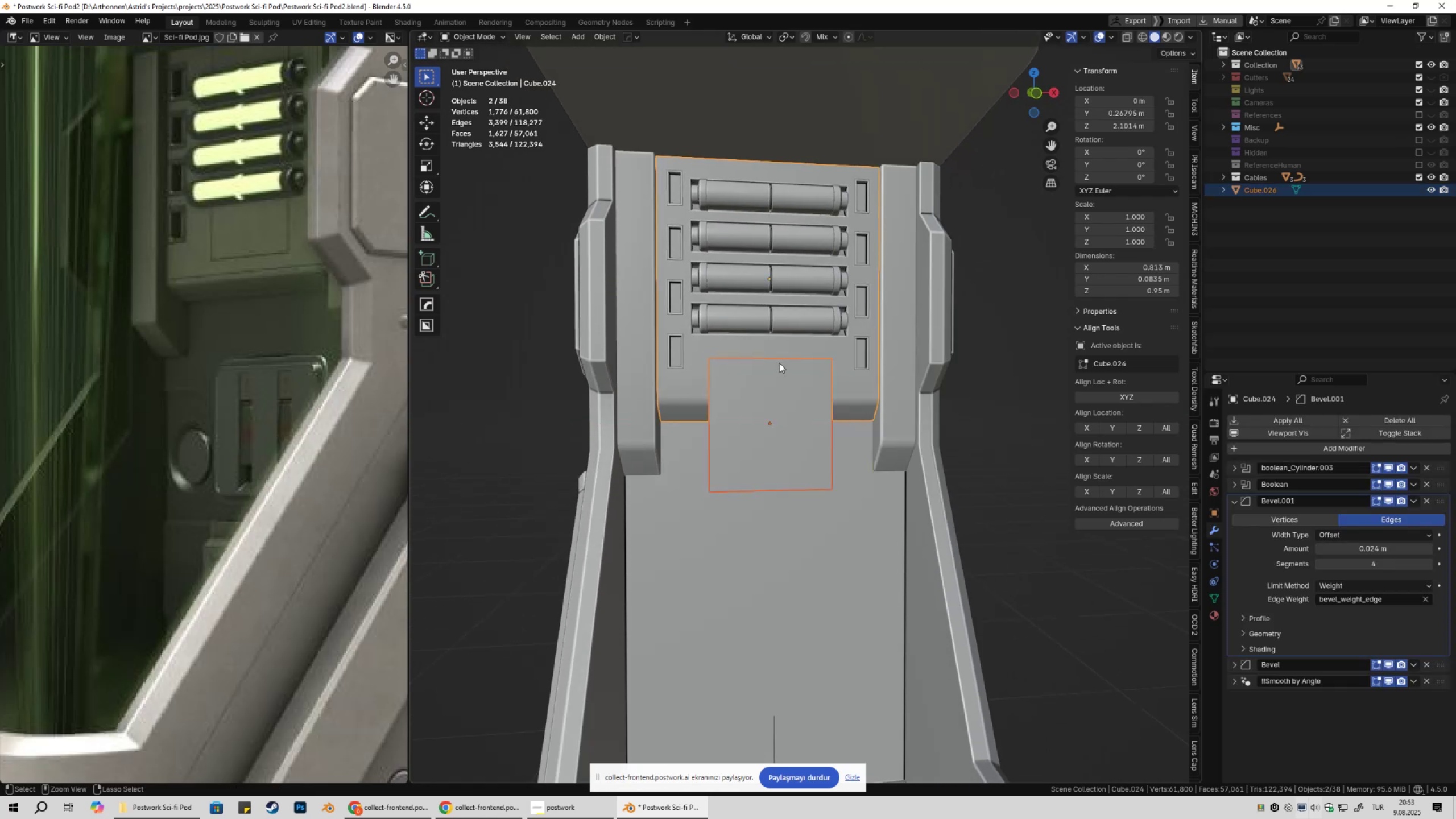 
key(Control+S)
 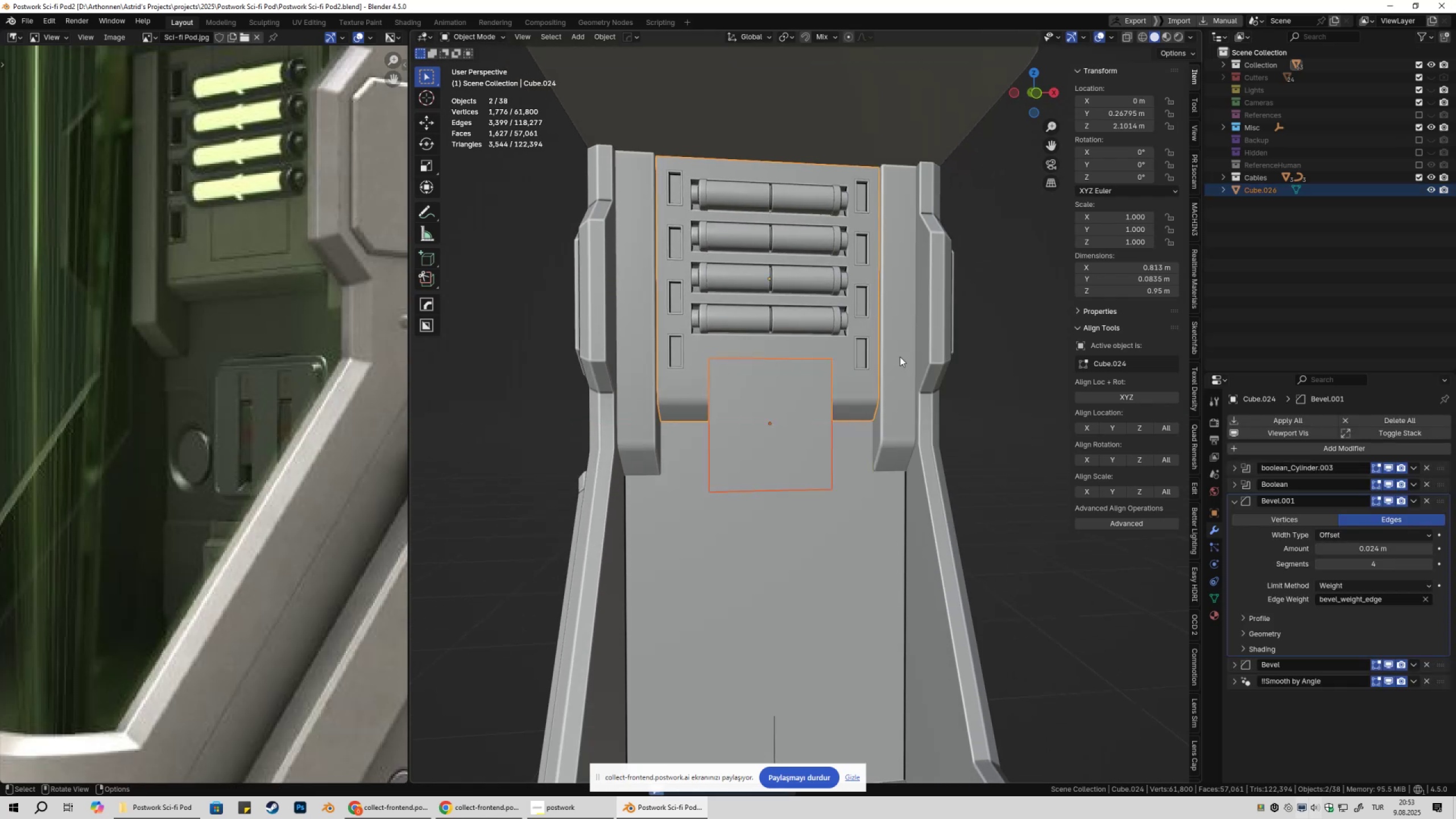 
key(Q)
 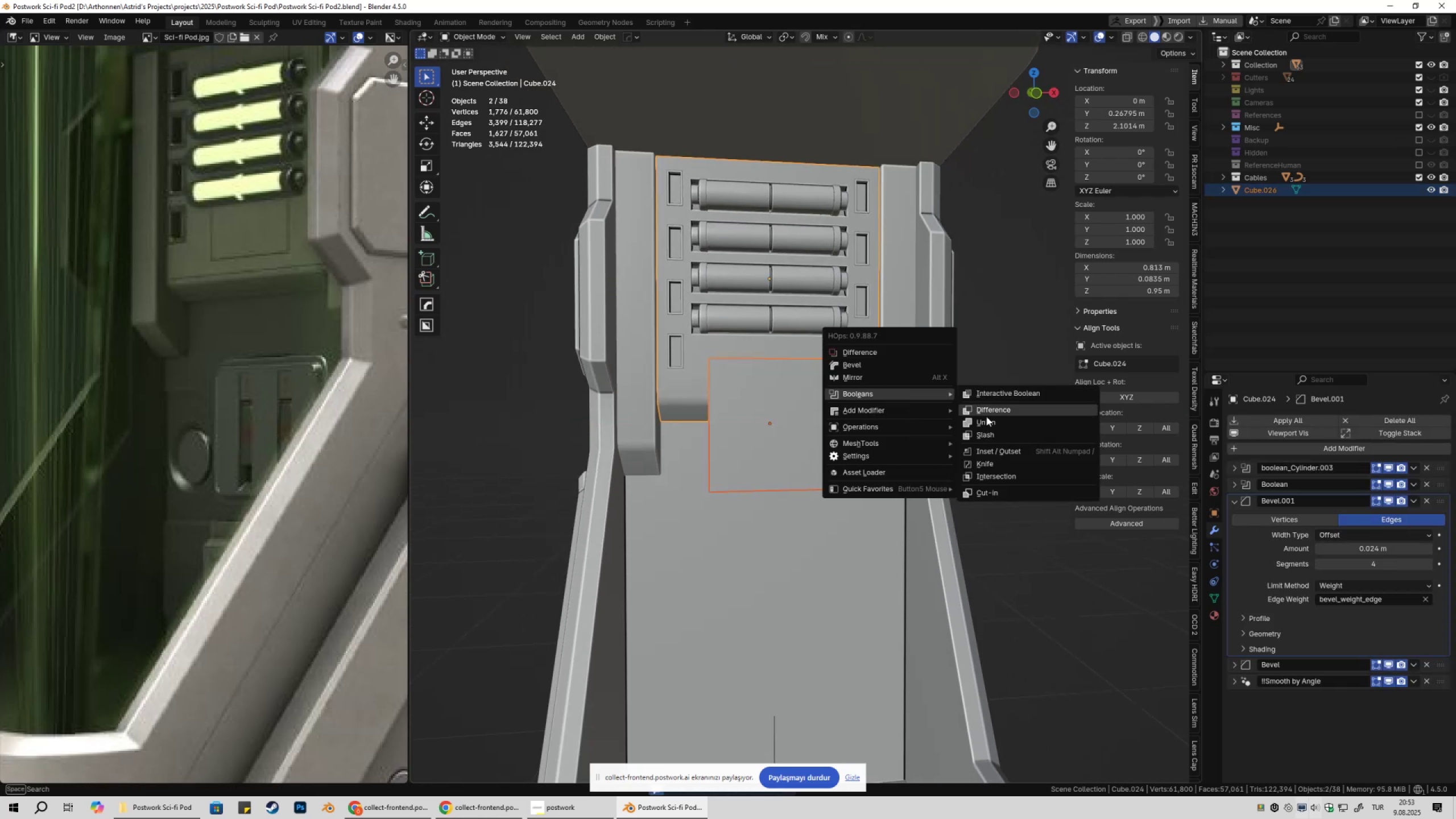 
left_click([987, 435])
 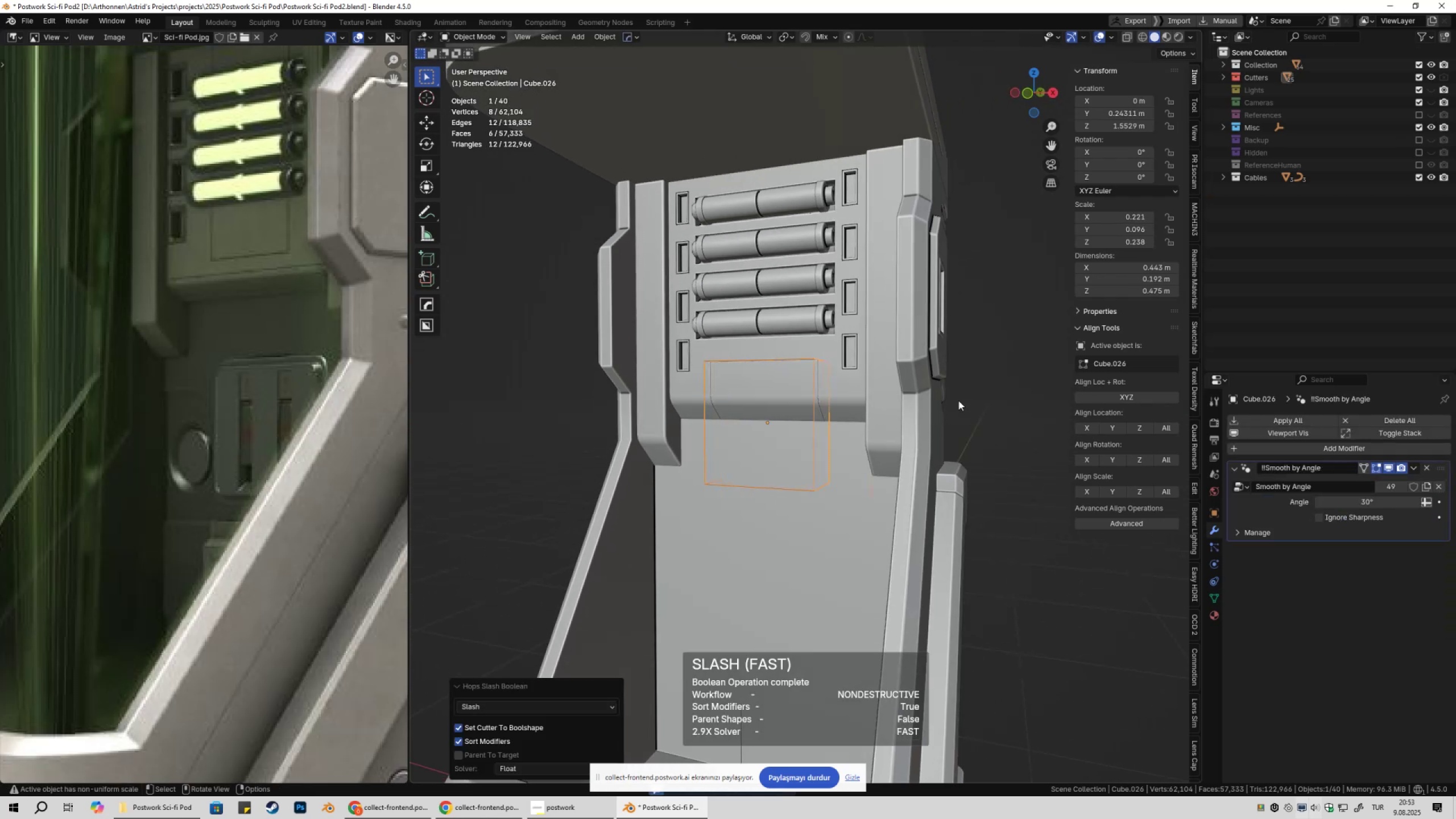 
scroll: coordinate [882, 391], scroll_direction: up, amount: 6.0
 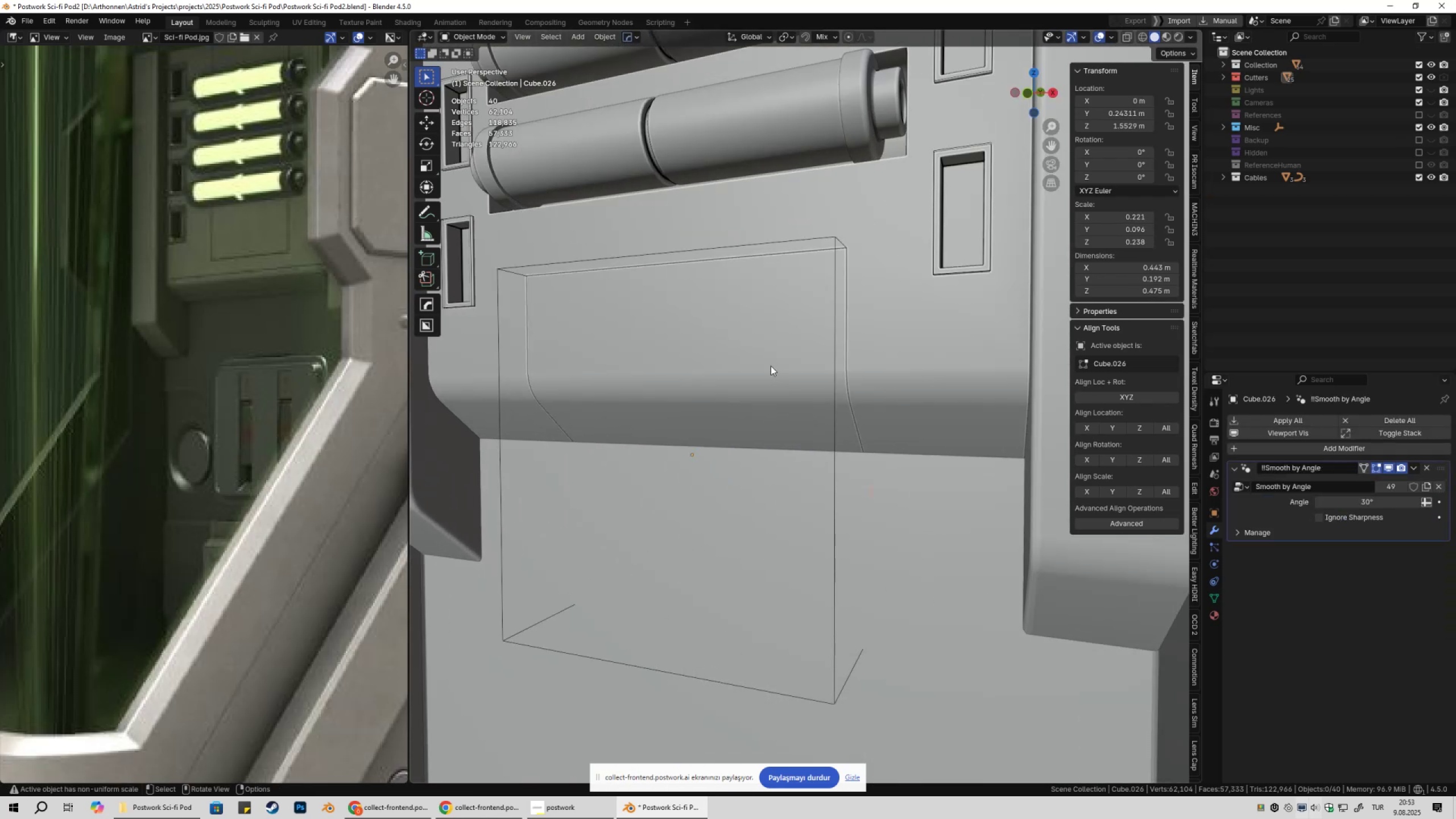 
key(Shift+2)
 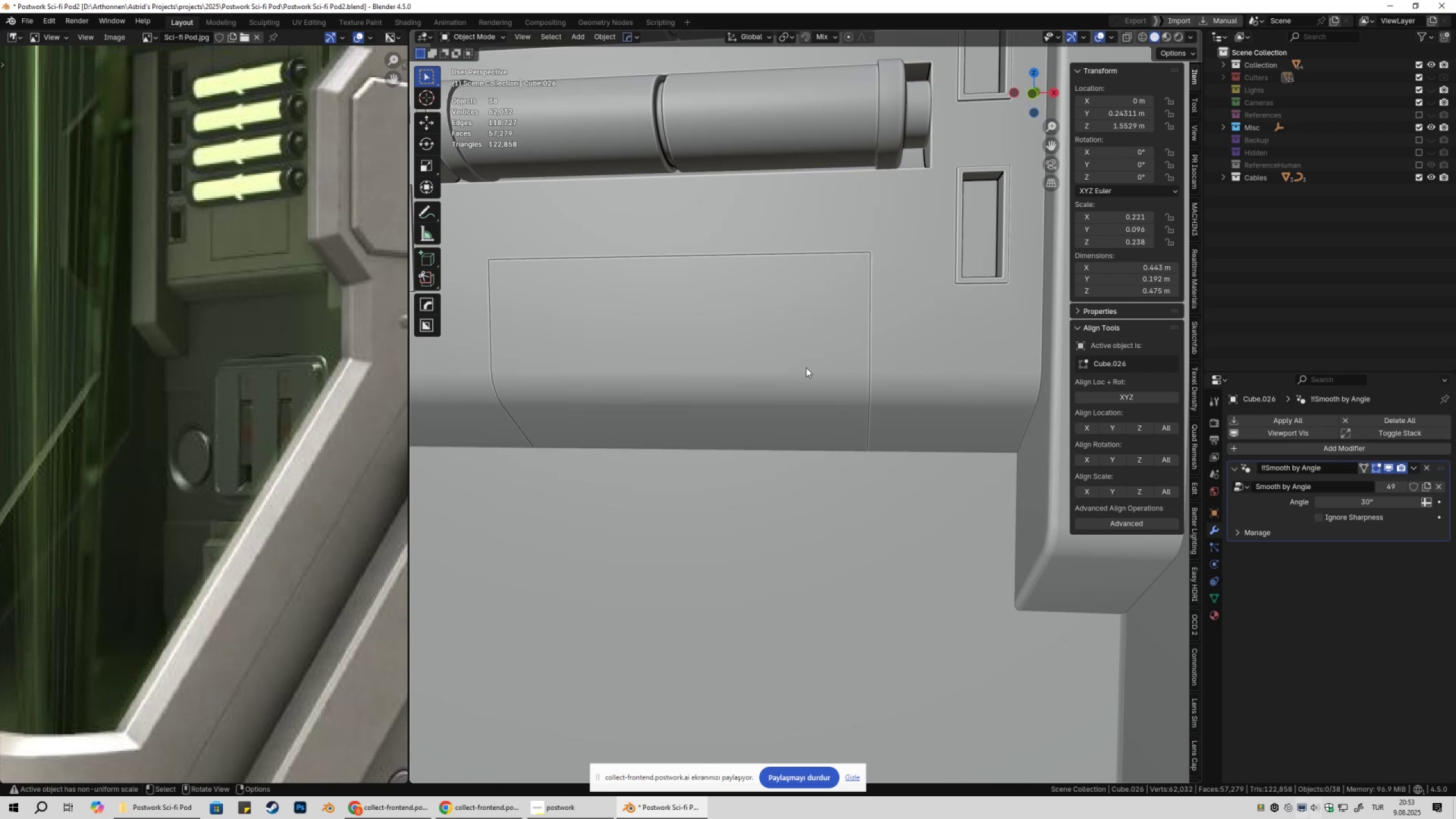 
scroll: coordinate [796, 370], scroll_direction: down, amount: 3.0
 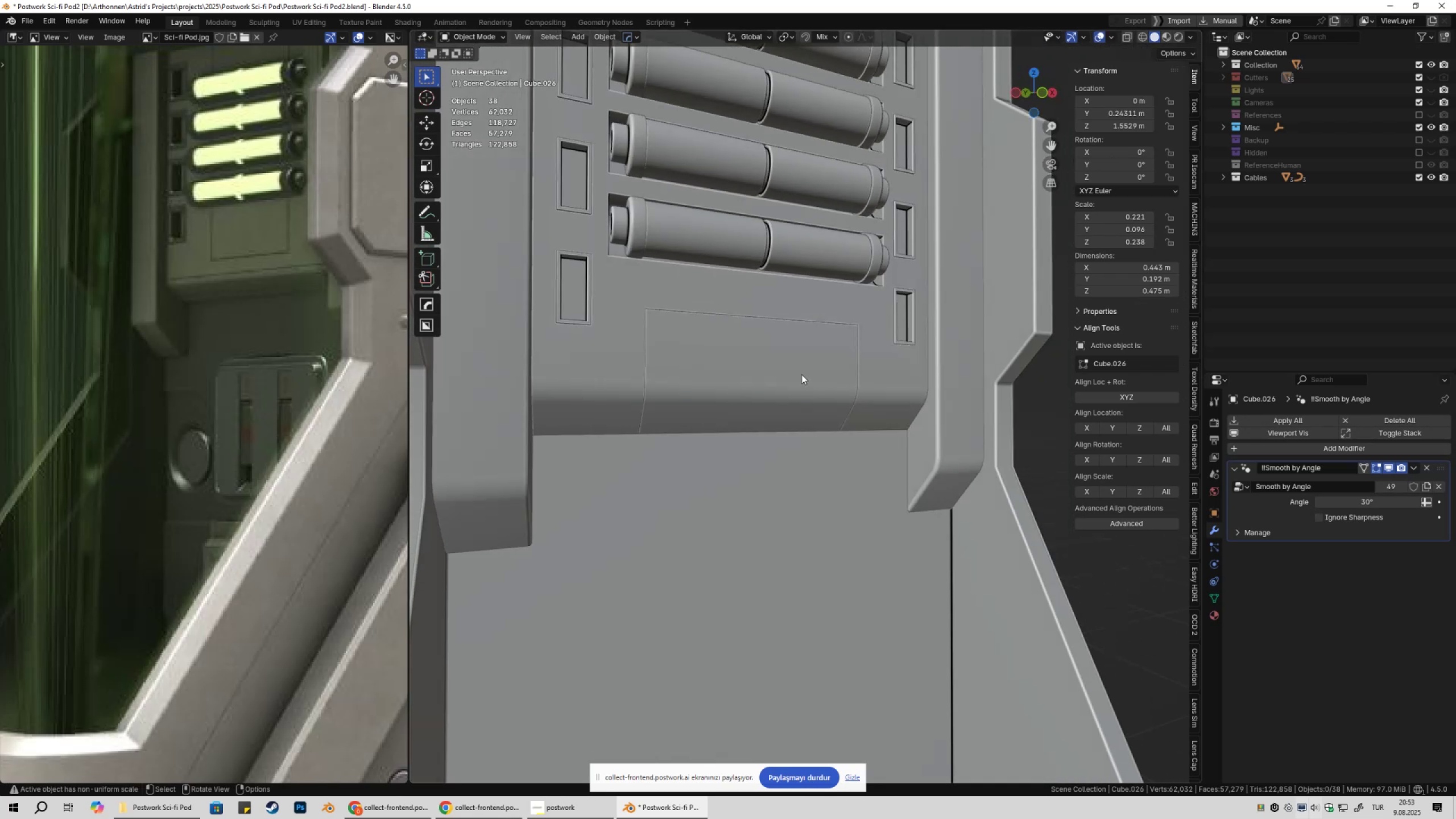 
left_click([789, 370])
 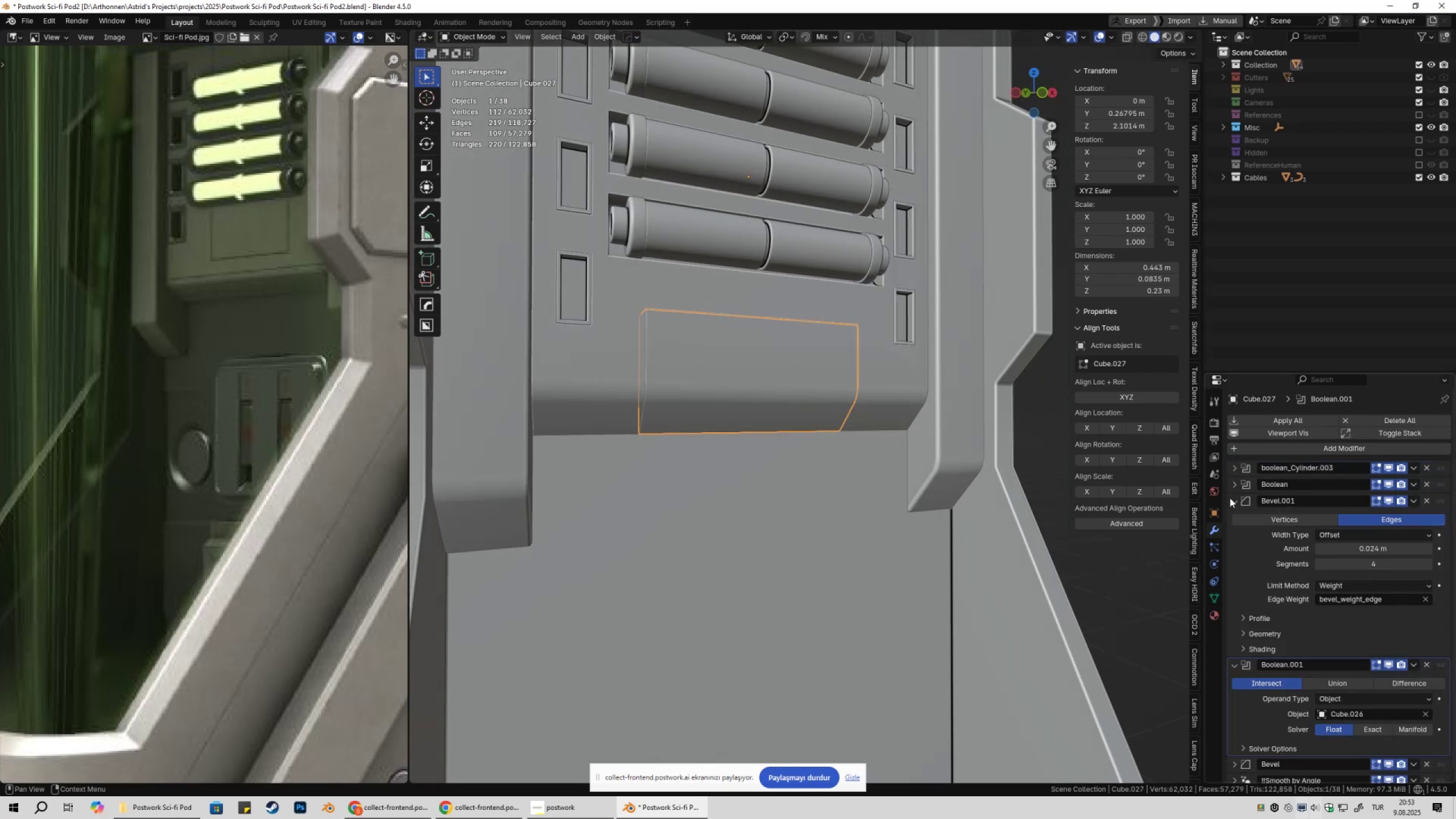 
left_click([1235, 504])
 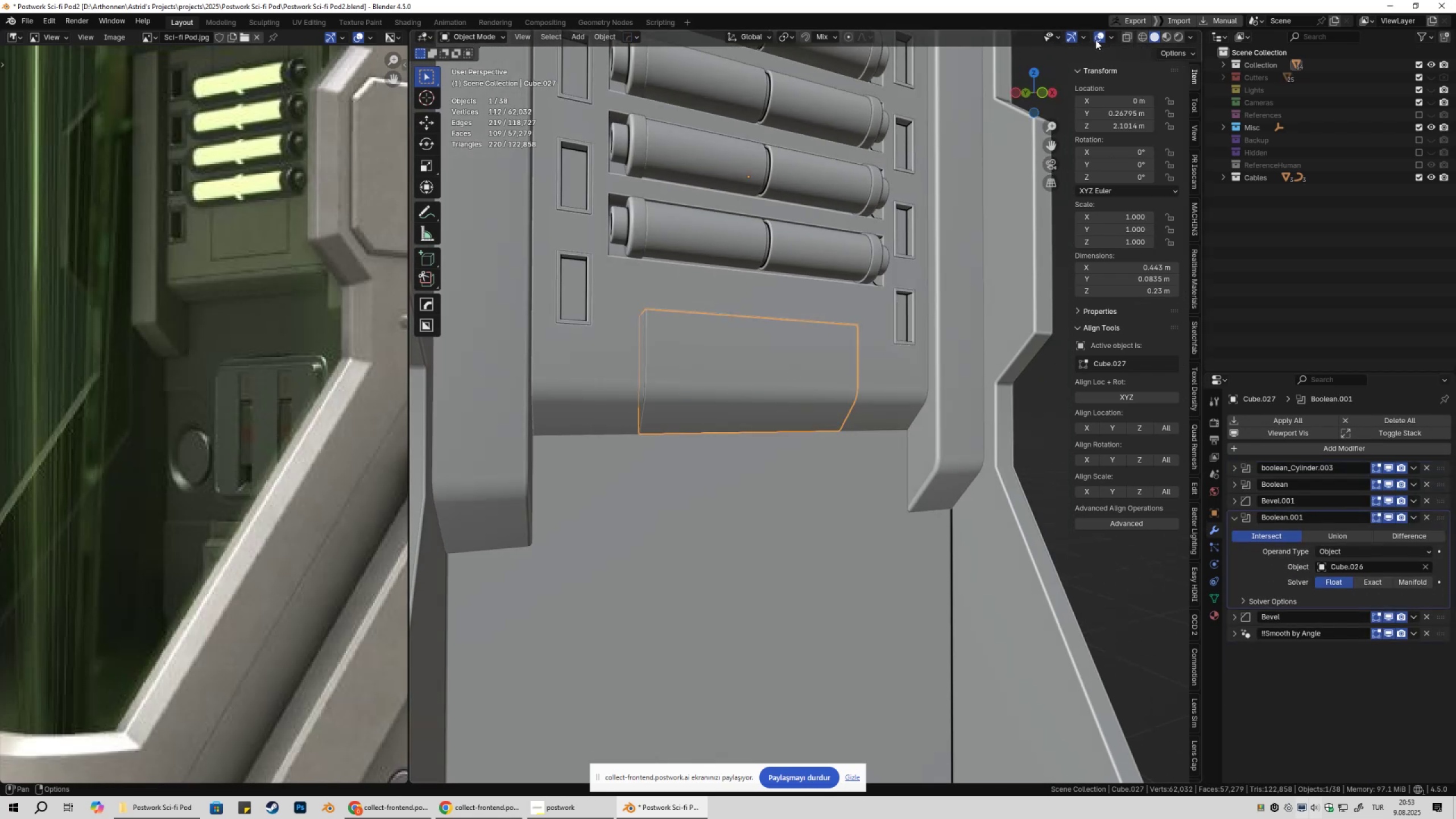 
left_click([1101, 38])
 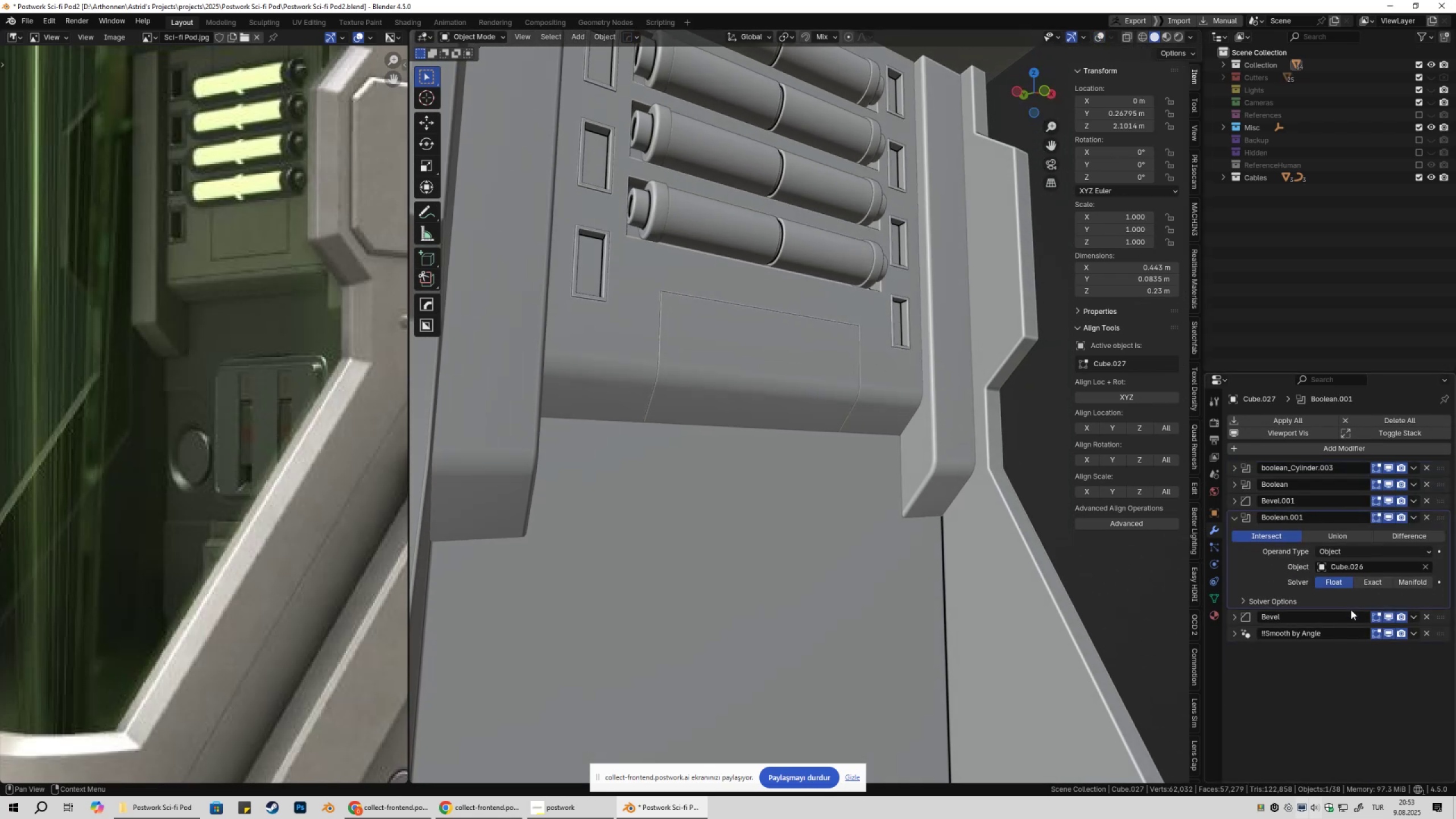 
double_click([1232, 519])
 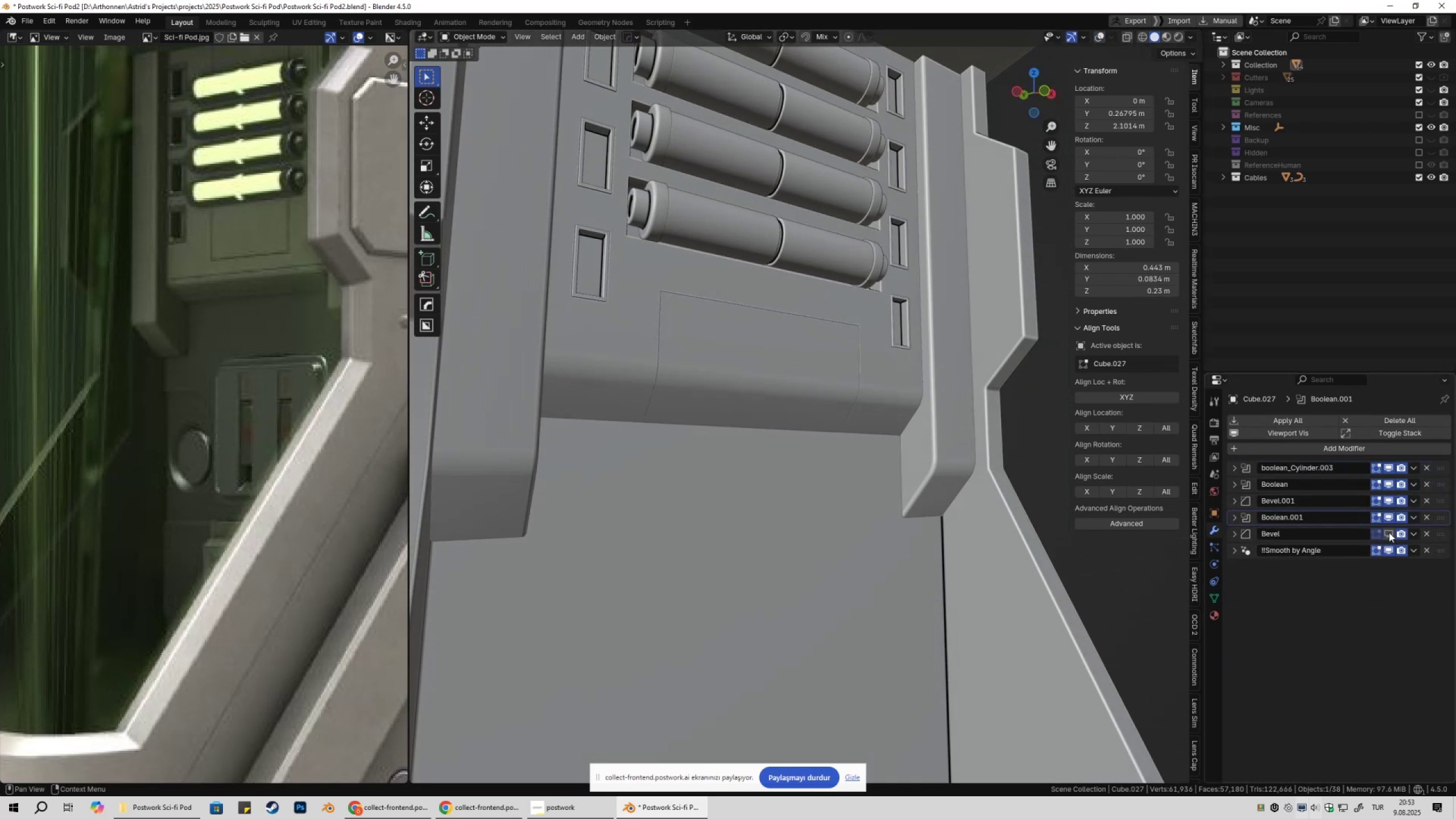 
double_click([1389, 532])
 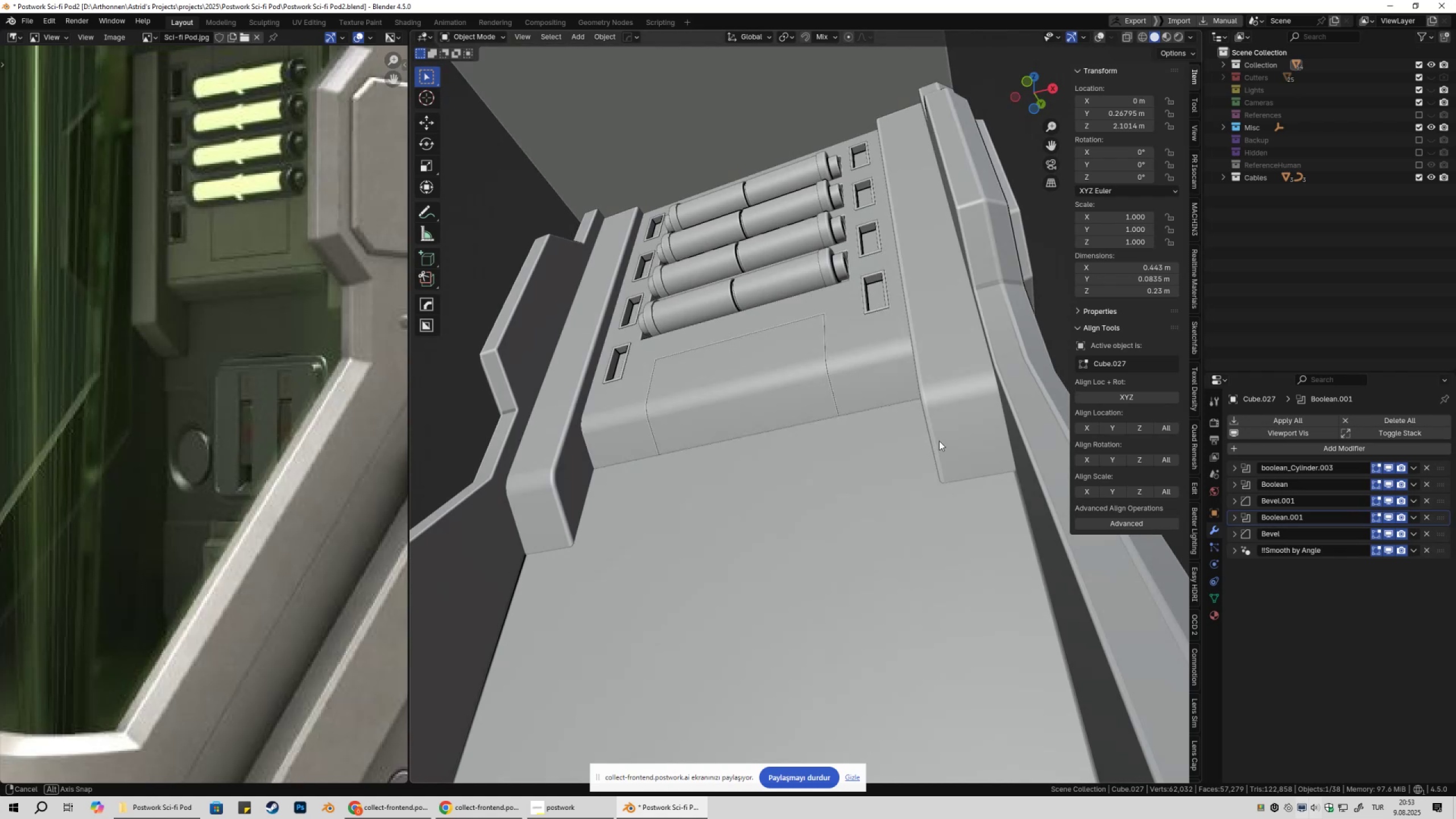 
scroll: coordinate [788, 478], scroll_direction: down, amount: 4.0
 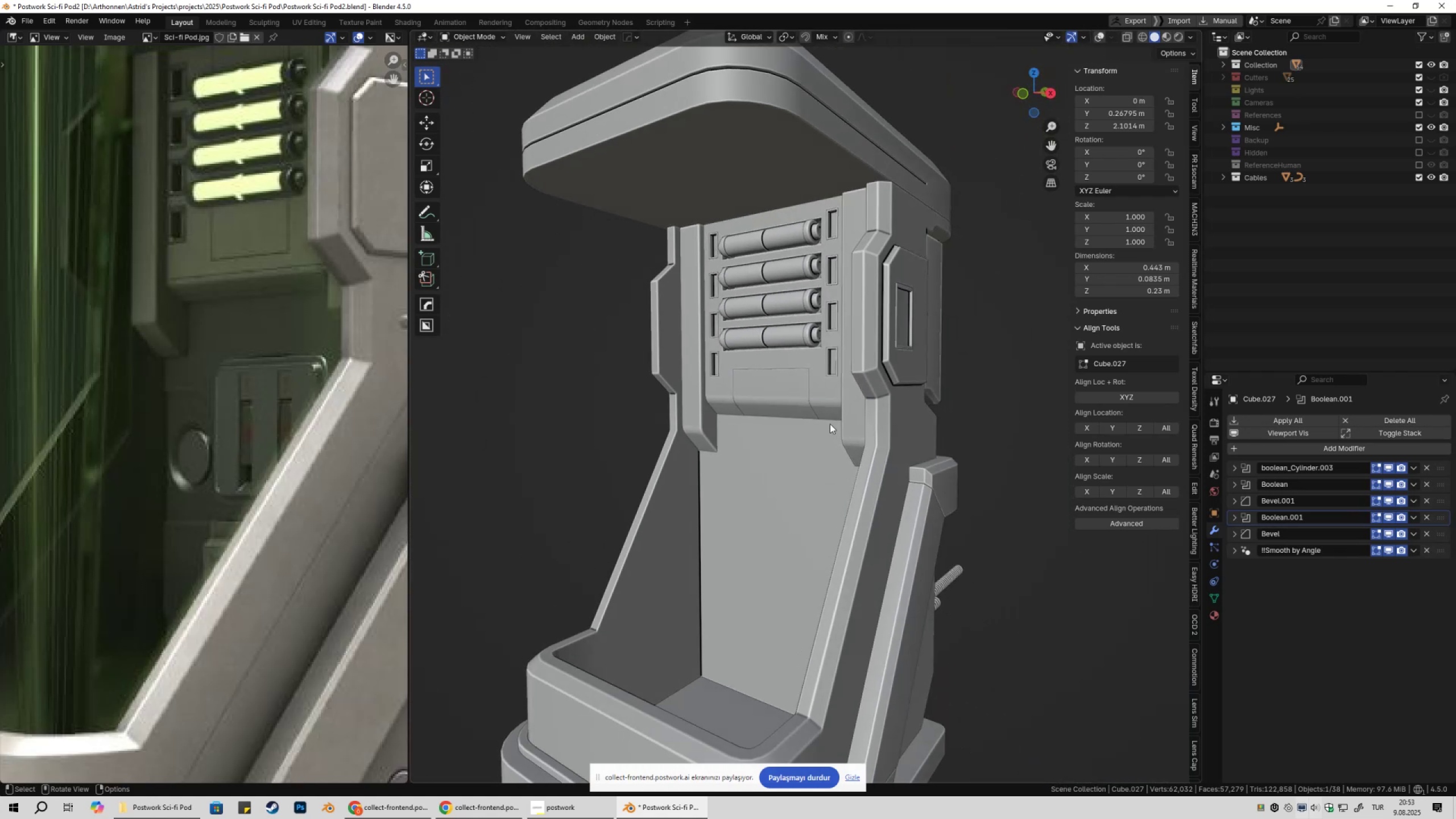 
hold_key(key=ShiftLeft, duration=0.32)
 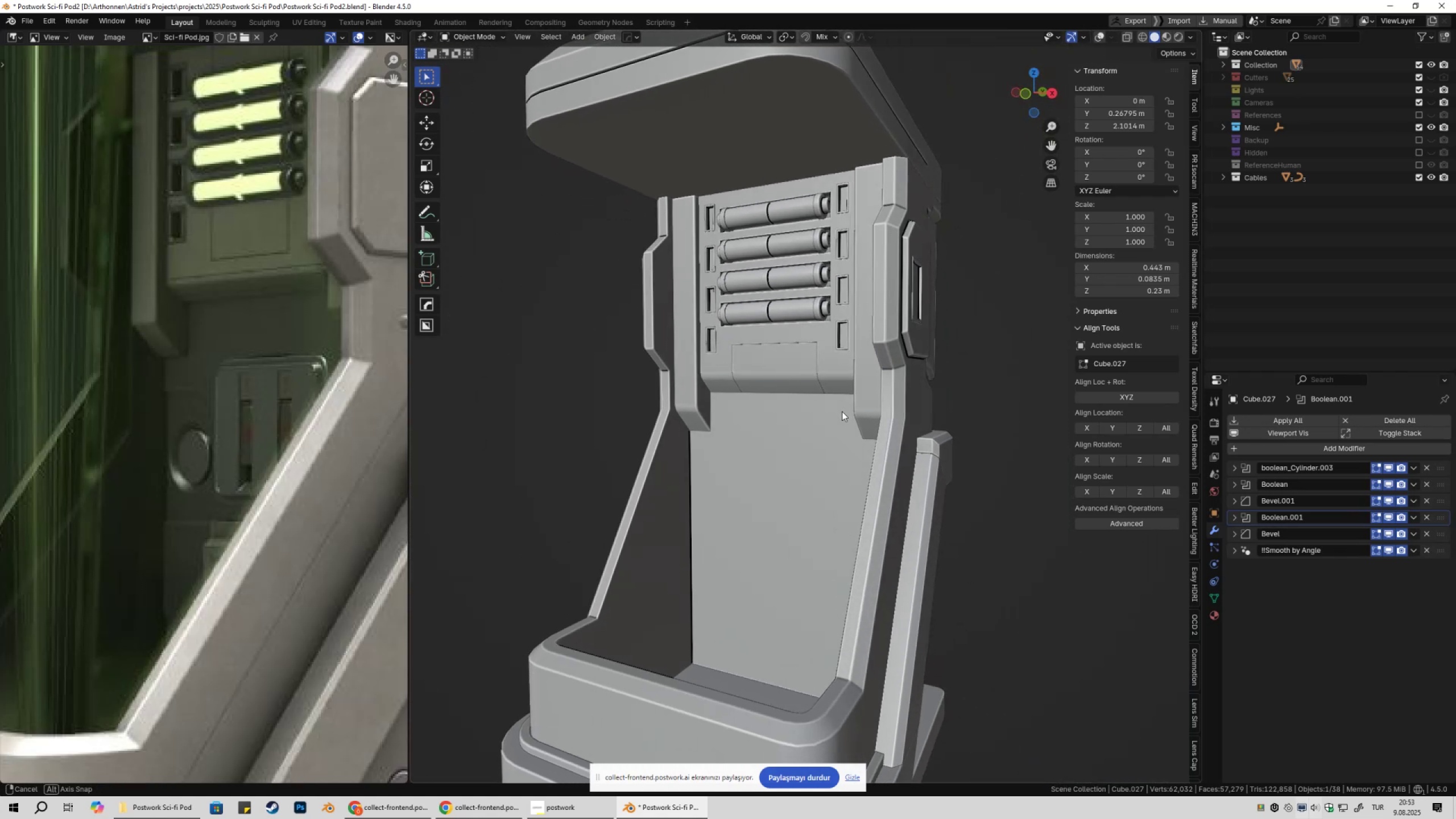 
hold_key(key=ShiftLeft, duration=0.35)
 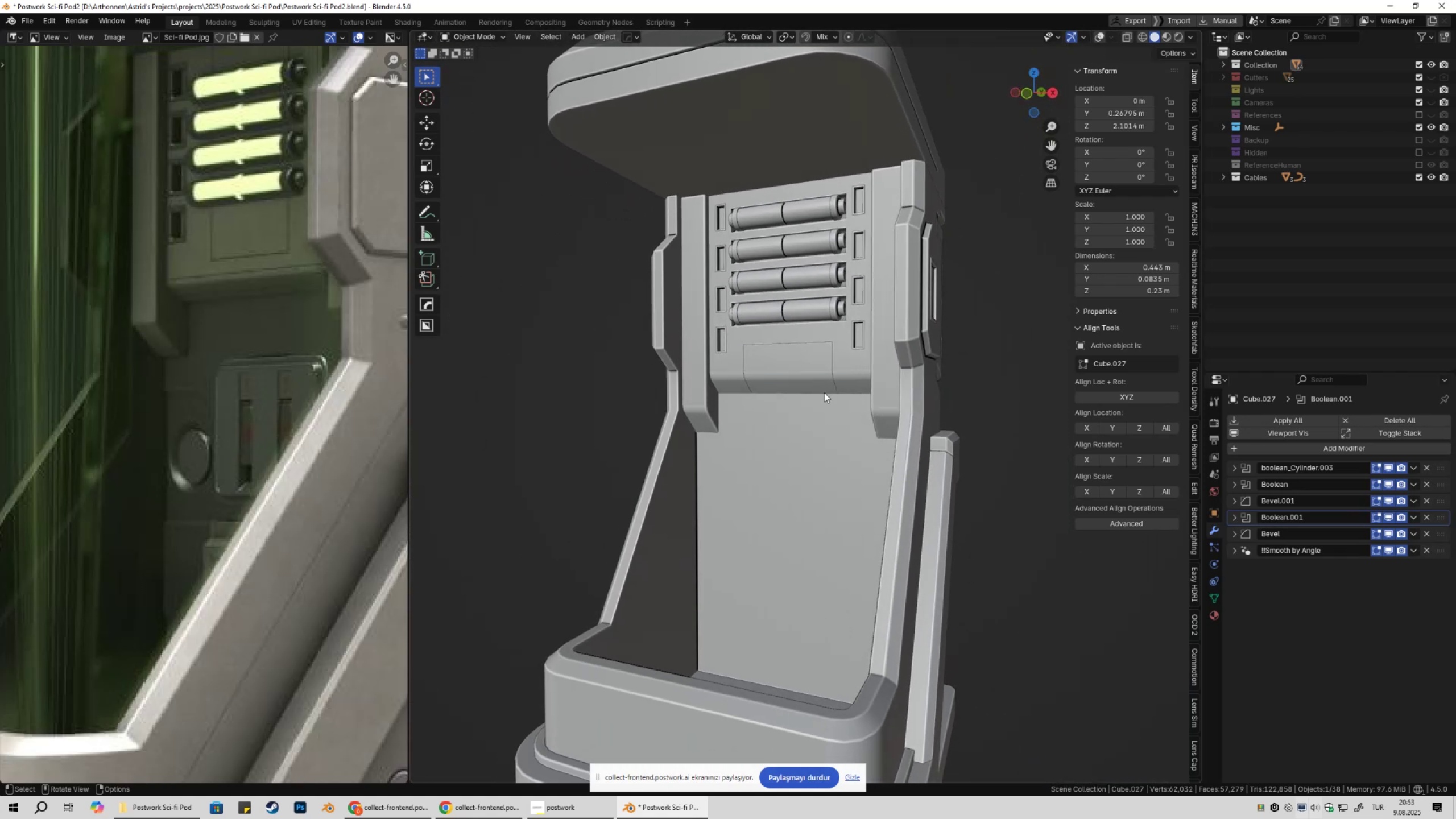 
wait(9.26)
 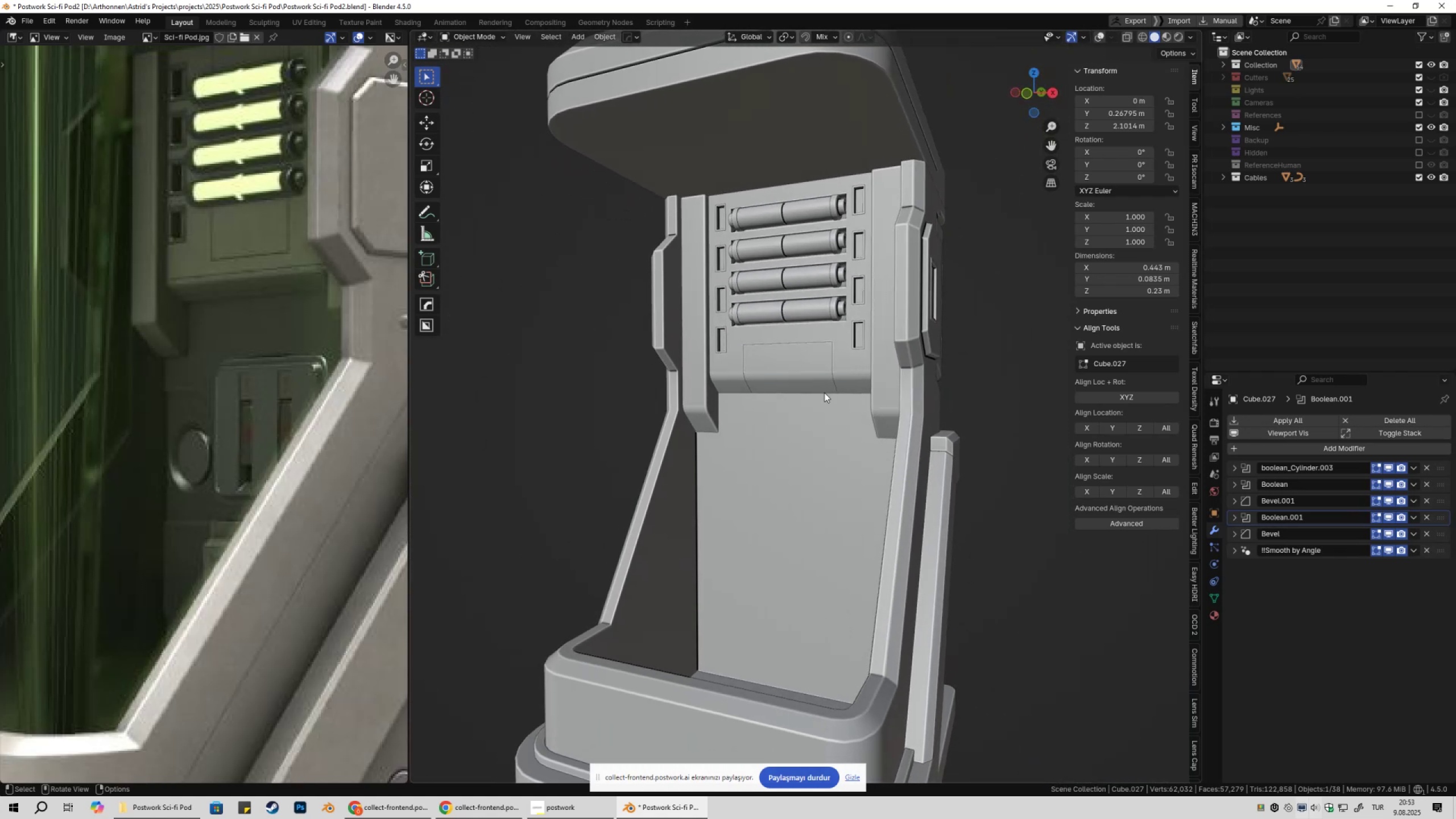 
left_click([900, 270])
 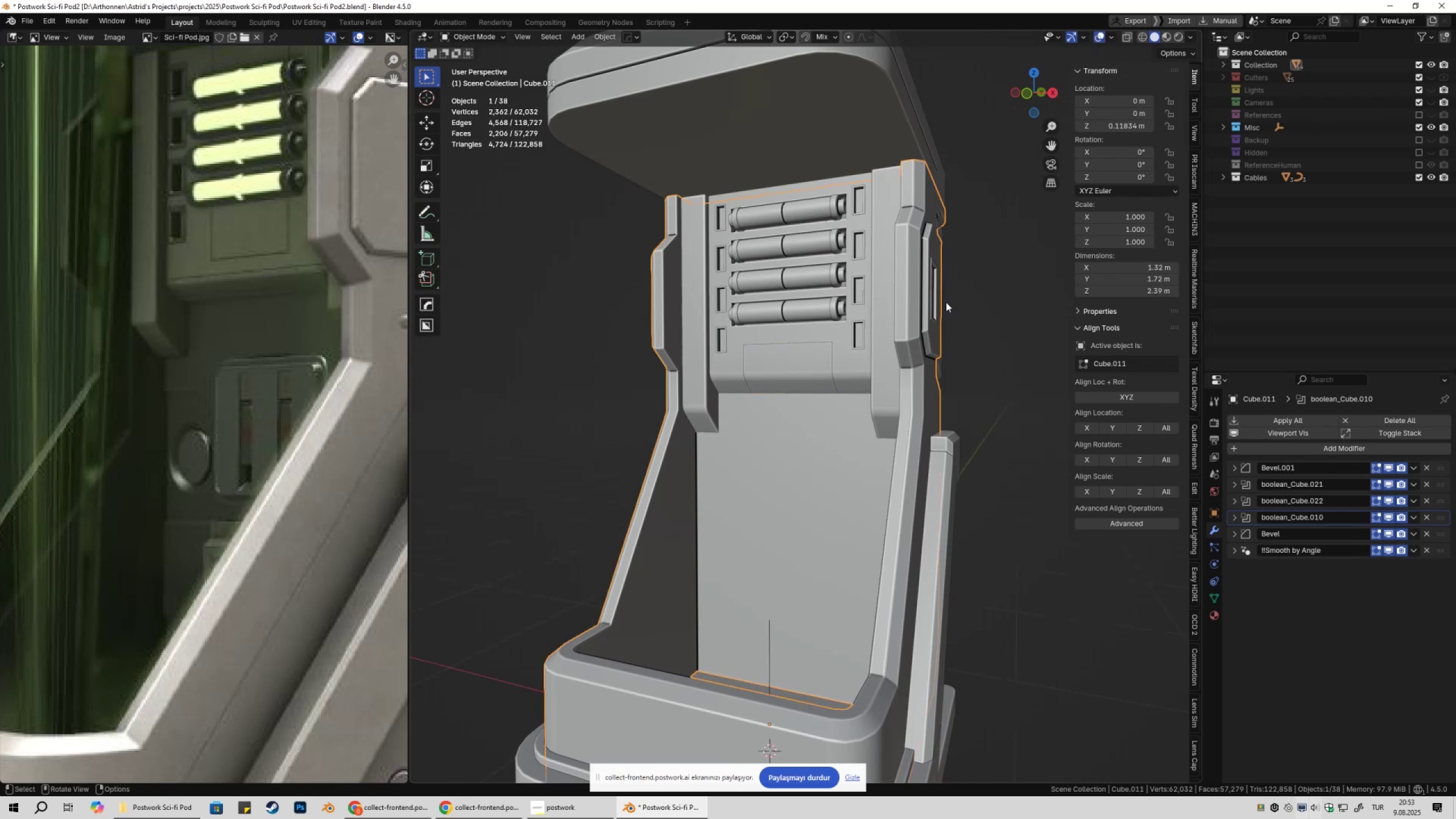 
scroll: coordinate [968, 312], scroll_direction: down, amount: 1.0
 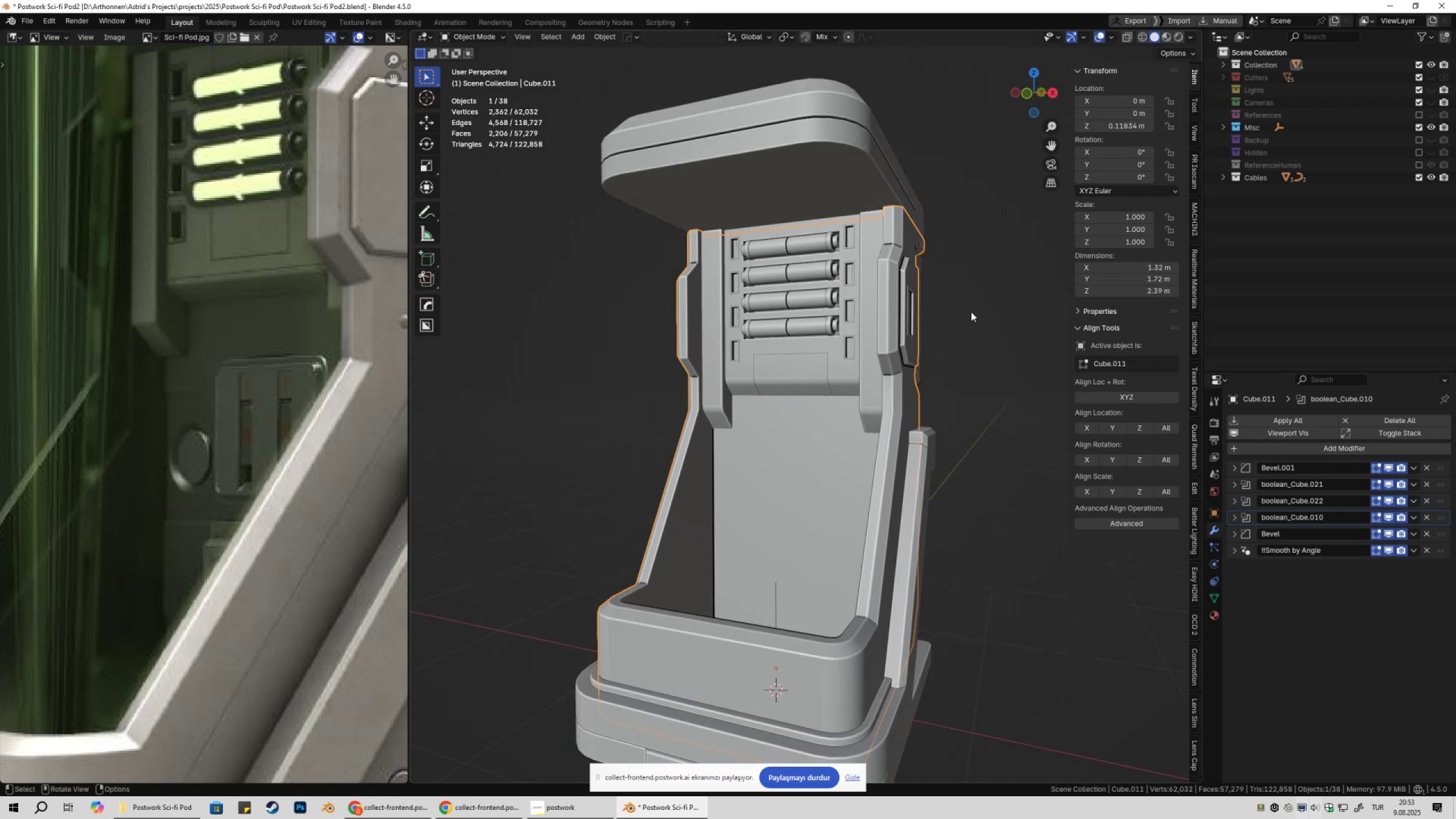 
key(Shift+ShiftLeft)
 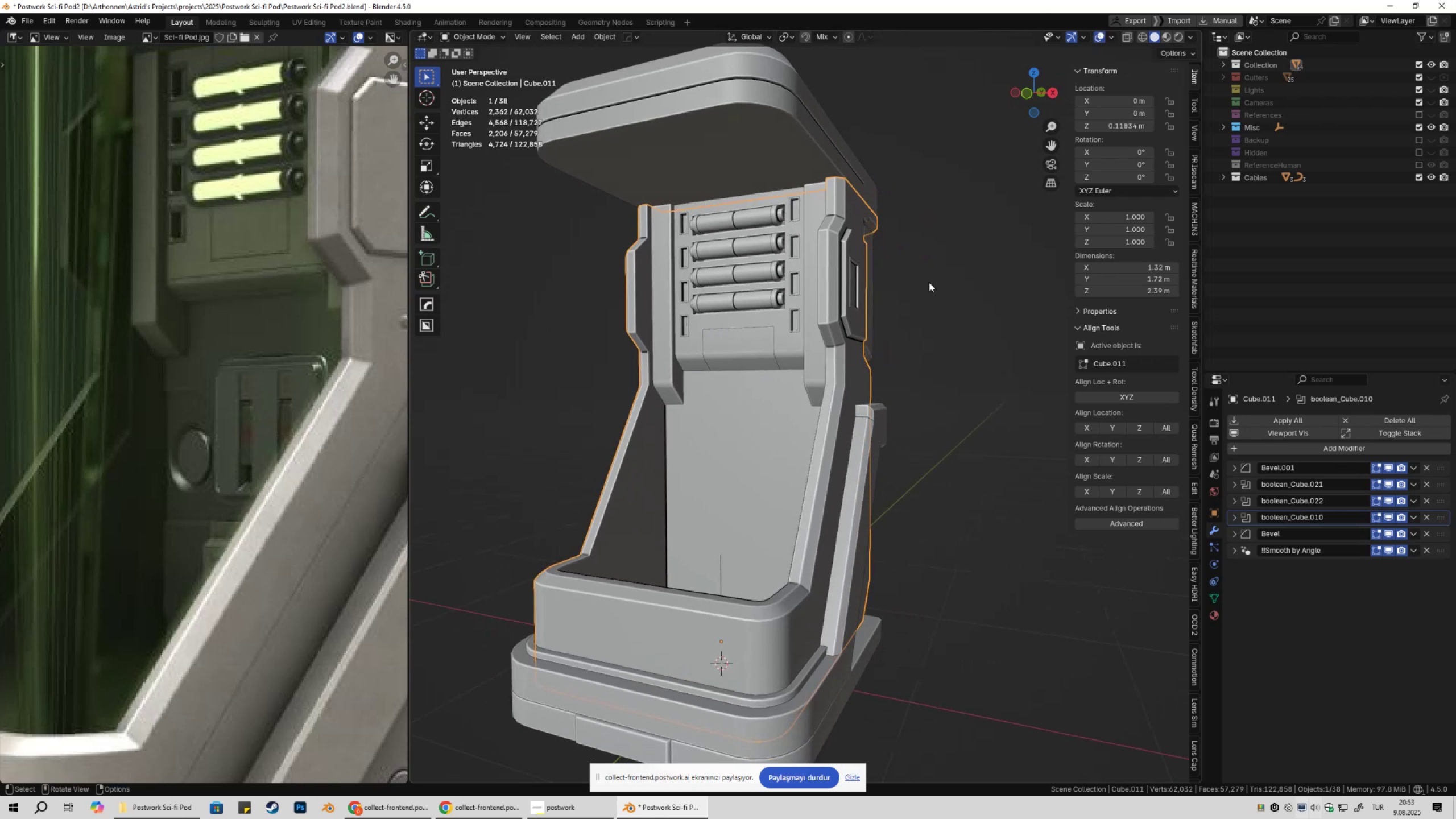 
left_click([929, 282])
 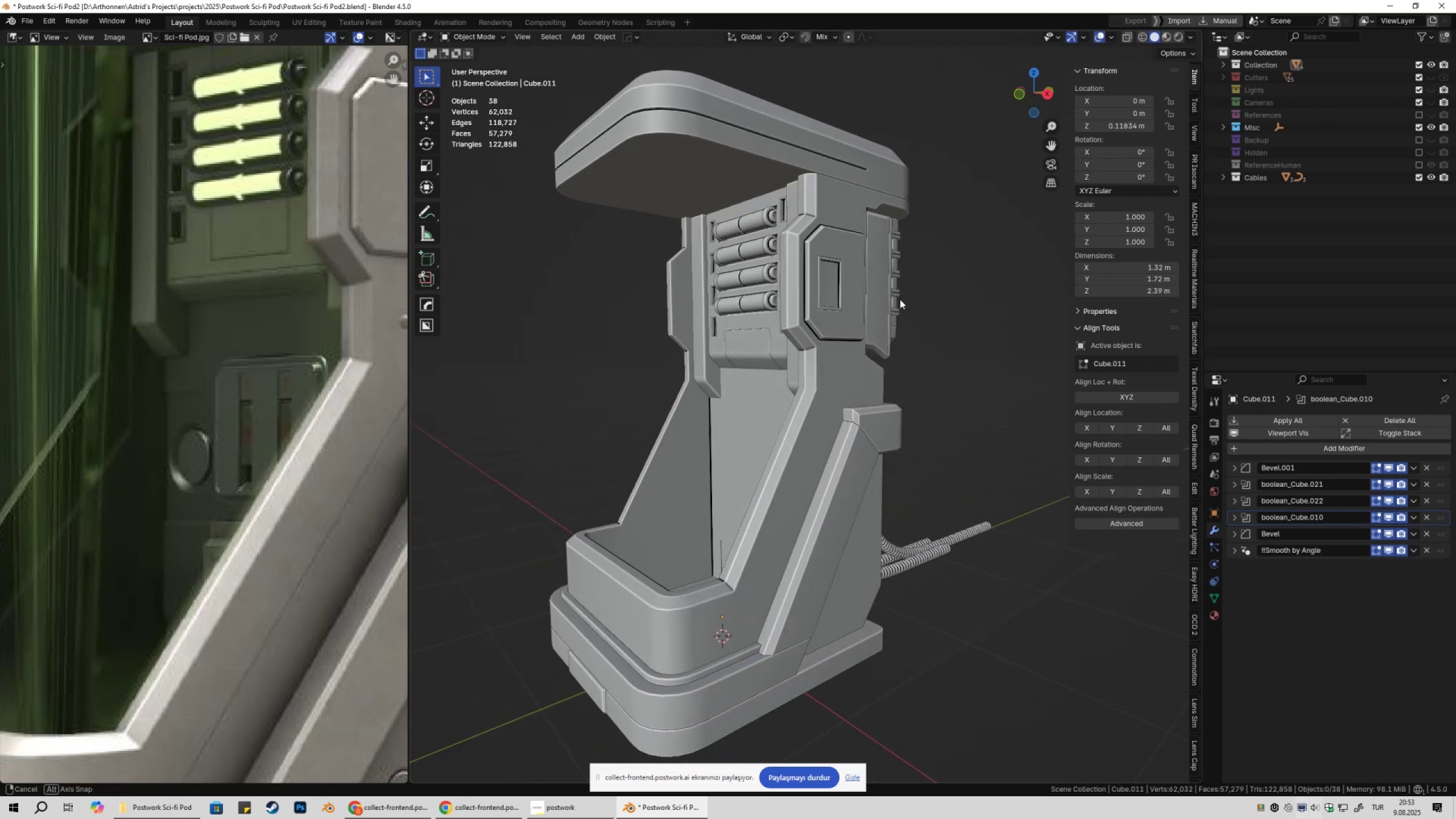 
key(Shift+ShiftLeft)
 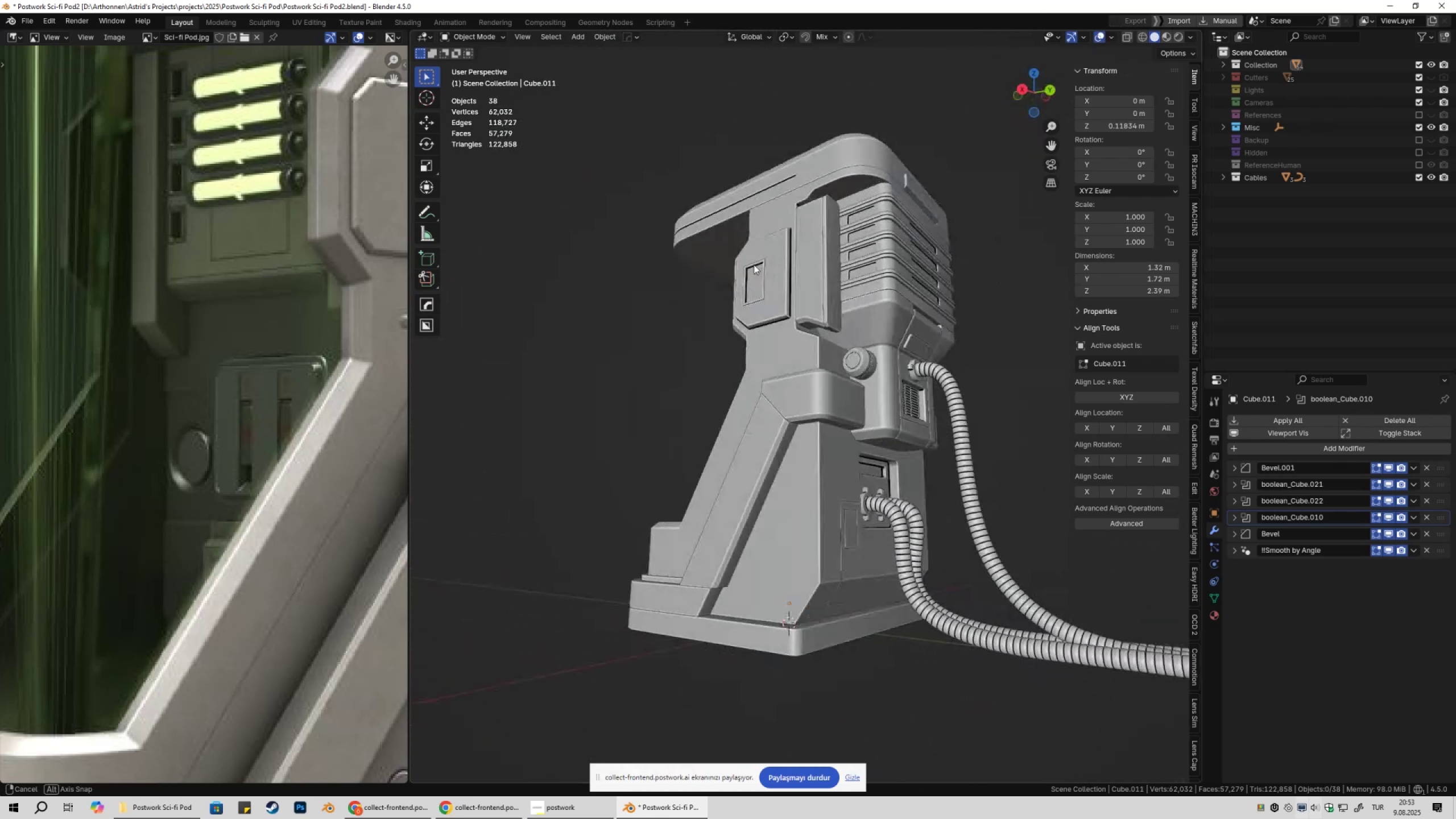 
key(Shift+ShiftLeft)
 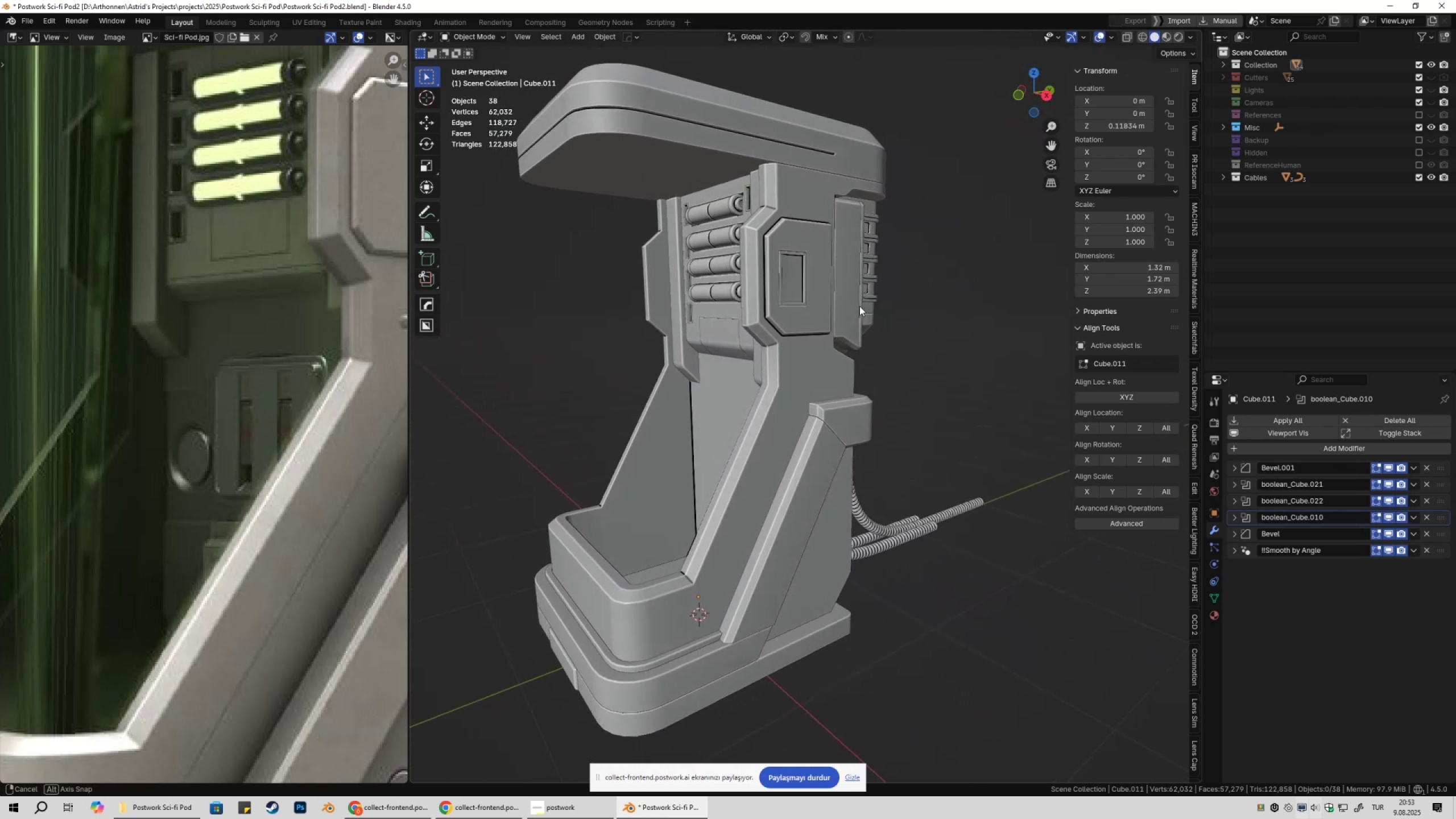 
hold_key(key=ShiftLeft, duration=0.33)
 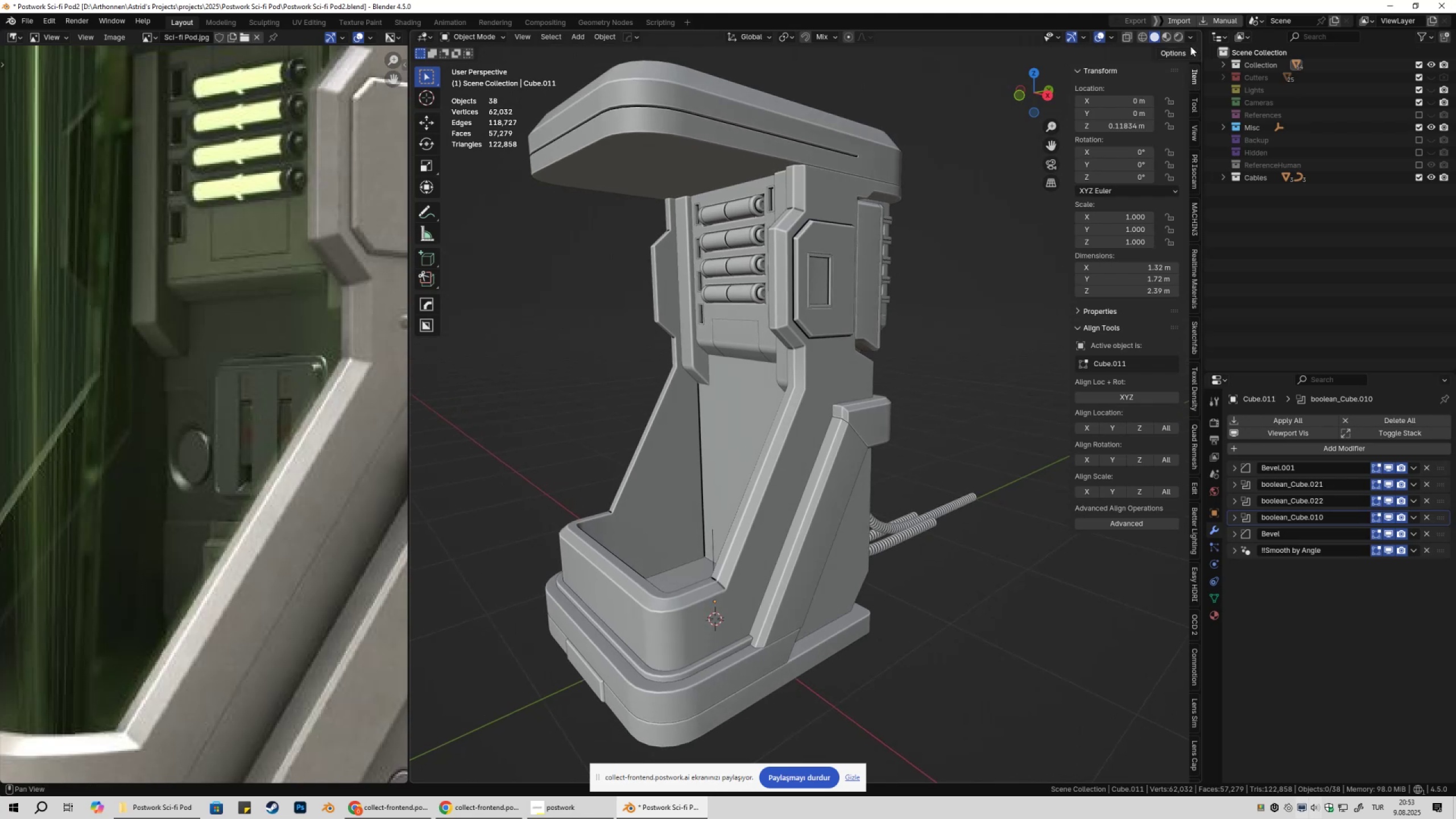 
left_click([1190, 38])
 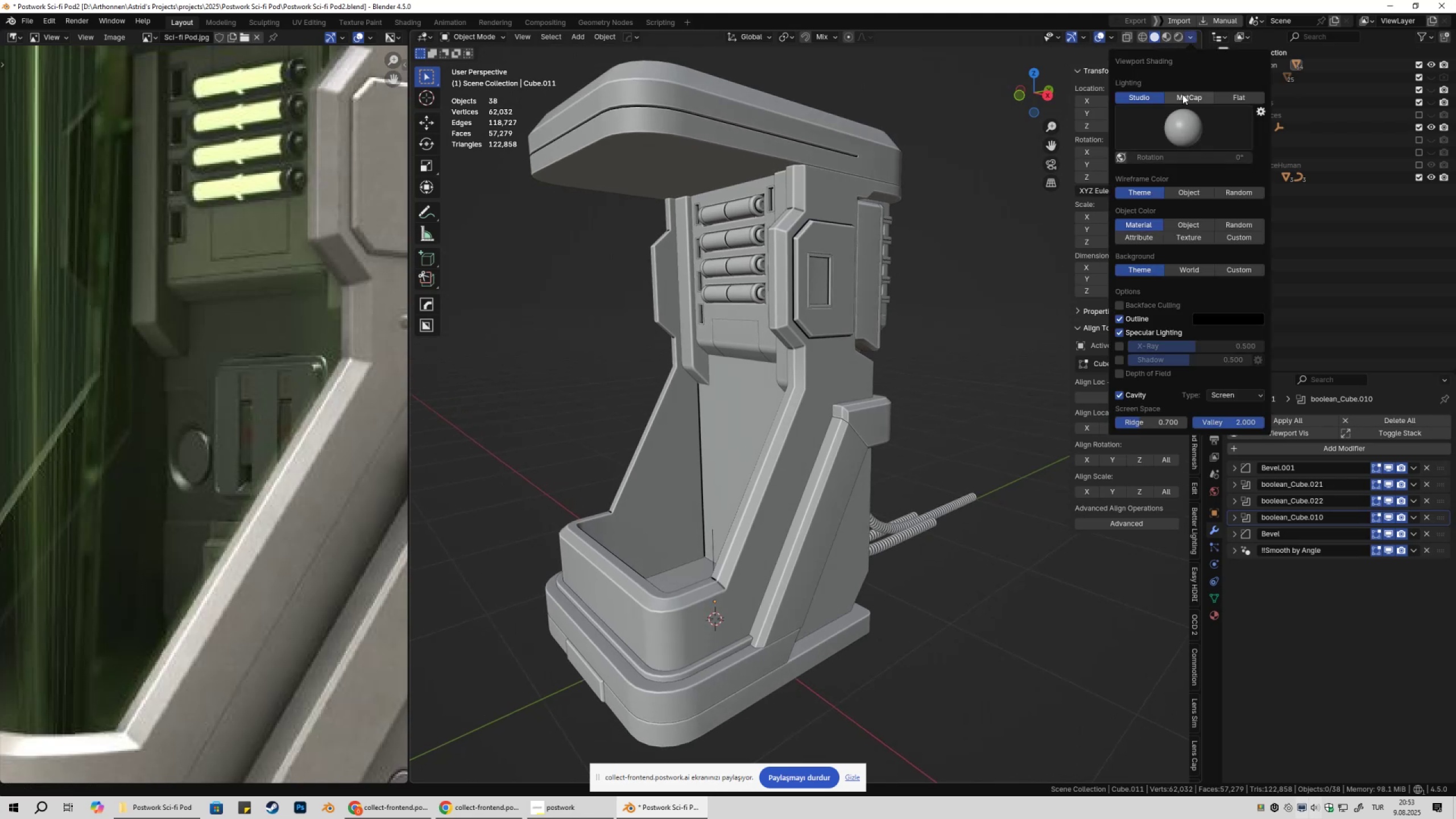 
left_click([1182, 94])
 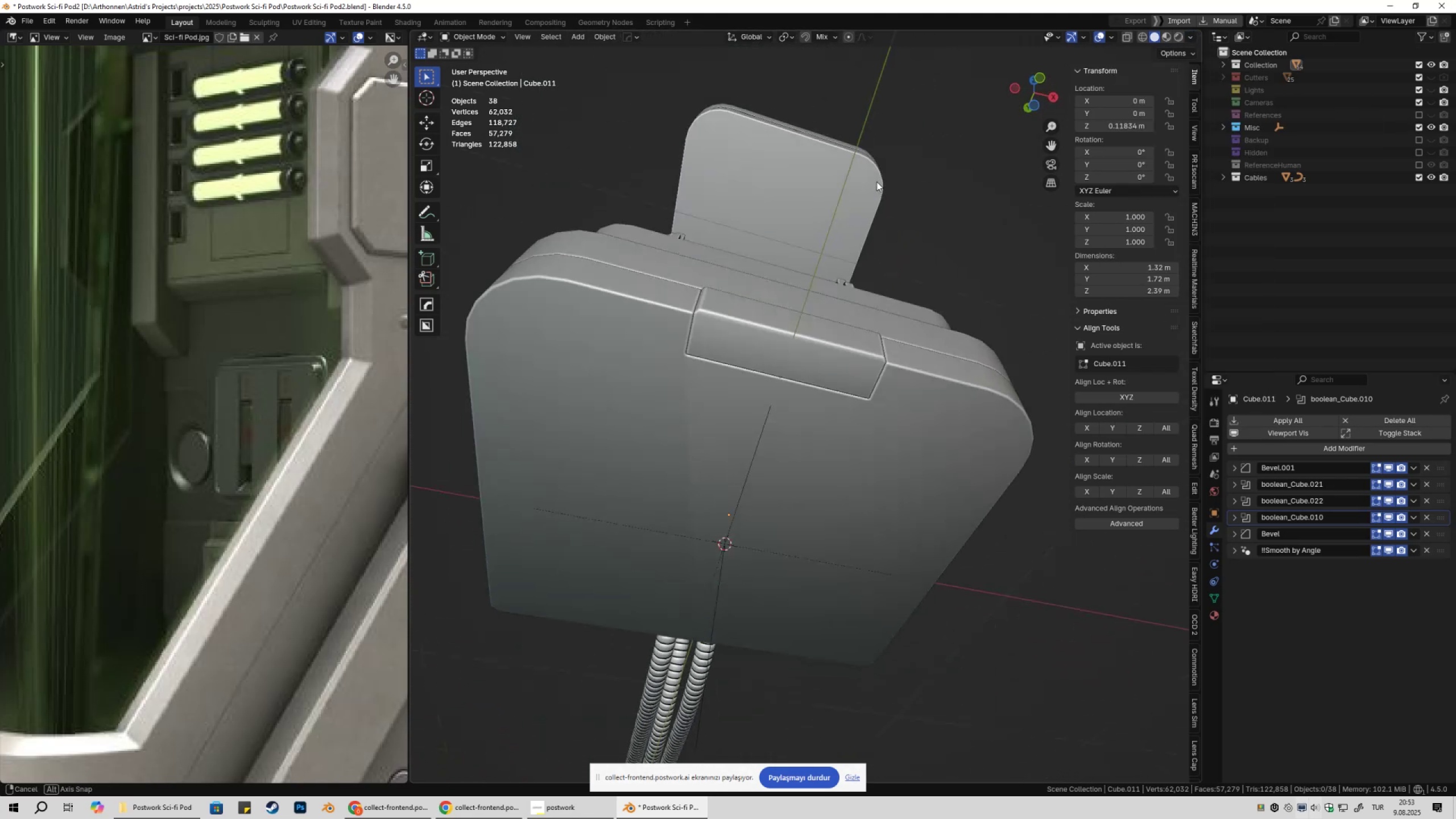 
left_click([688, 462])
 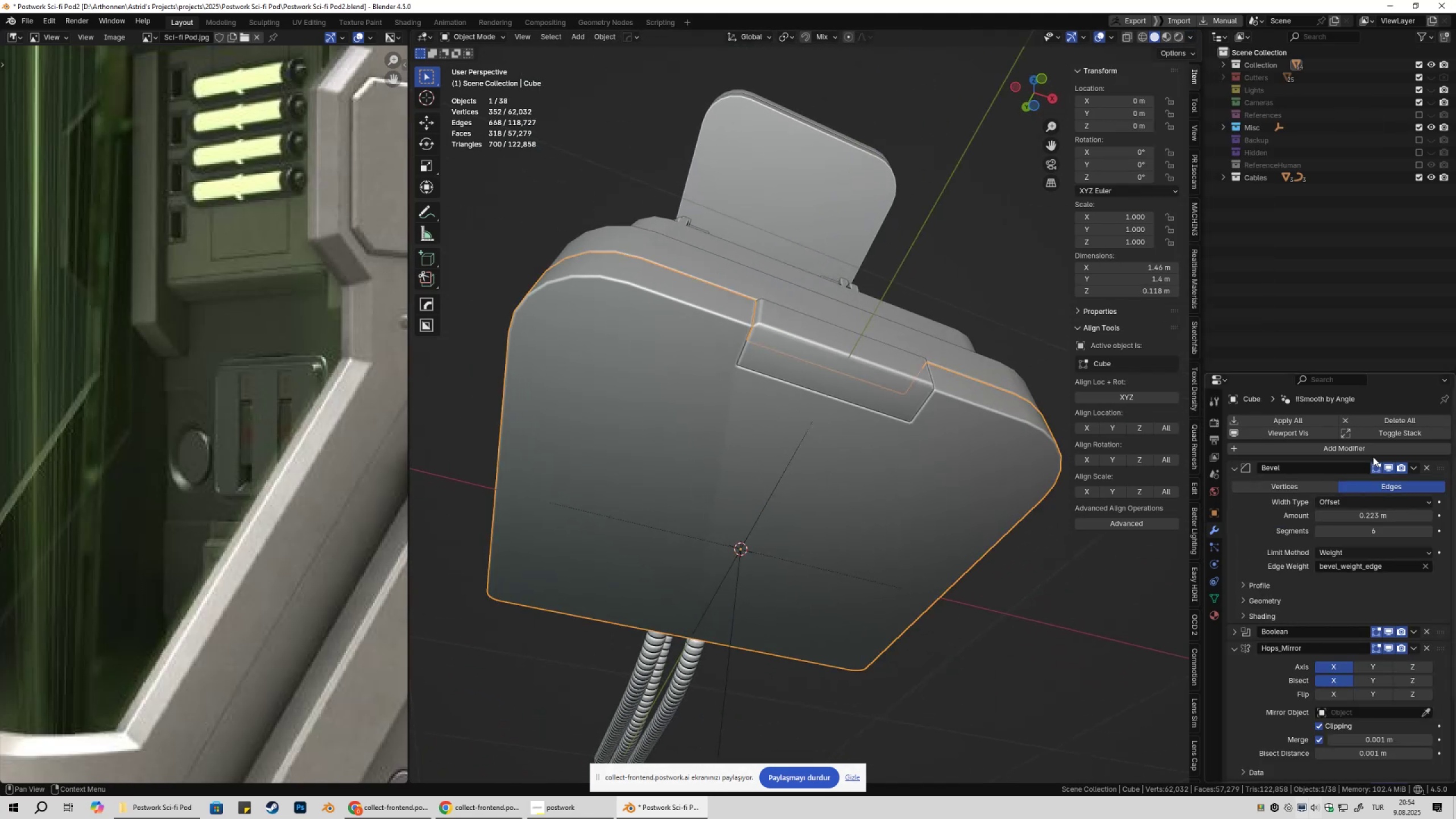 
left_click([1387, 434])
 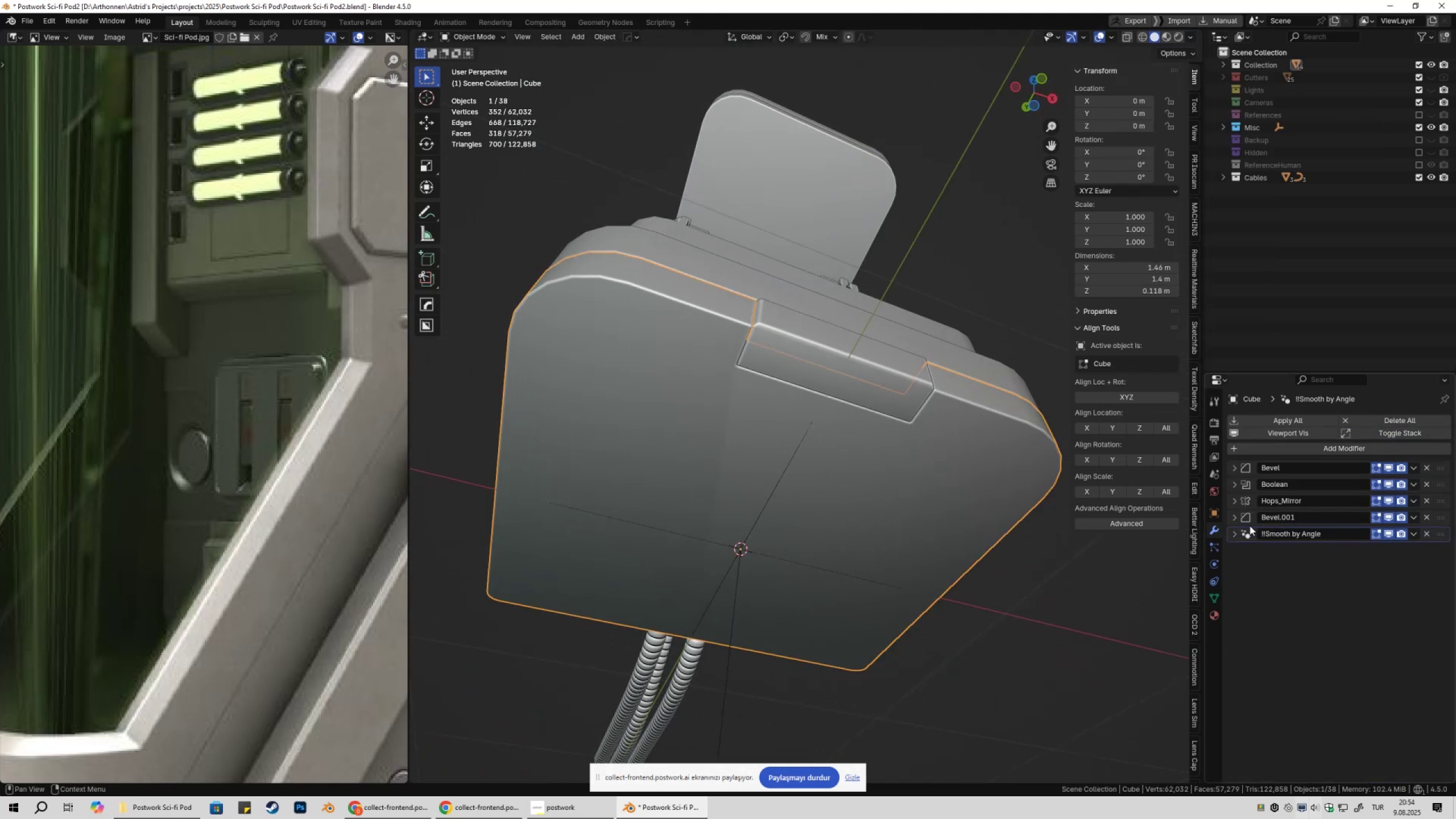 
left_click([1231, 520])
 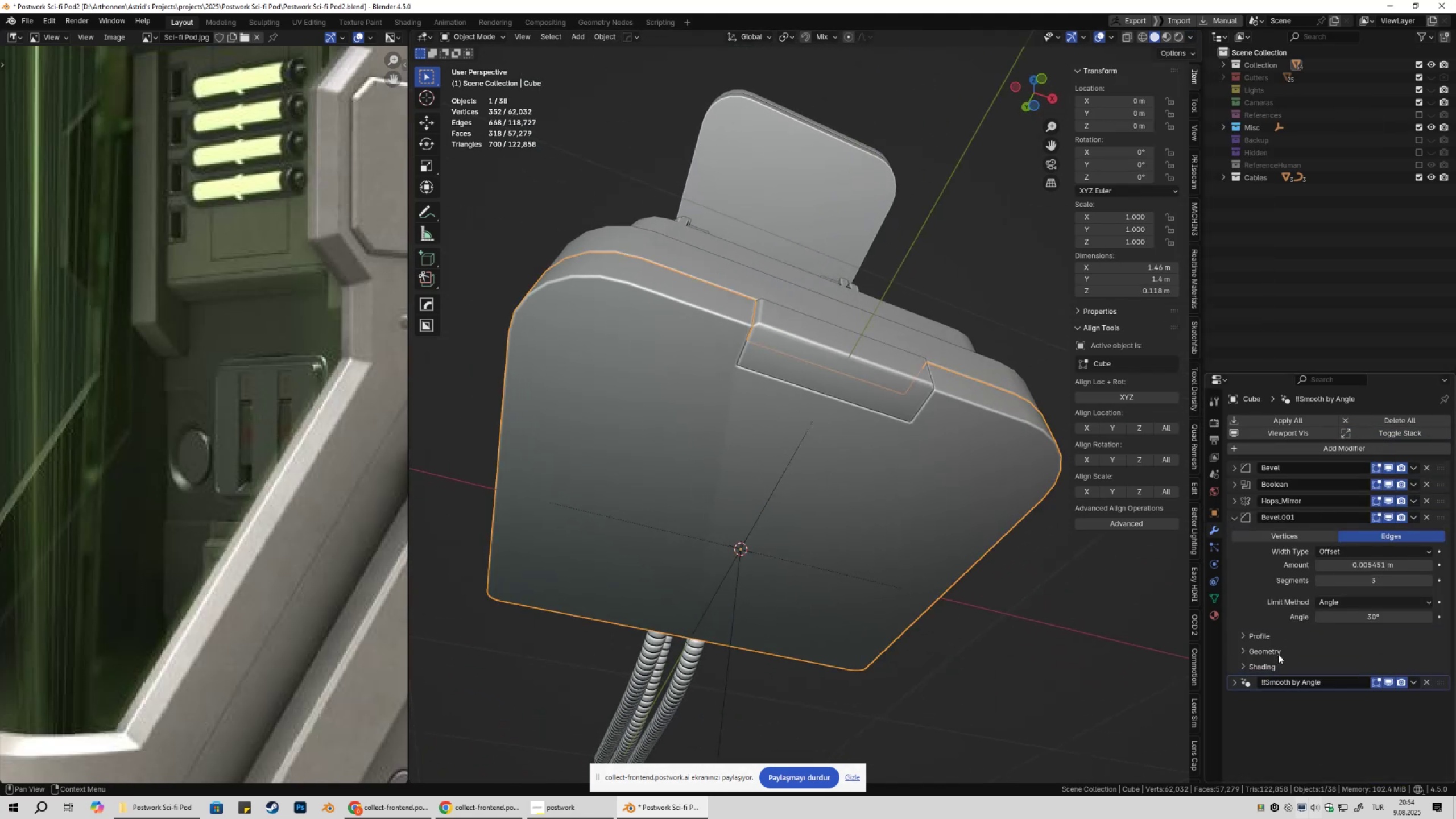 
left_click([1268, 665])
 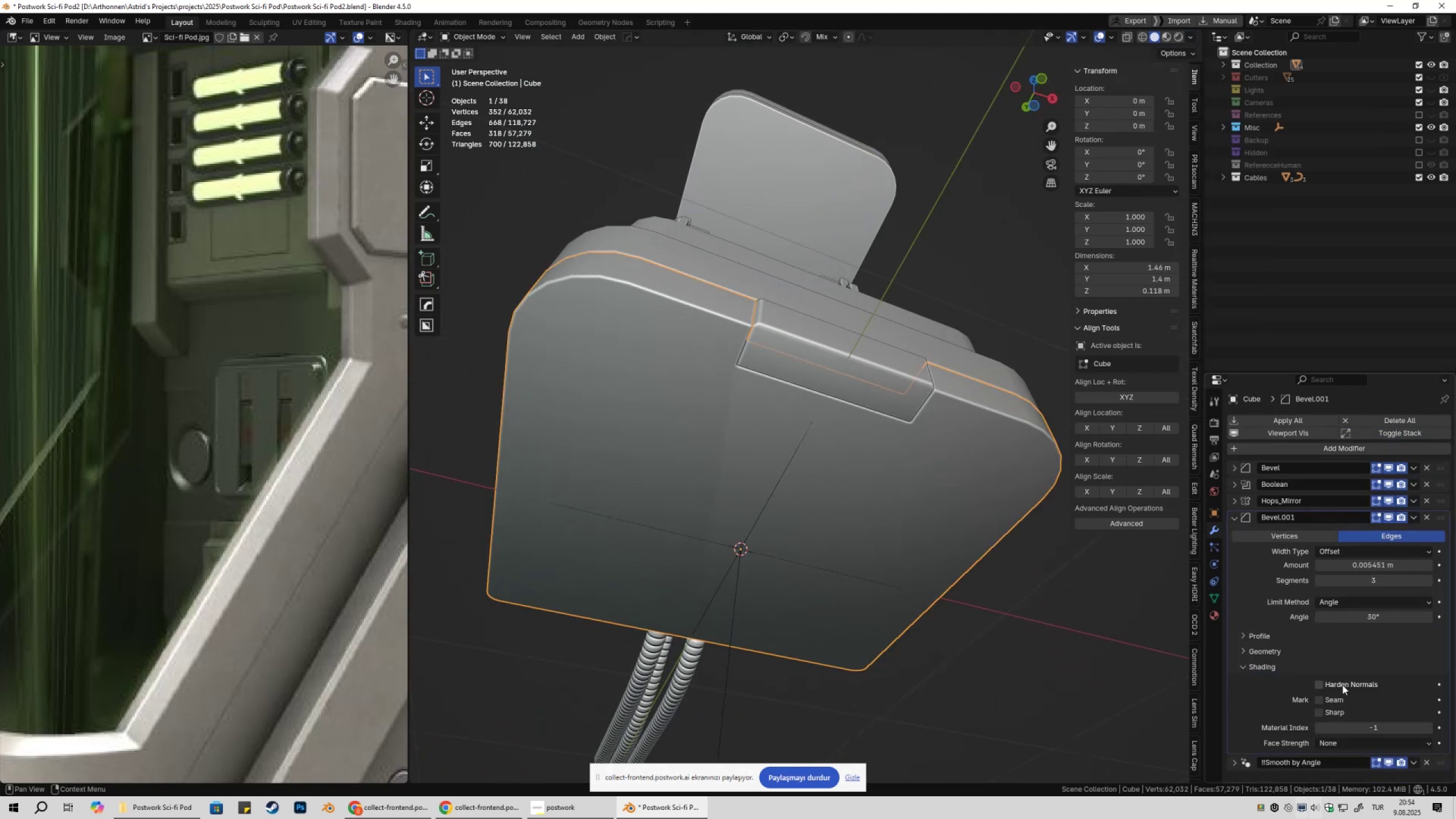 
left_click([1342, 685])
 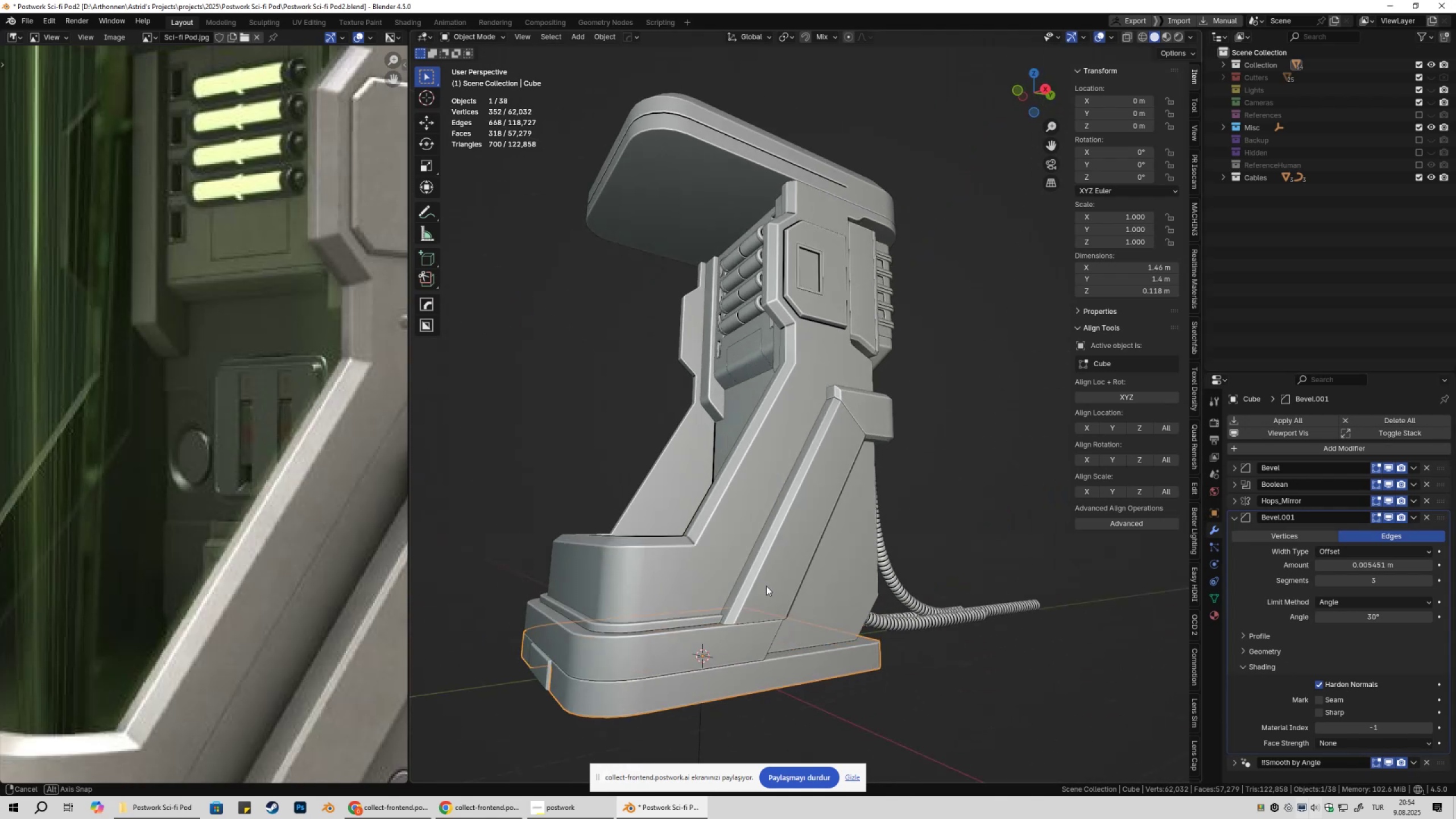 
hold_key(key=ShiftLeft, duration=0.33)
 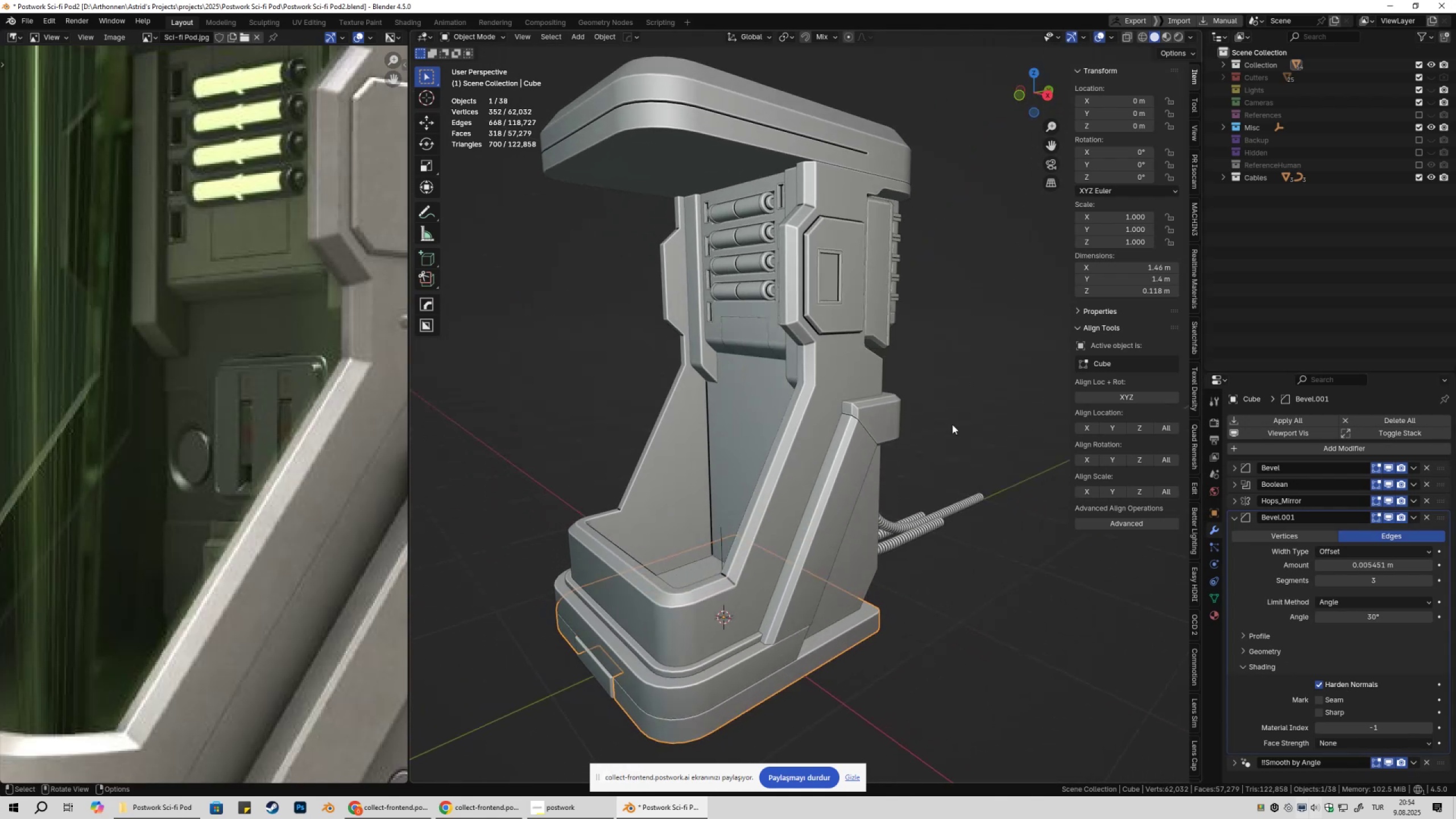 
left_click([979, 412])
 